 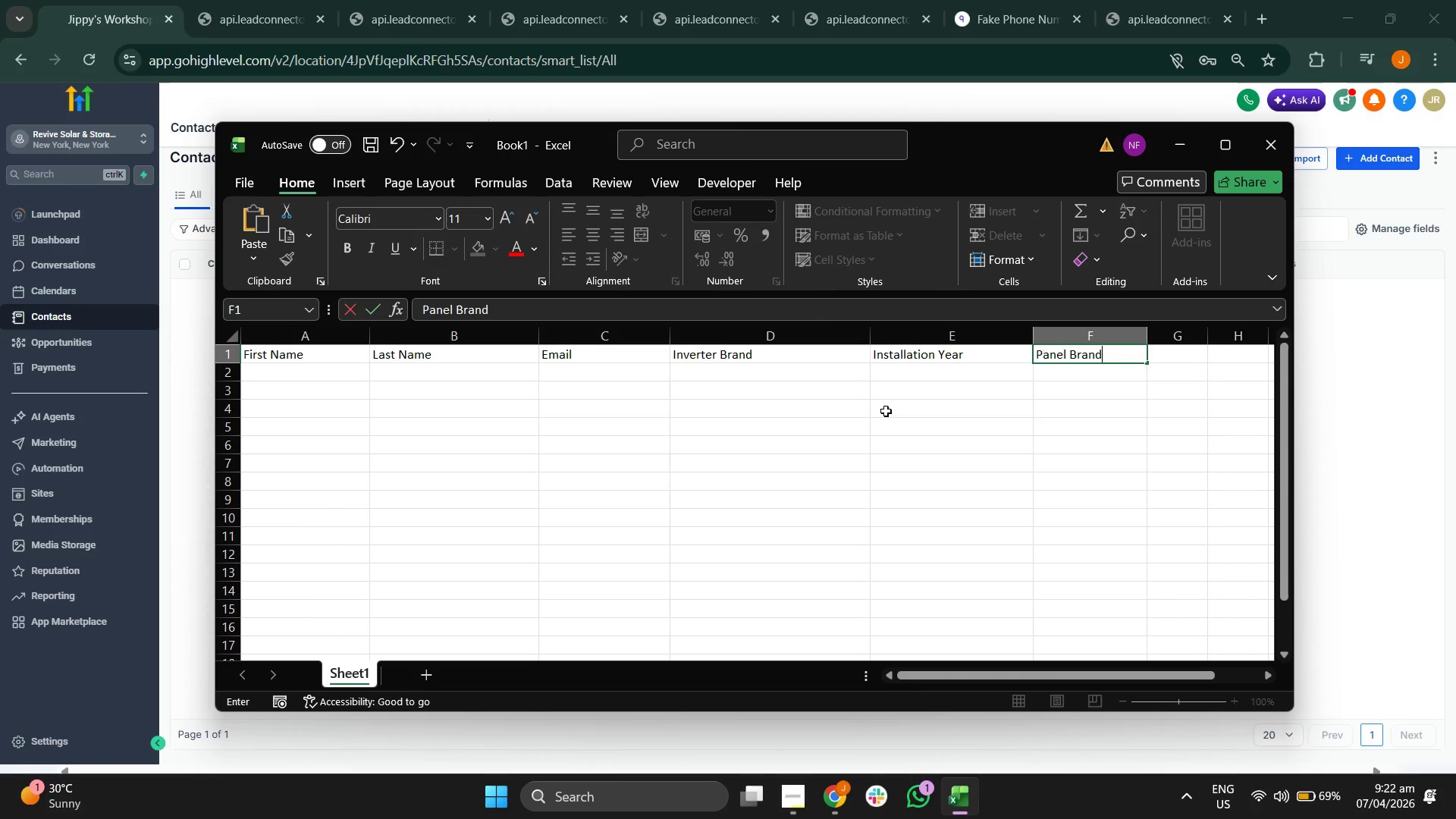 
left_click([886, 411])
 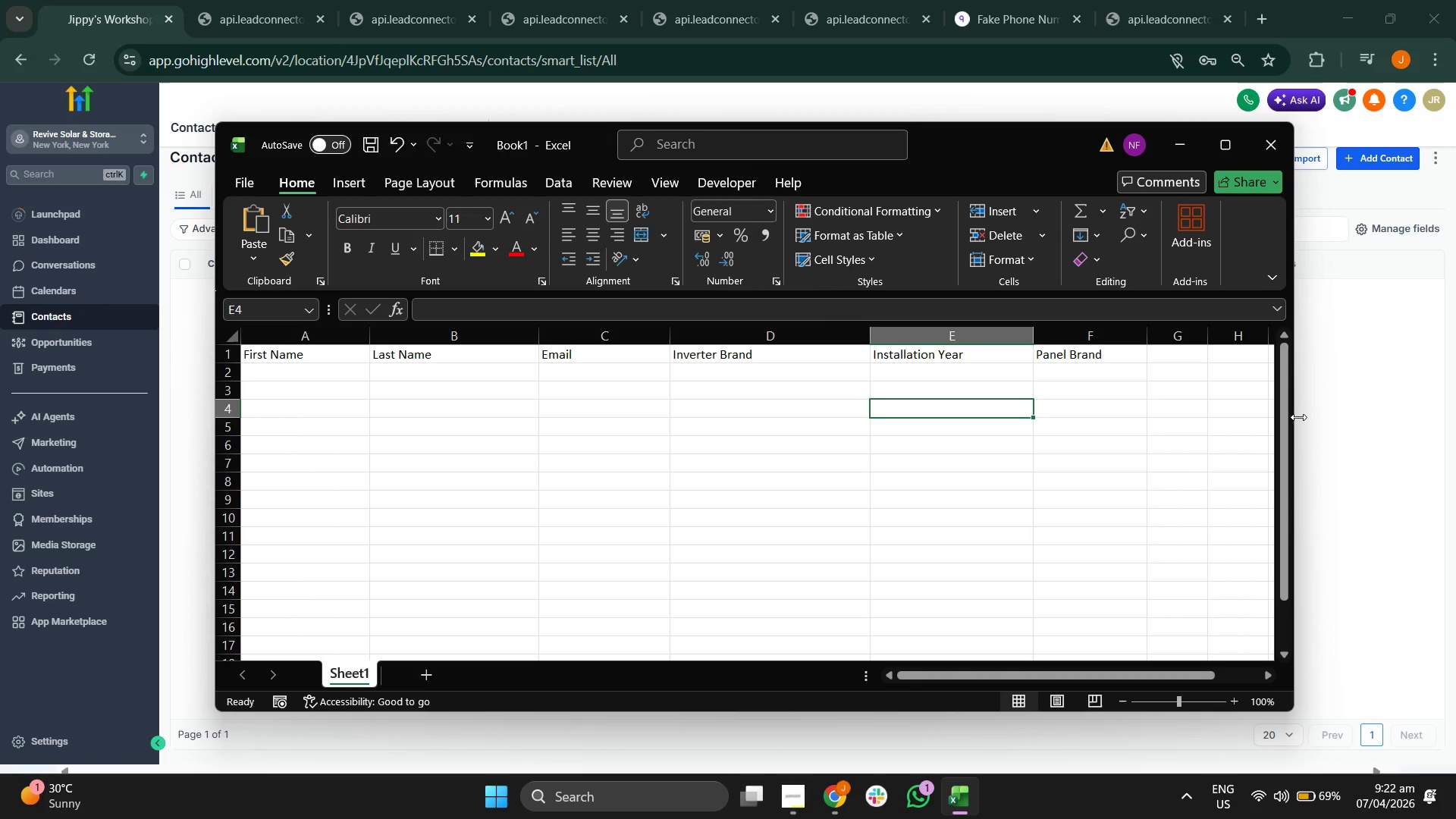 
left_click_drag(start_coordinate=[1295, 416], to_coordinate=[1429, 425])
 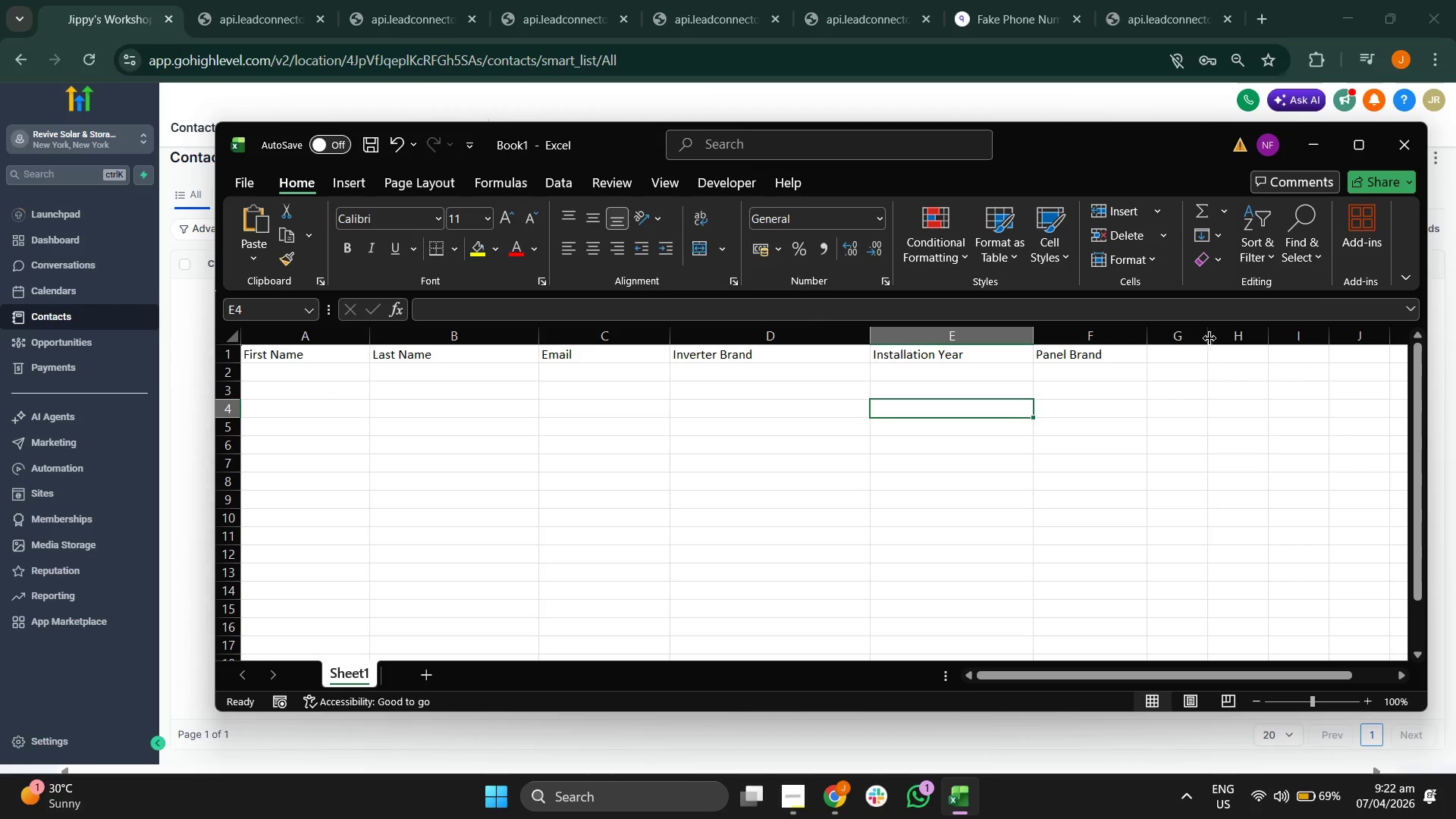 
left_click_drag(start_coordinate=[1209, 337], to_coordinate=[1294, 331])
 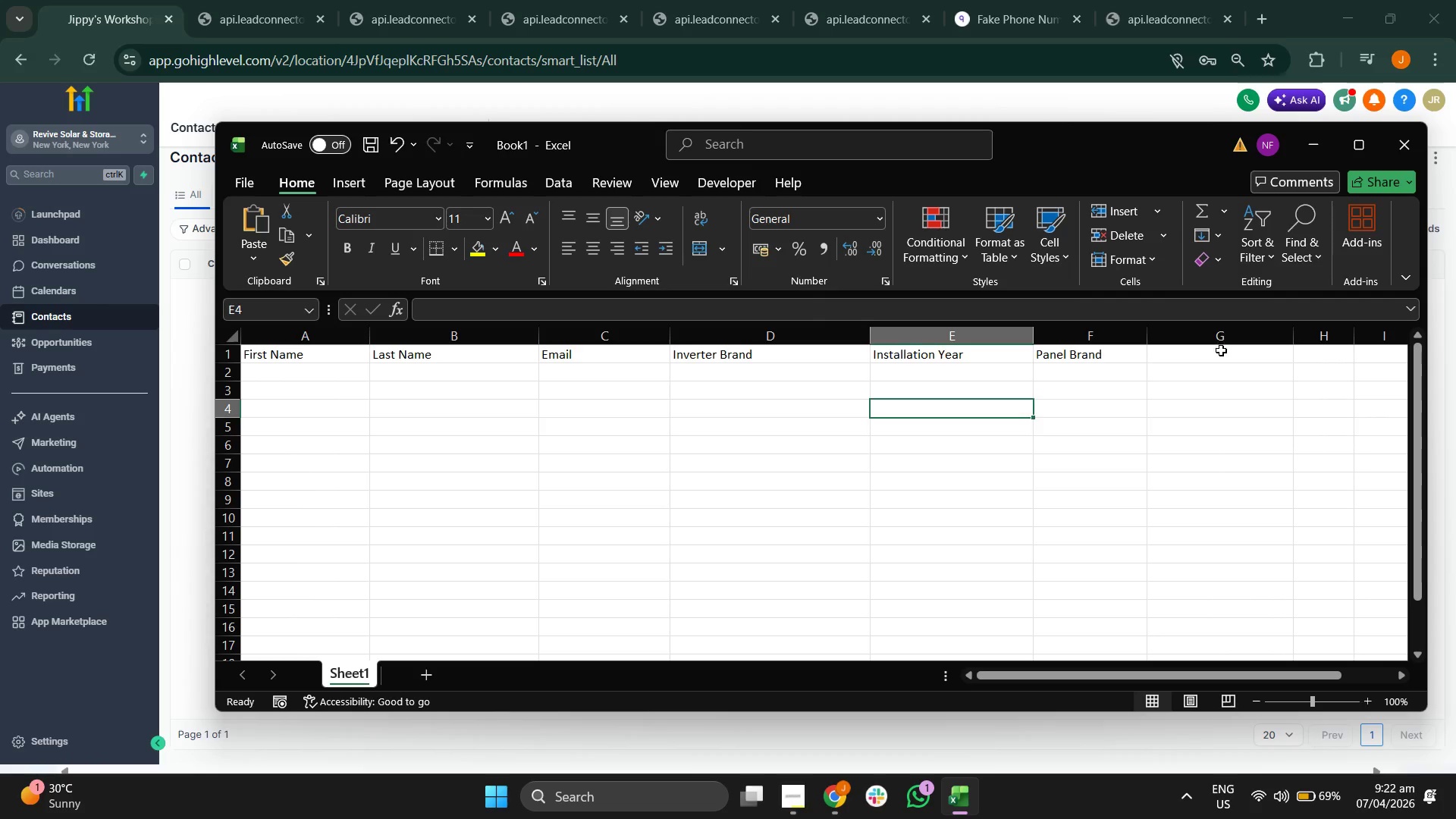 
left_click([1221, 350])
 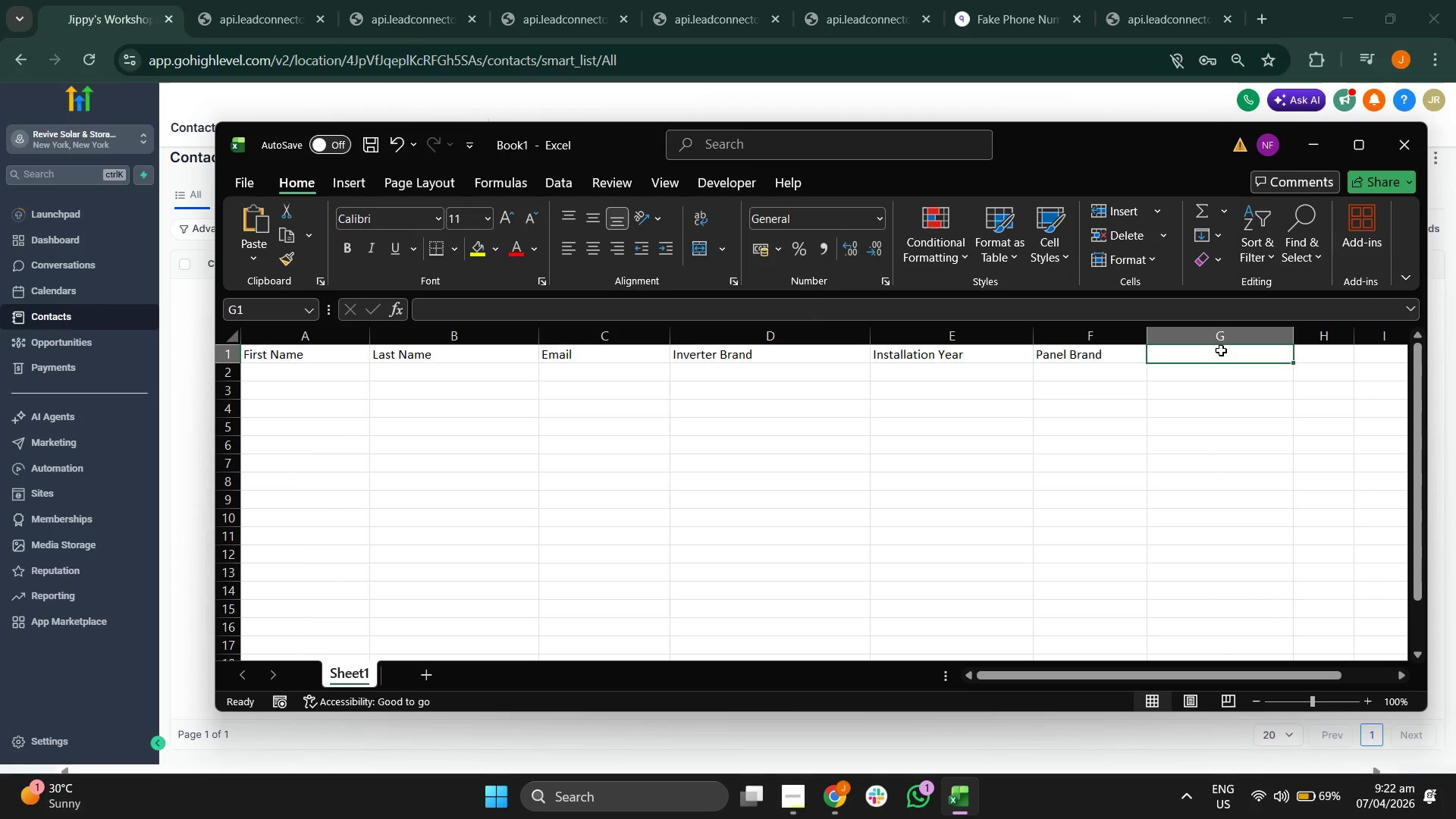 
type(Phone Number)
 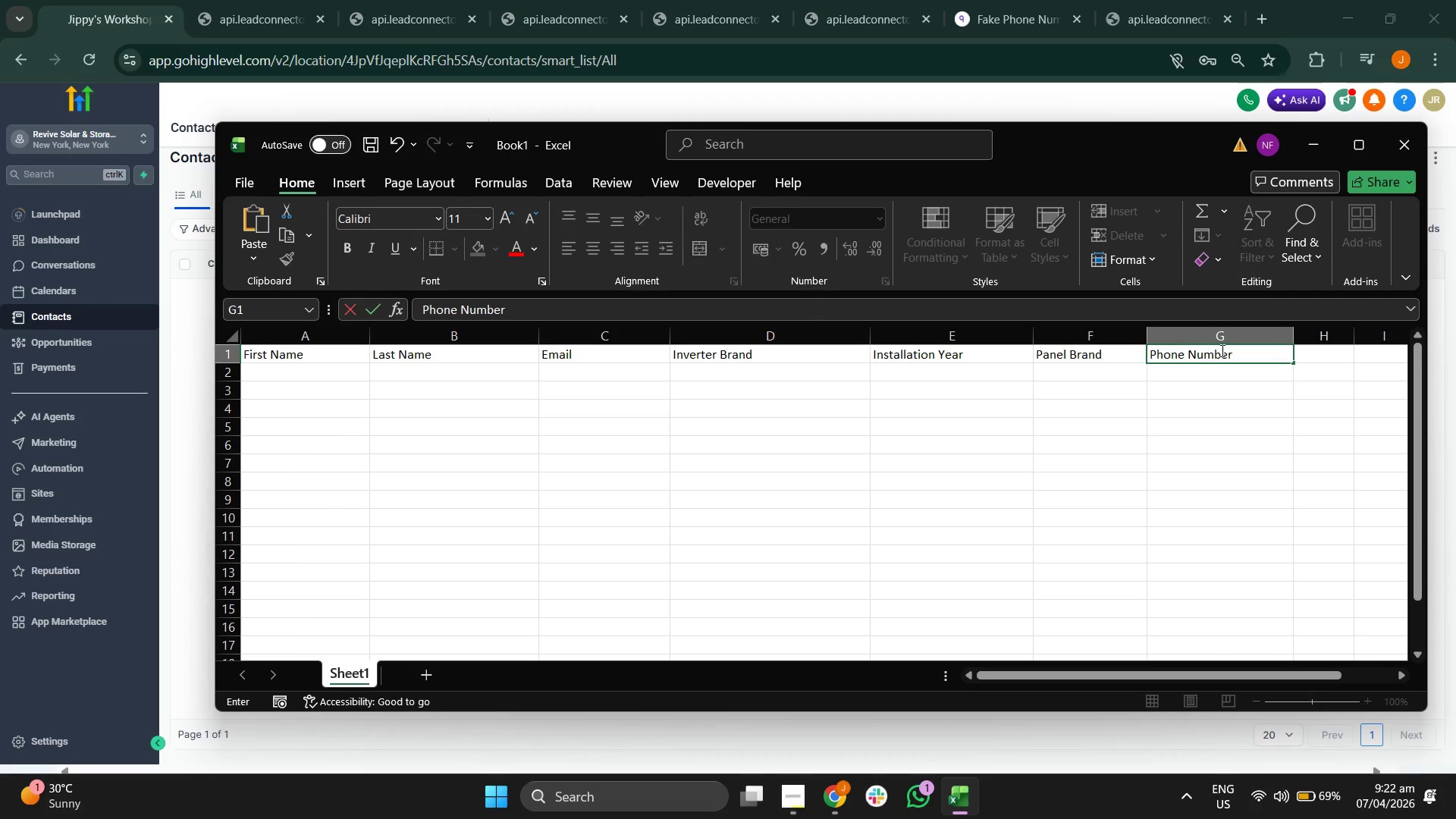 
left_click([1101, 406])
 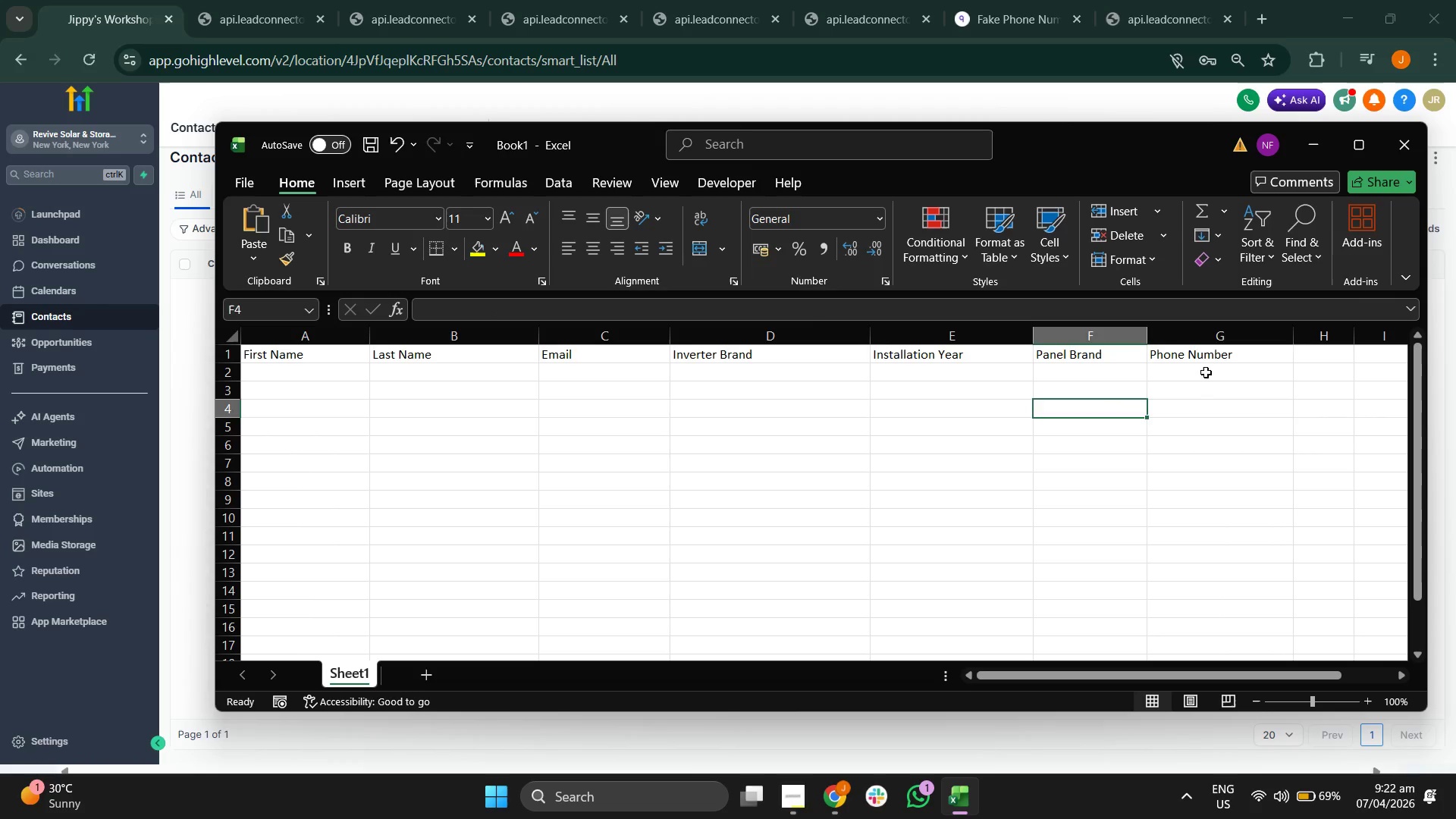 
left_click_drag(start_coordinate=[1208, 372], to_coordinate=[1231, 548])
 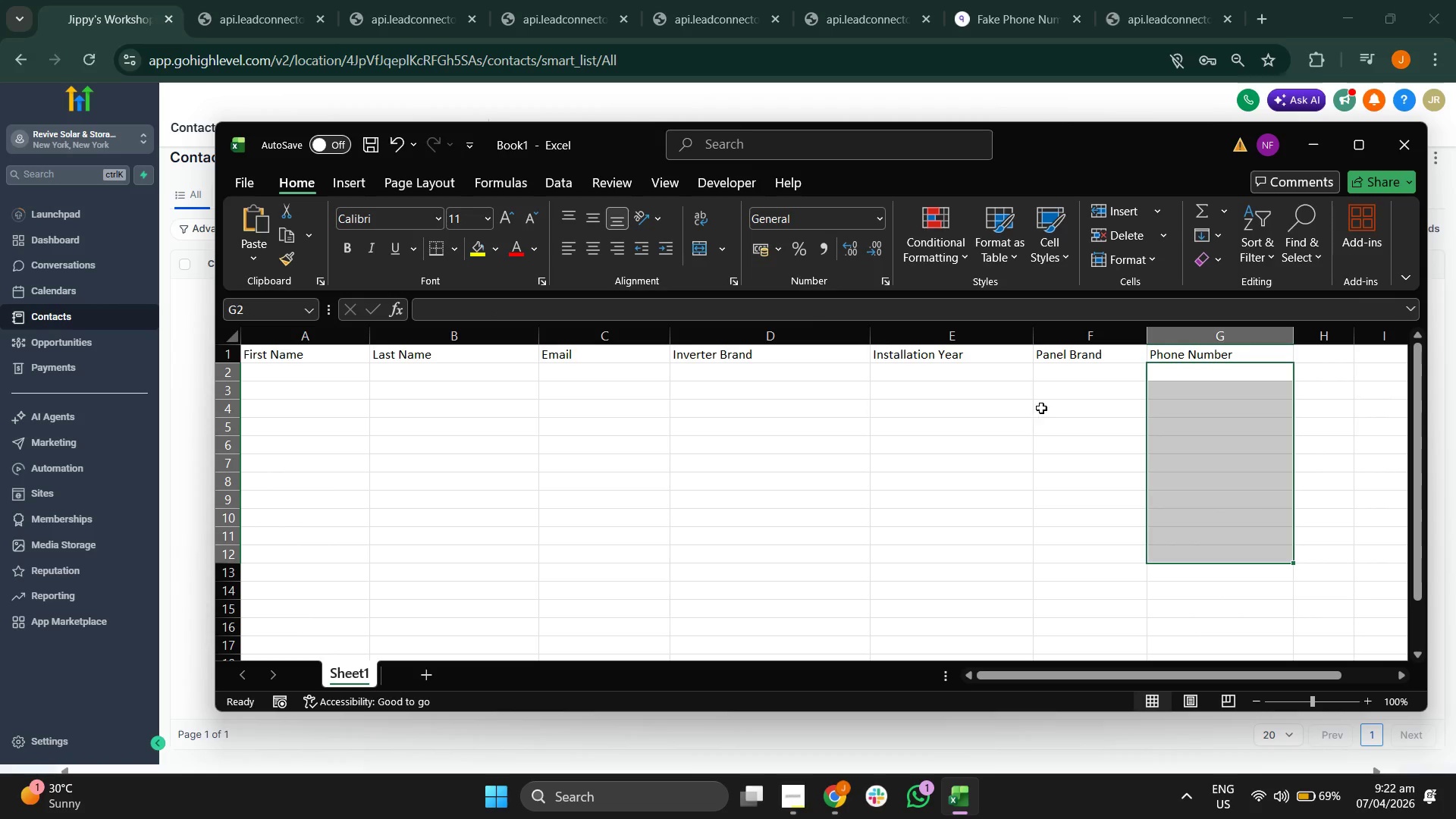 
scroll: coordinate [1229, 573], scroll_direction: down, amount: 1.0
 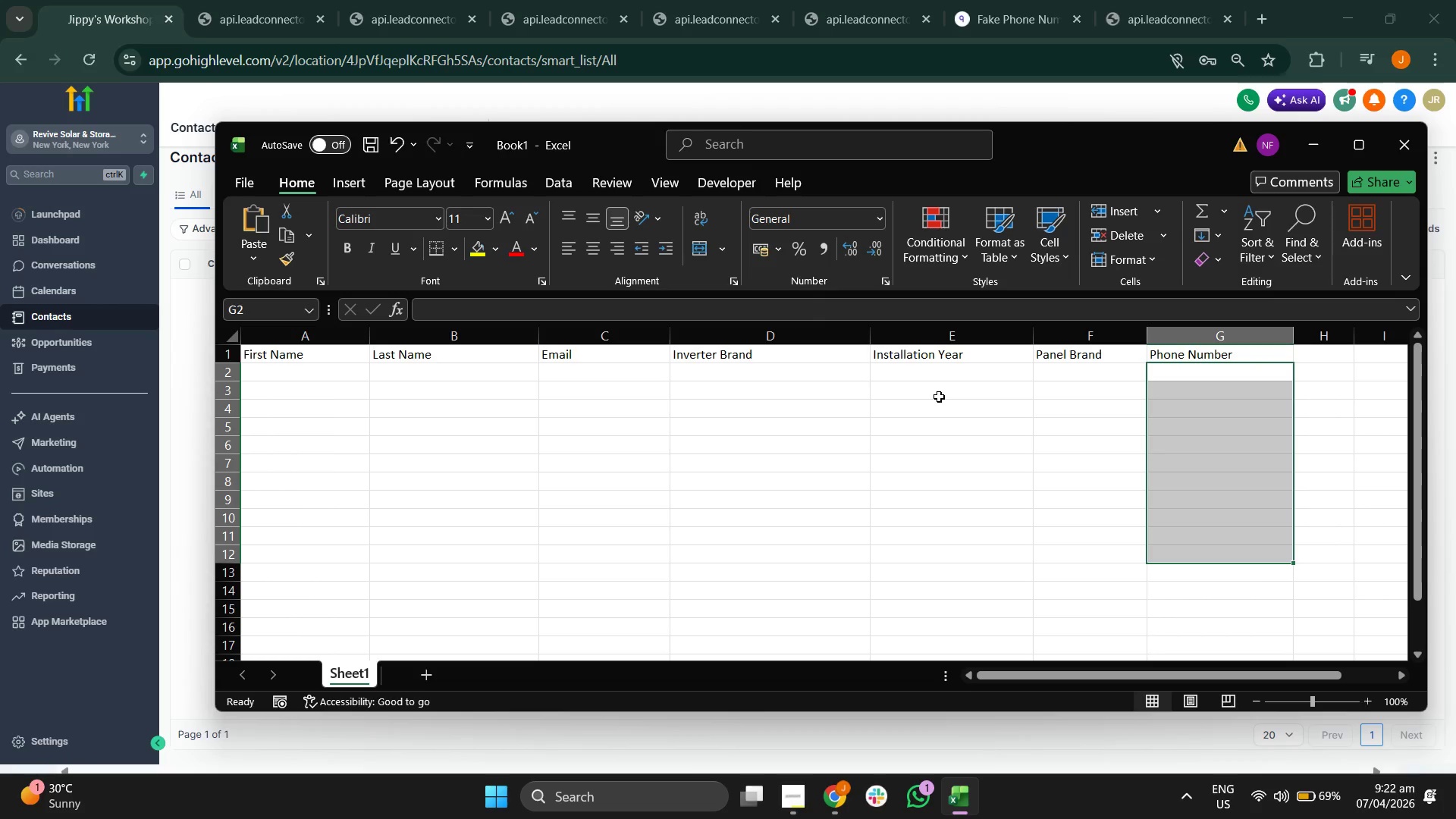 
mouse_move([958, 254])
 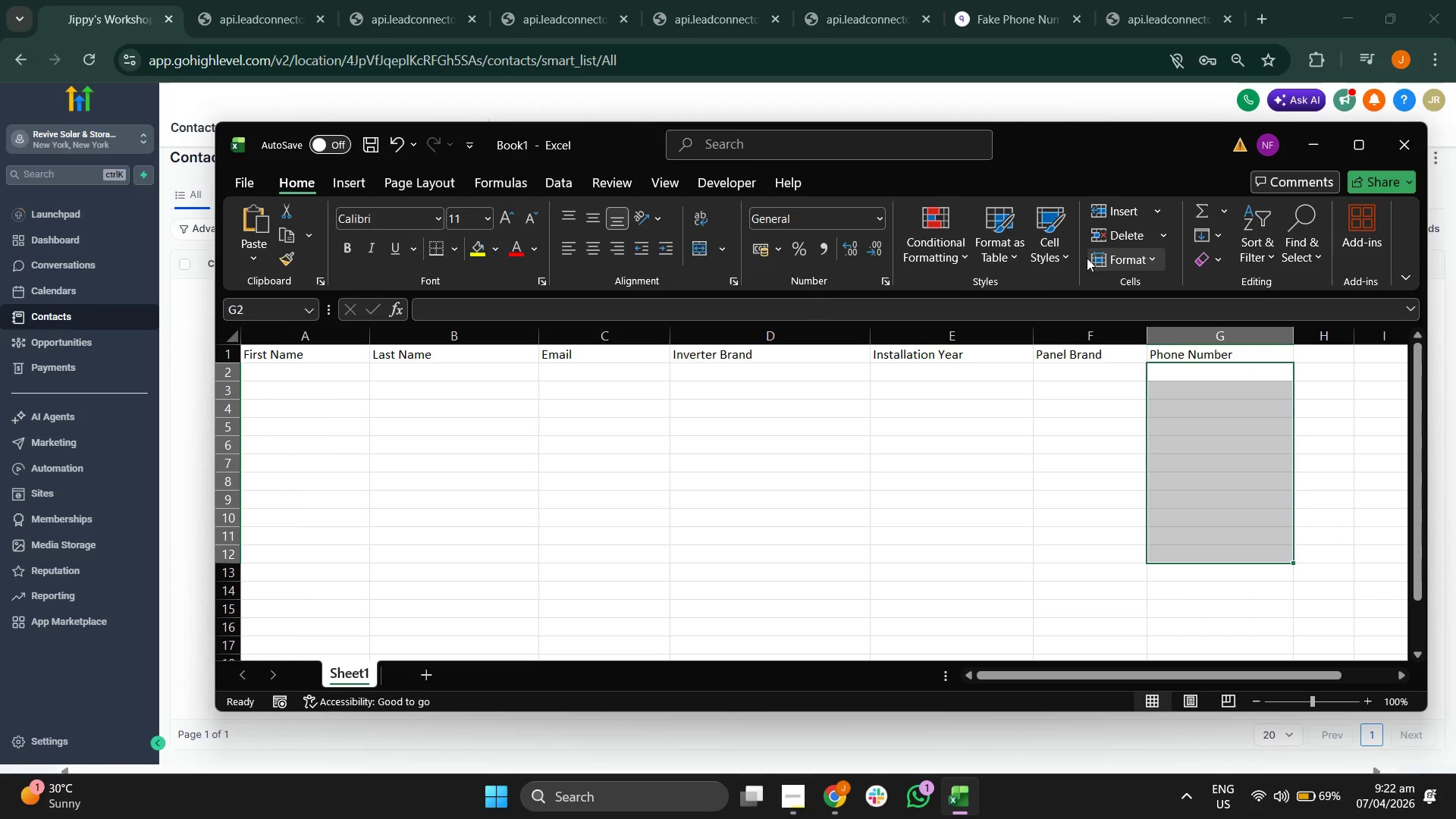 
left_click([957, 244])
 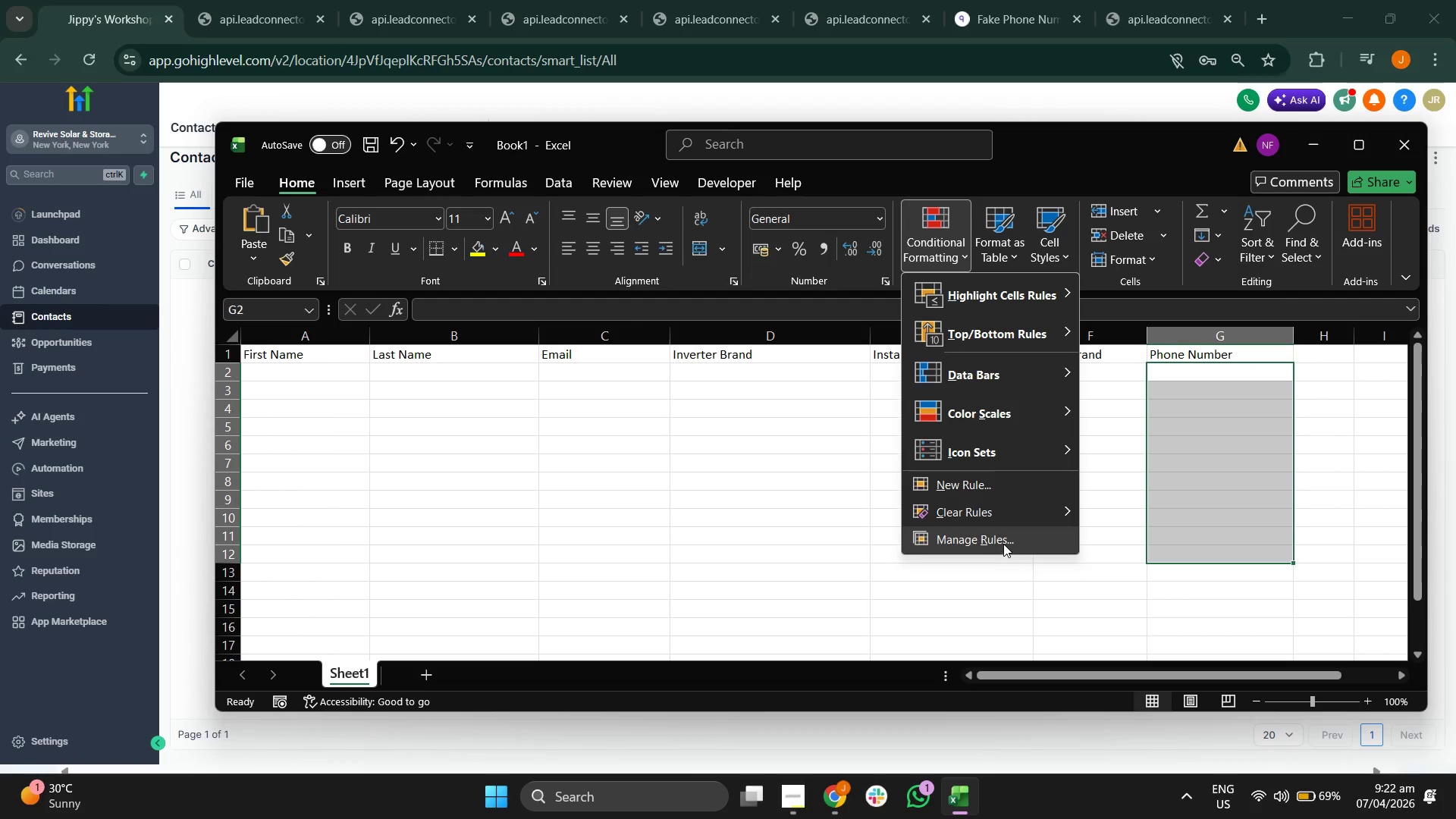 
left_click([1003, 543])
 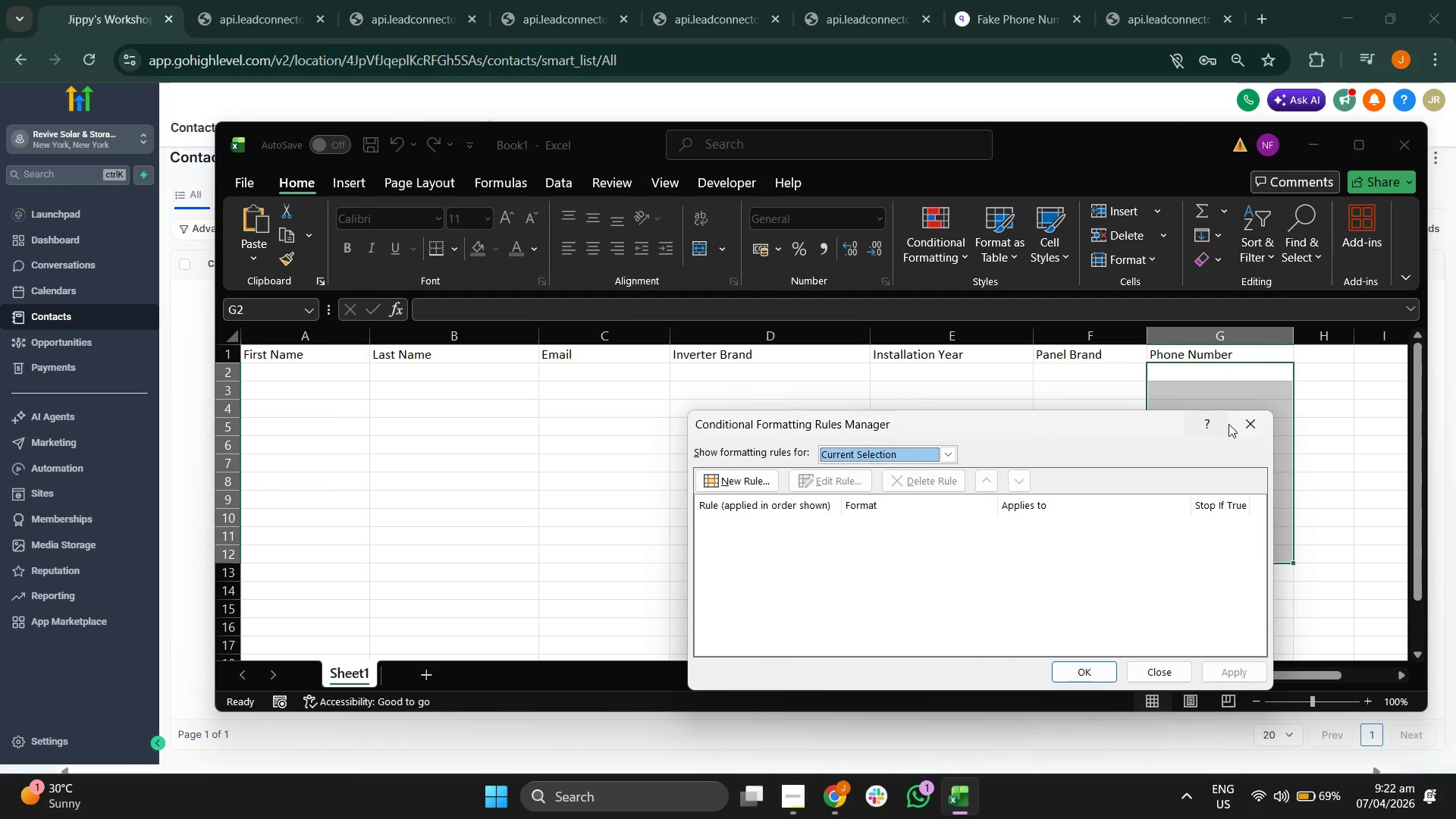 
left_click([1254, 414])
 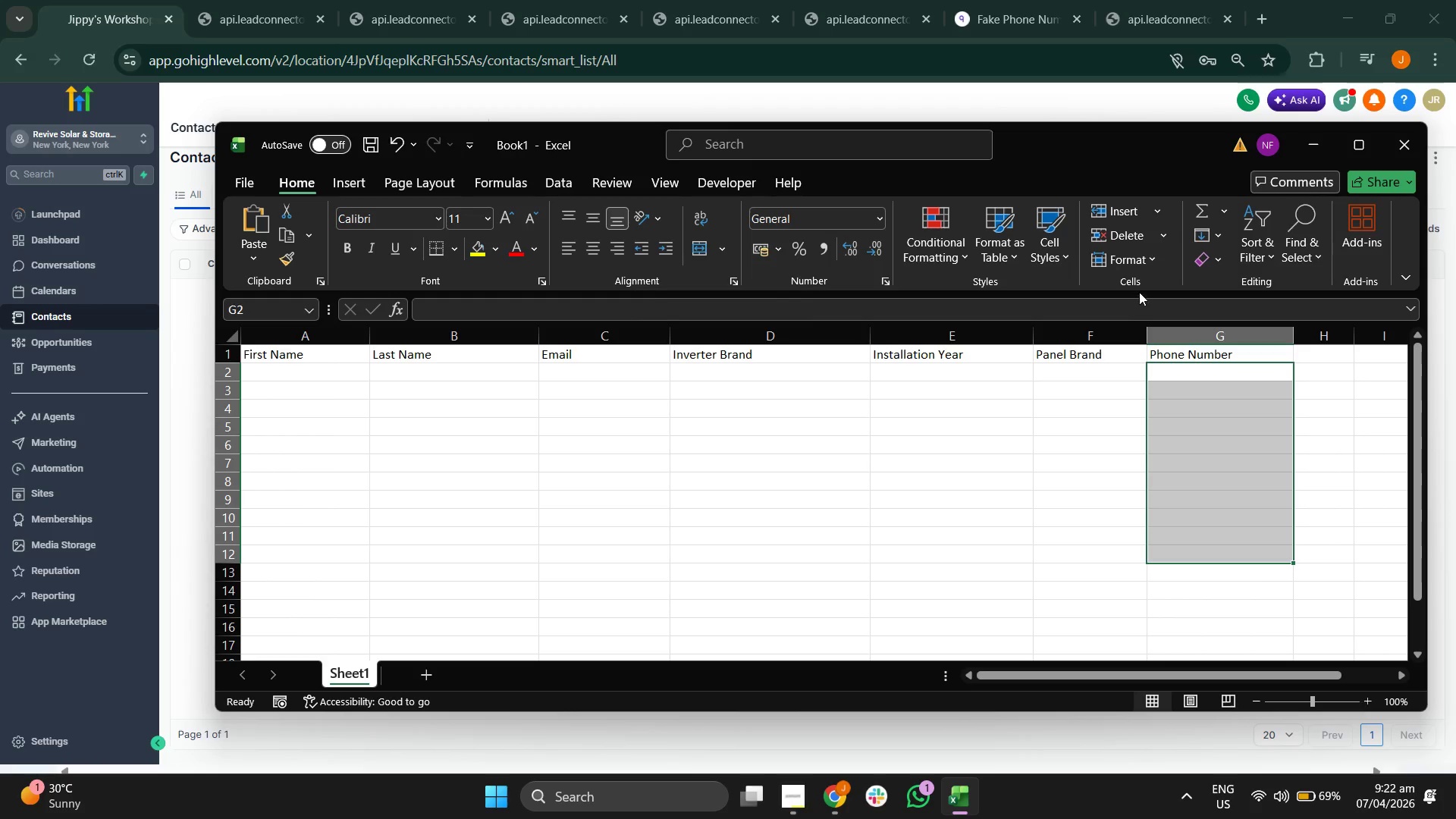 
left_click([1158, 261])
 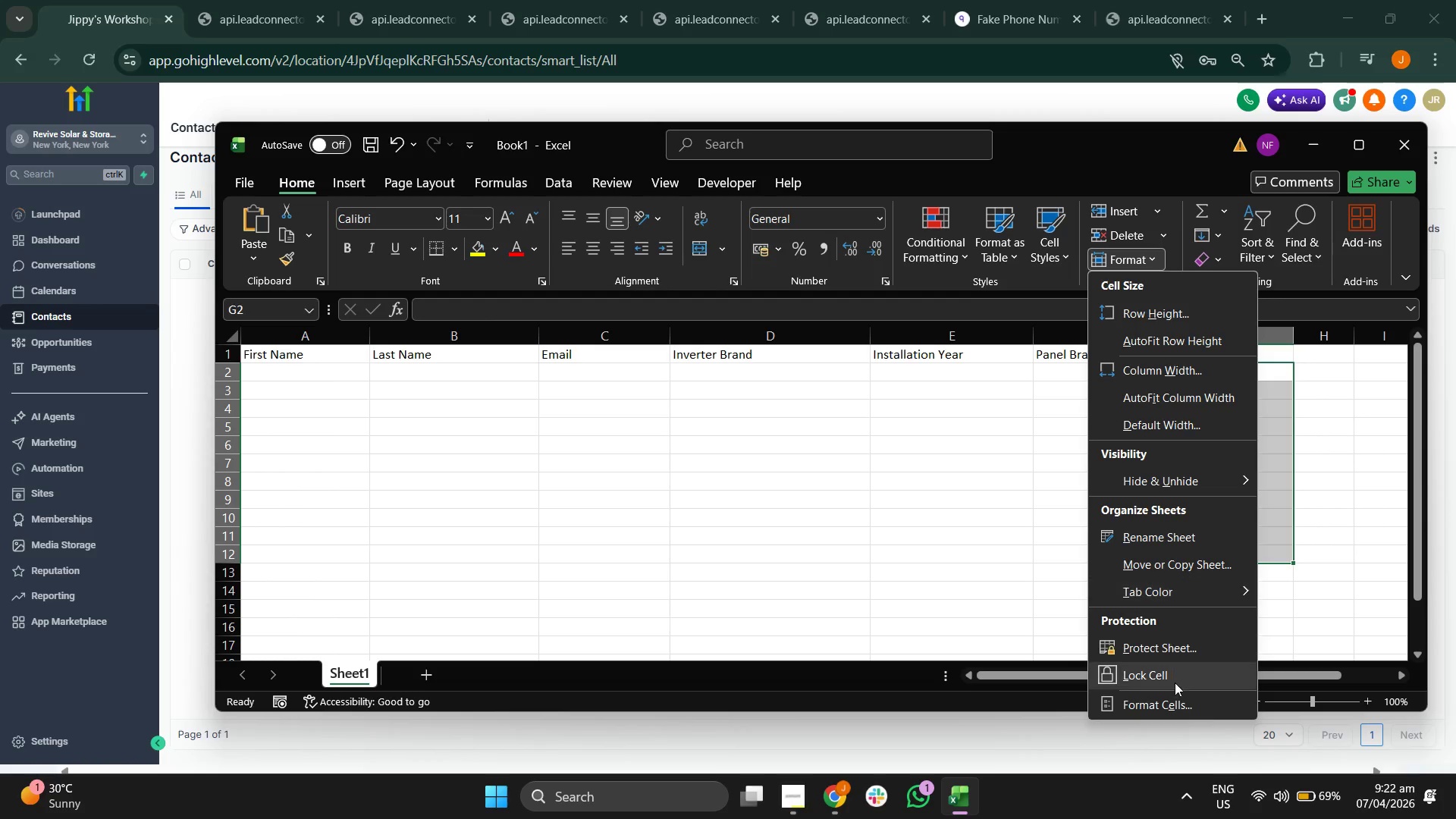 
left_click([1177, 704])
 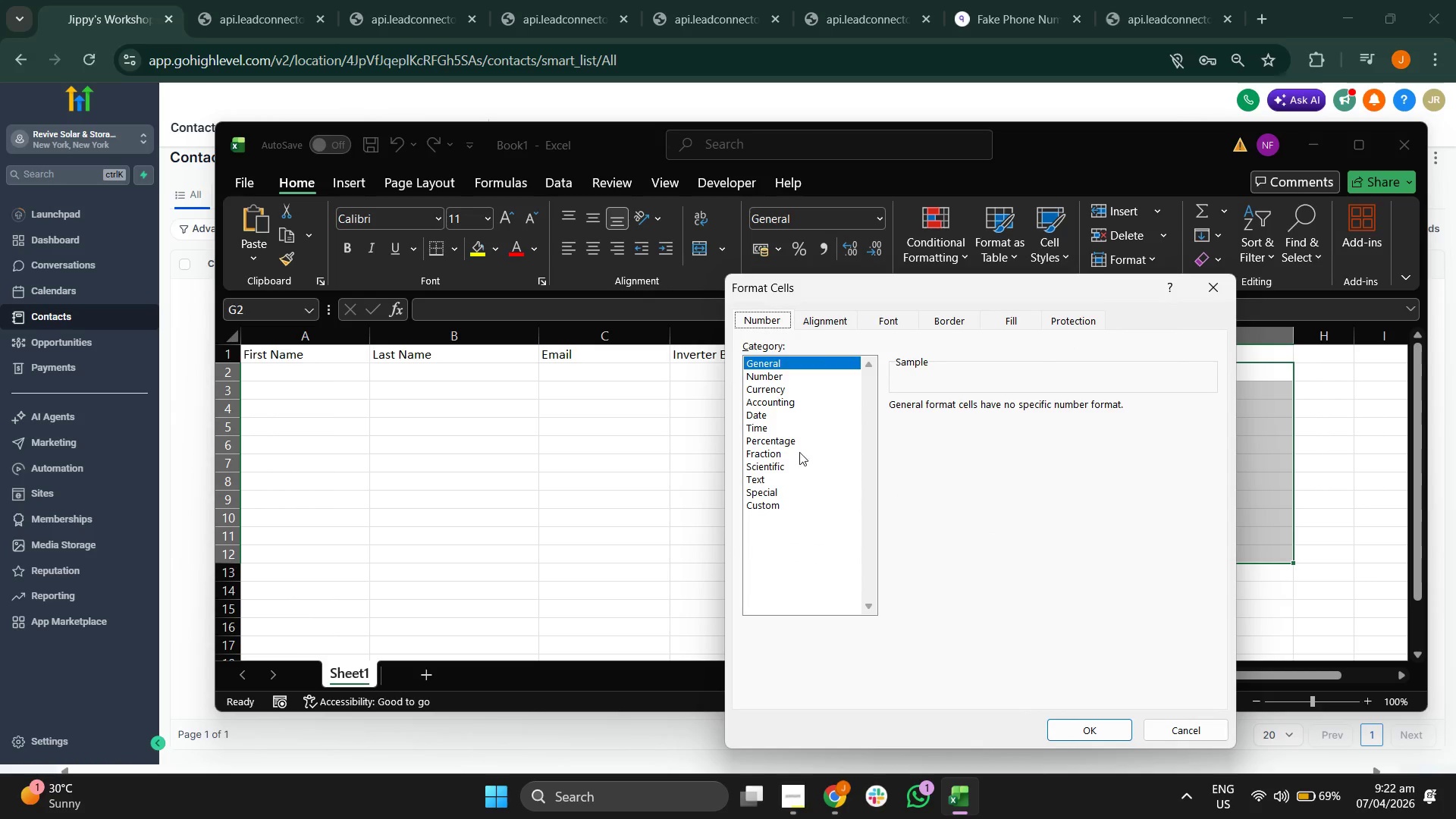 
left_click([789, 503])
 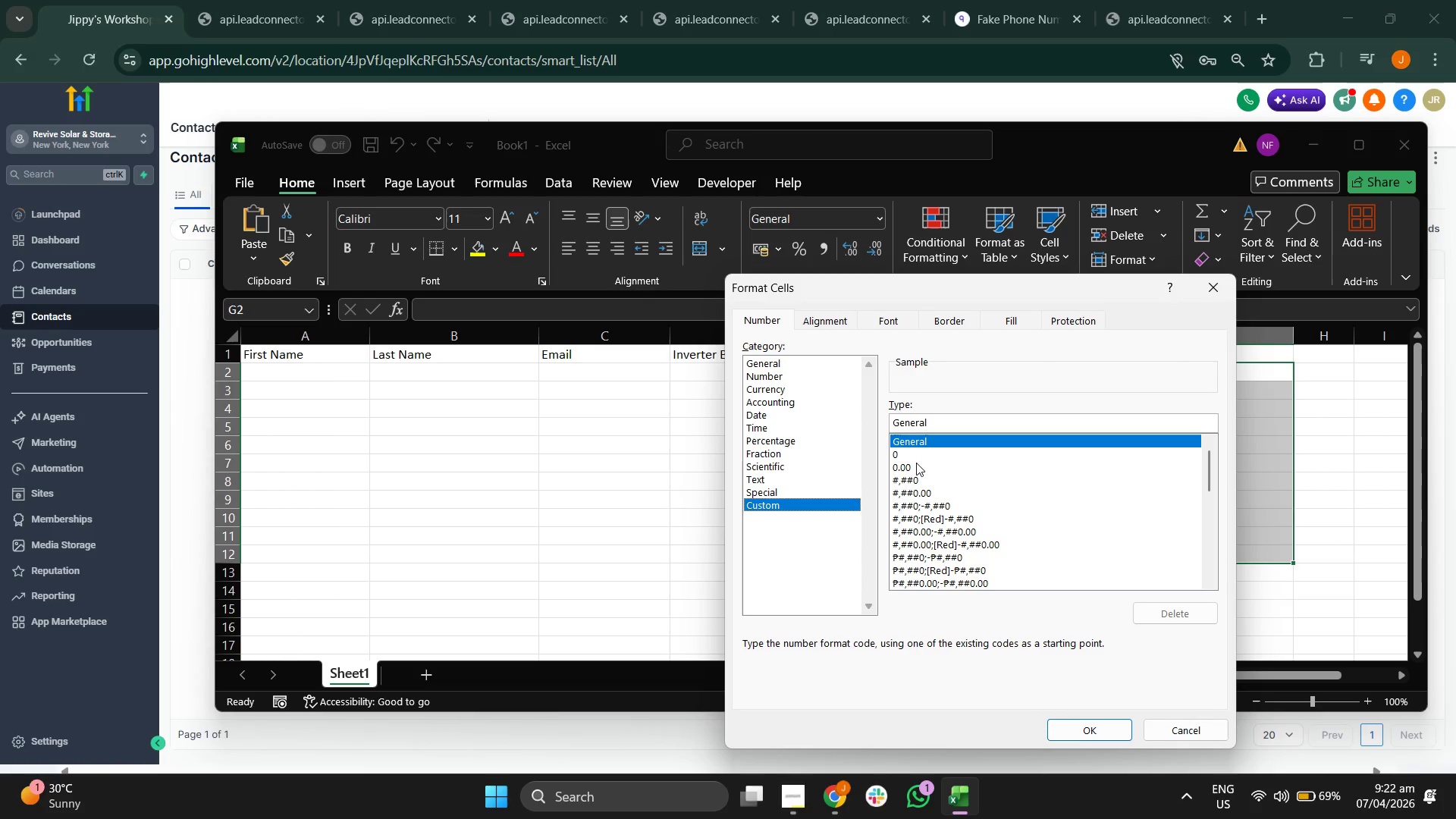 
left_click([918, 466])
 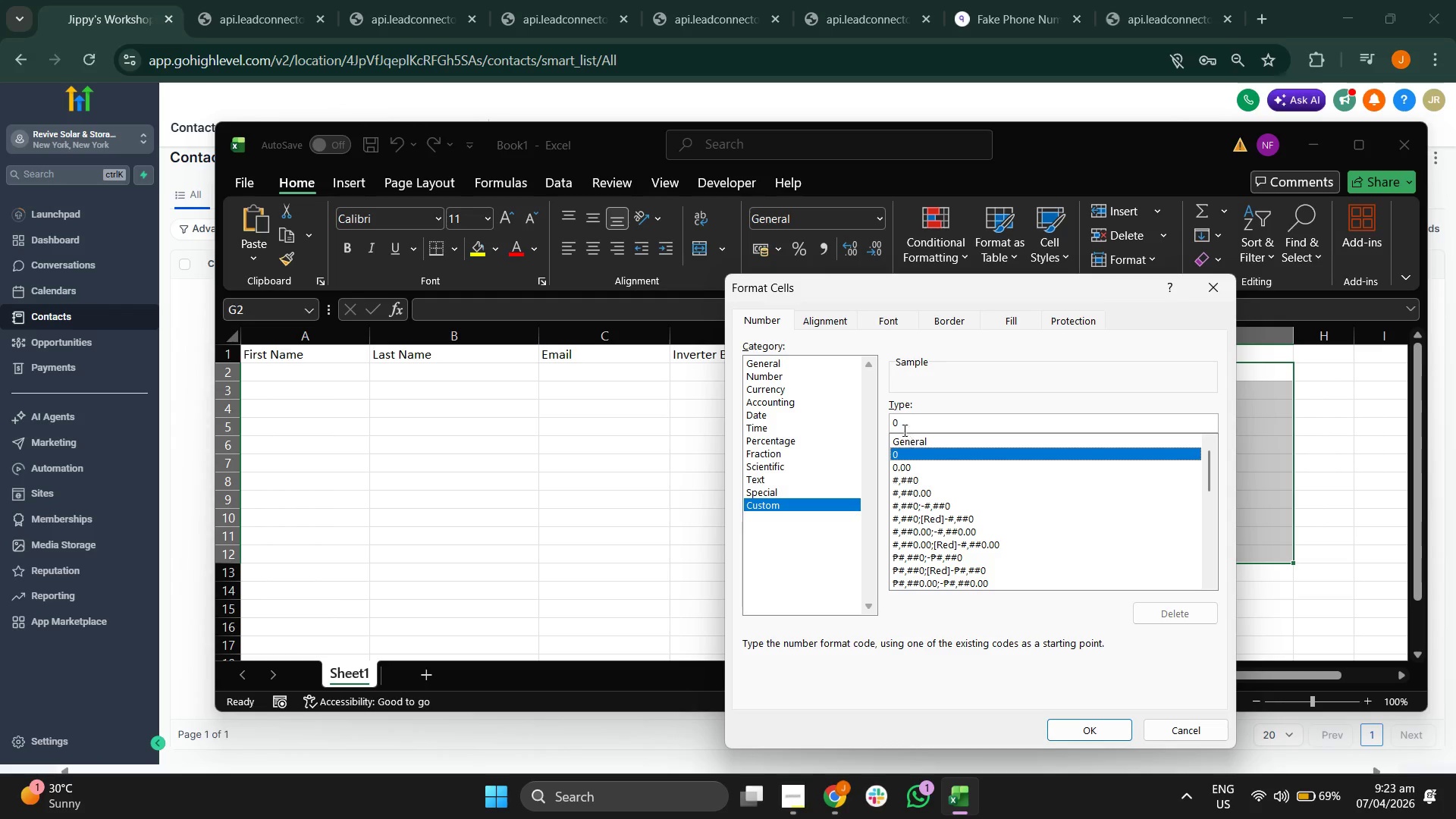 
left_click([893, 424])
 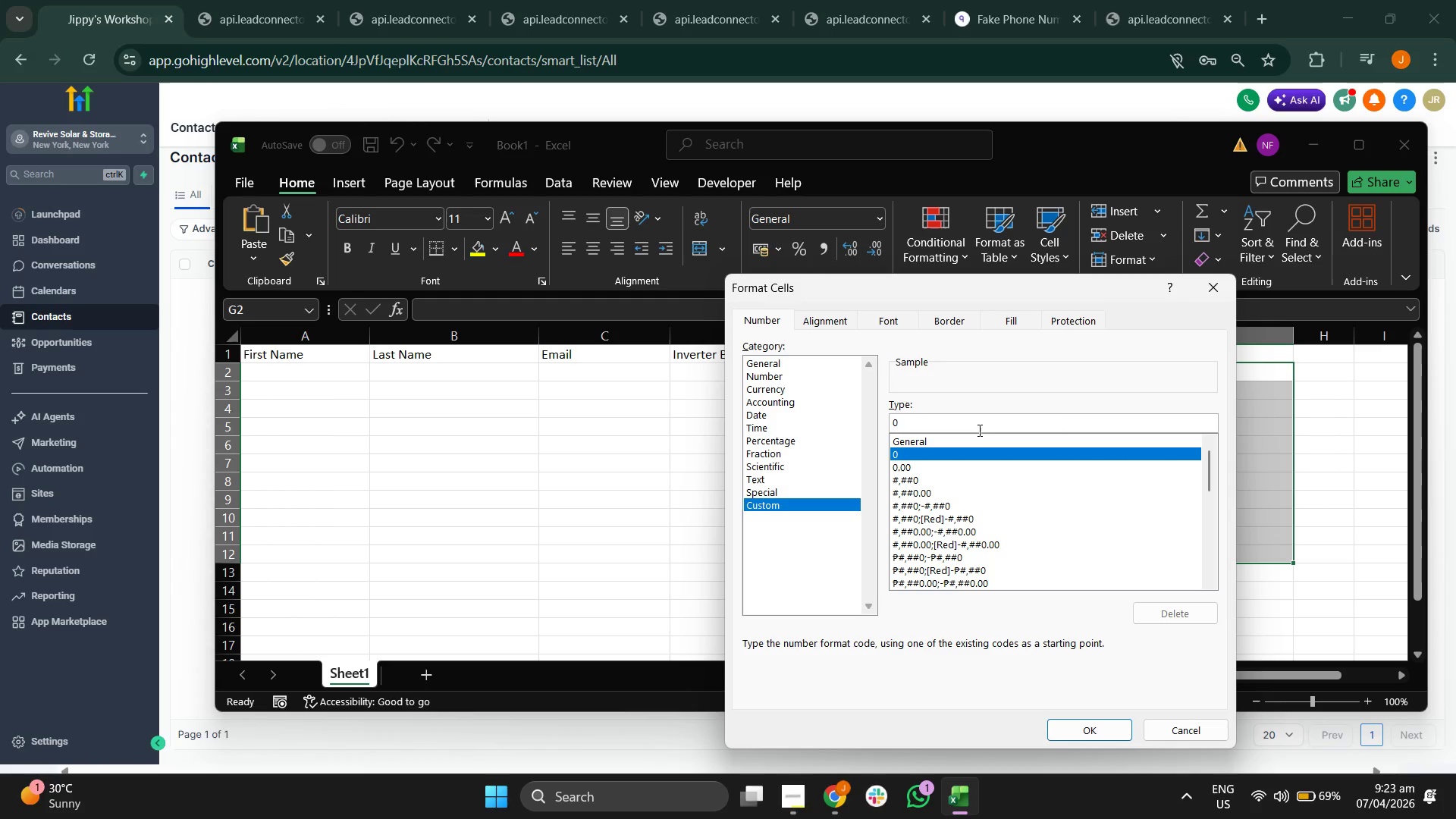 
key(Shift+Equal)
 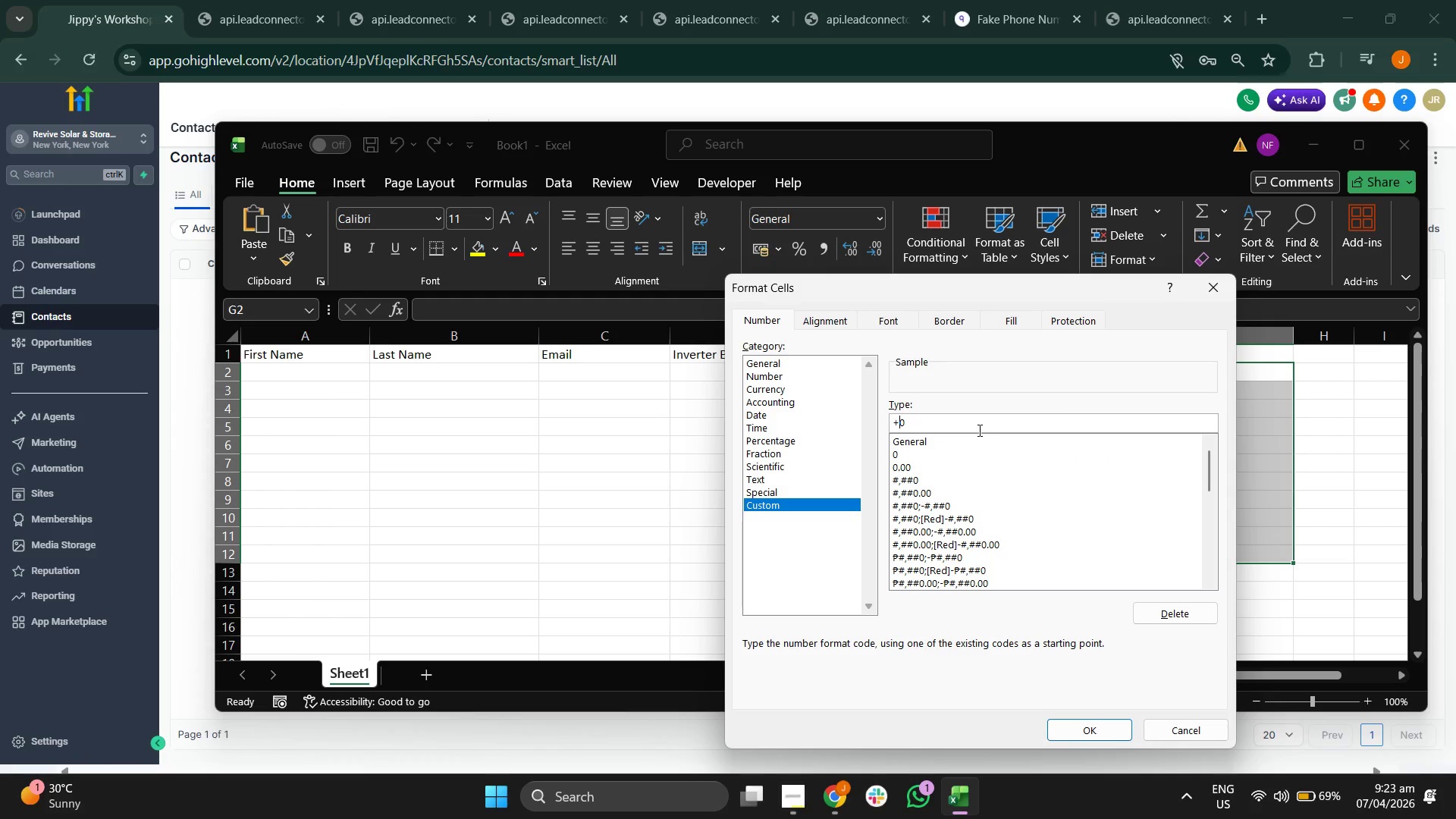 
key(1)
 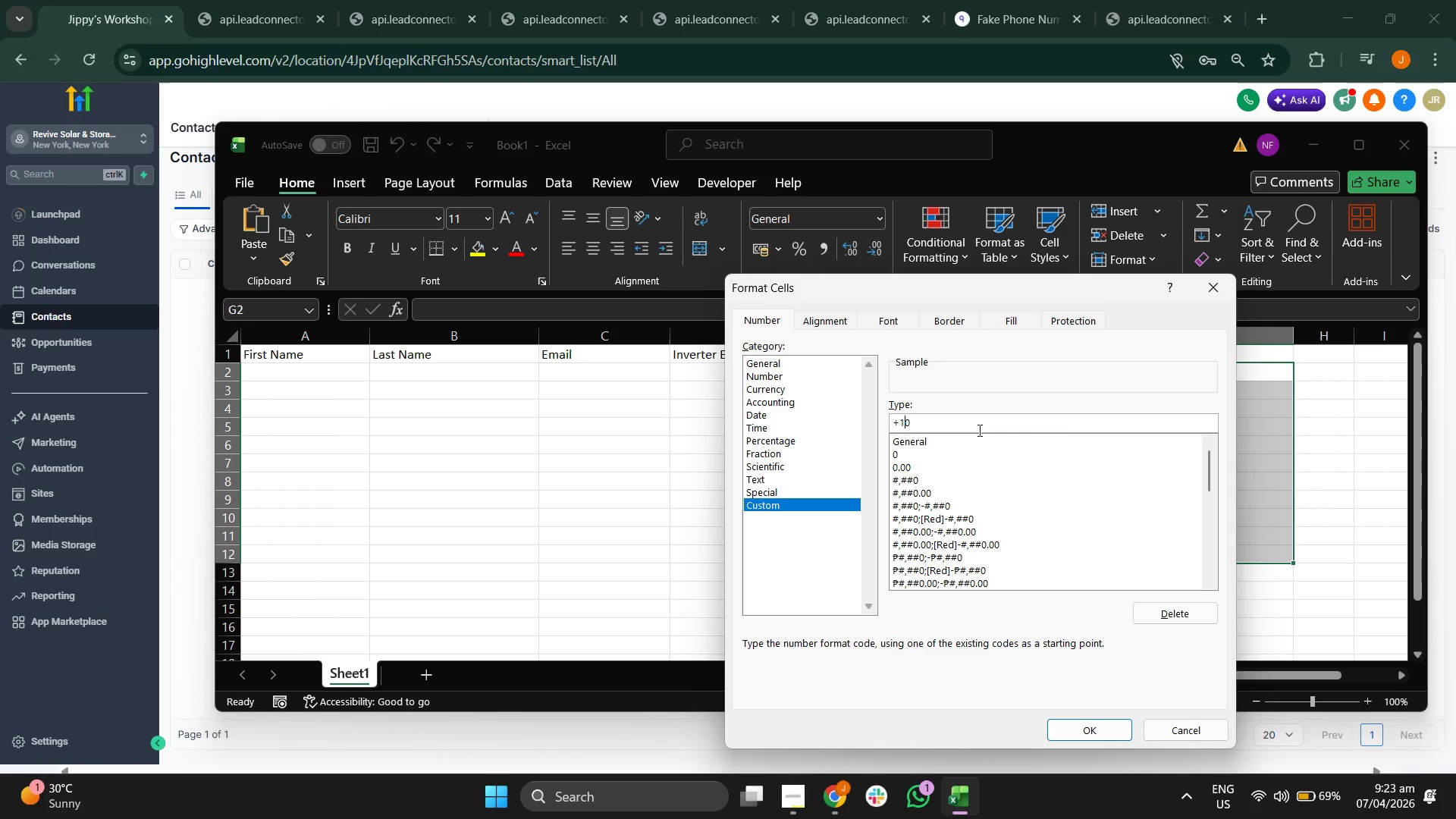 
key(ArrowRight)
 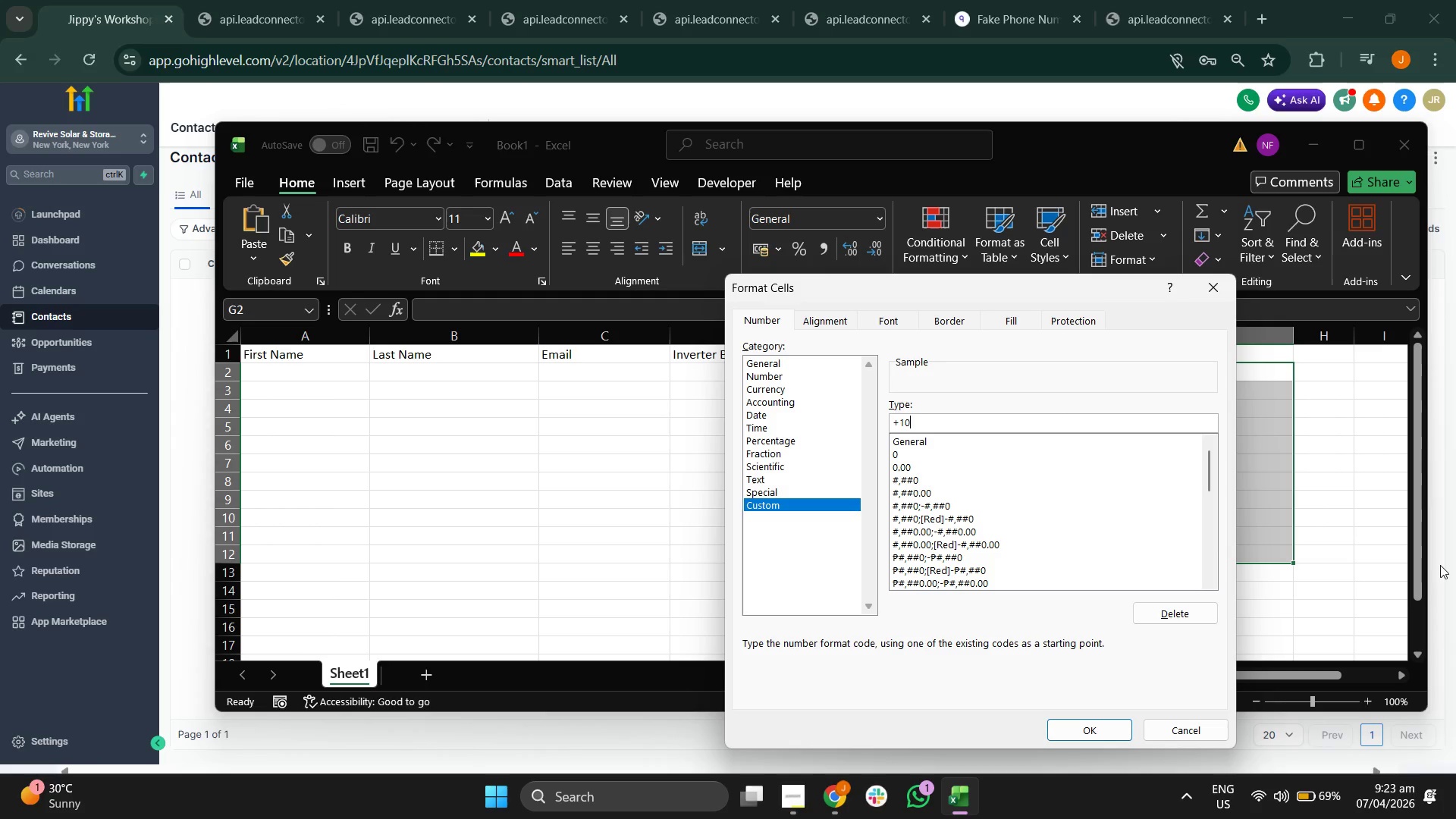 
key(Backspace)
 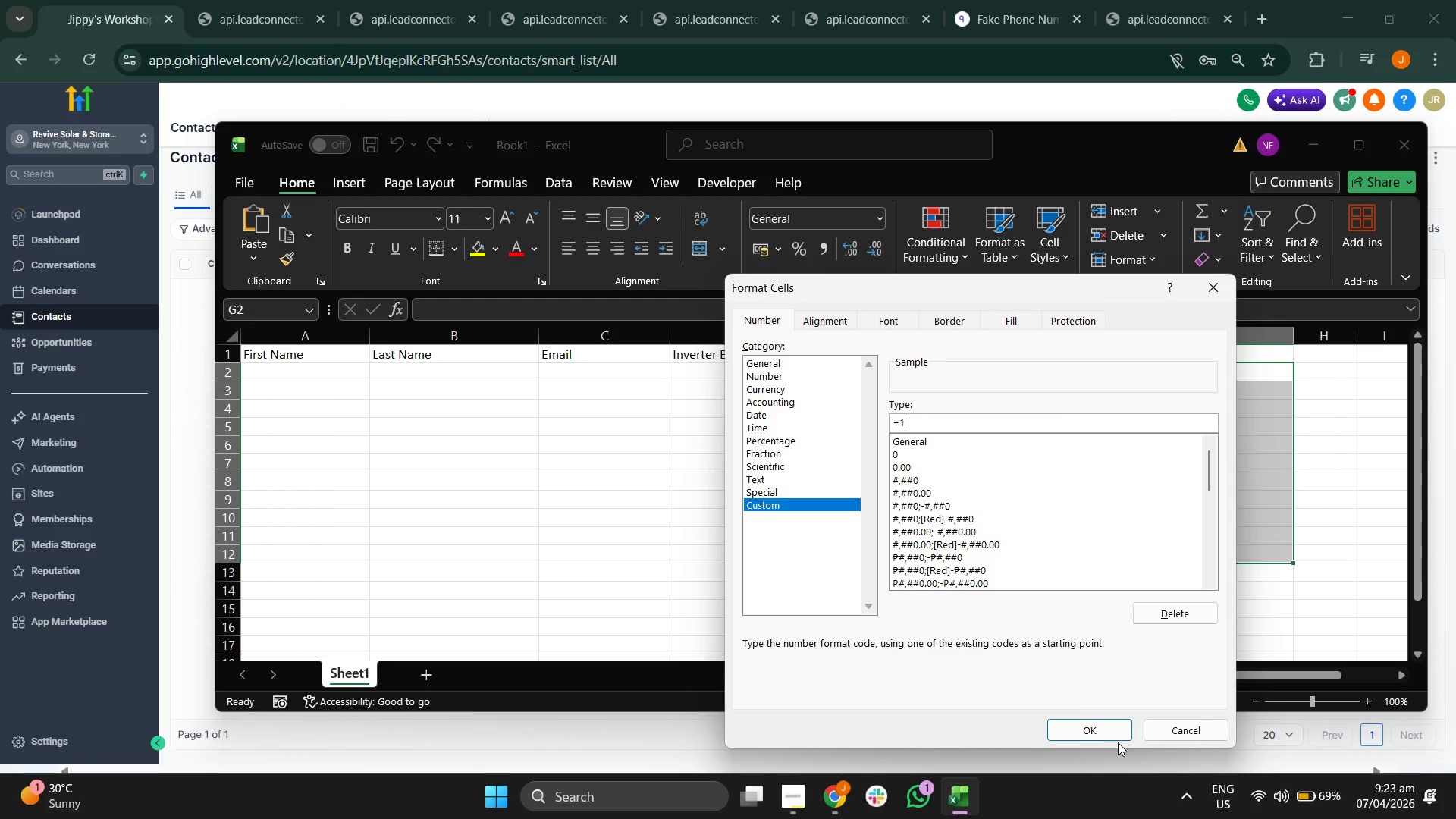 
left_click([1089, 726])
 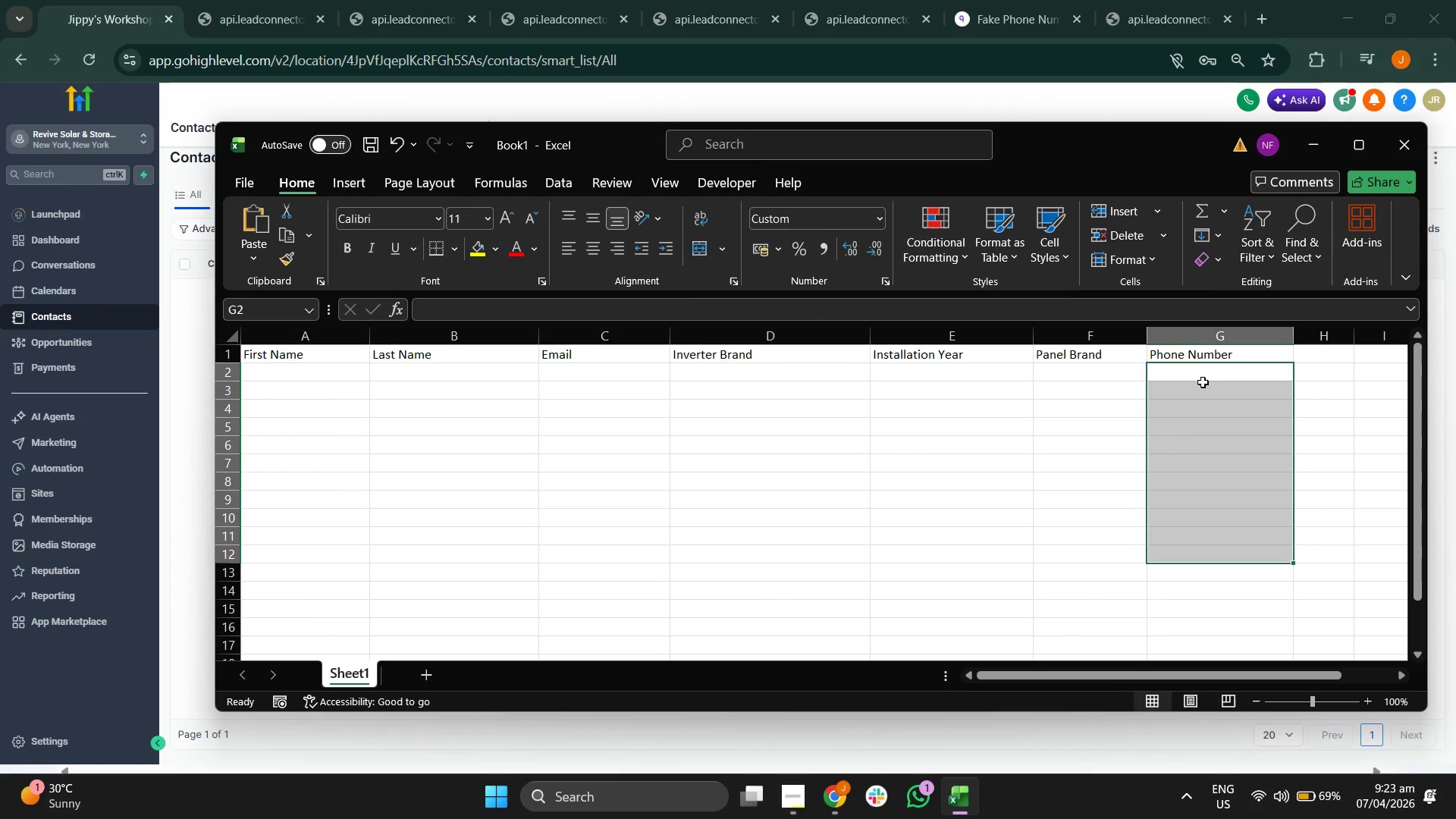 
double_click([1202, 377])
 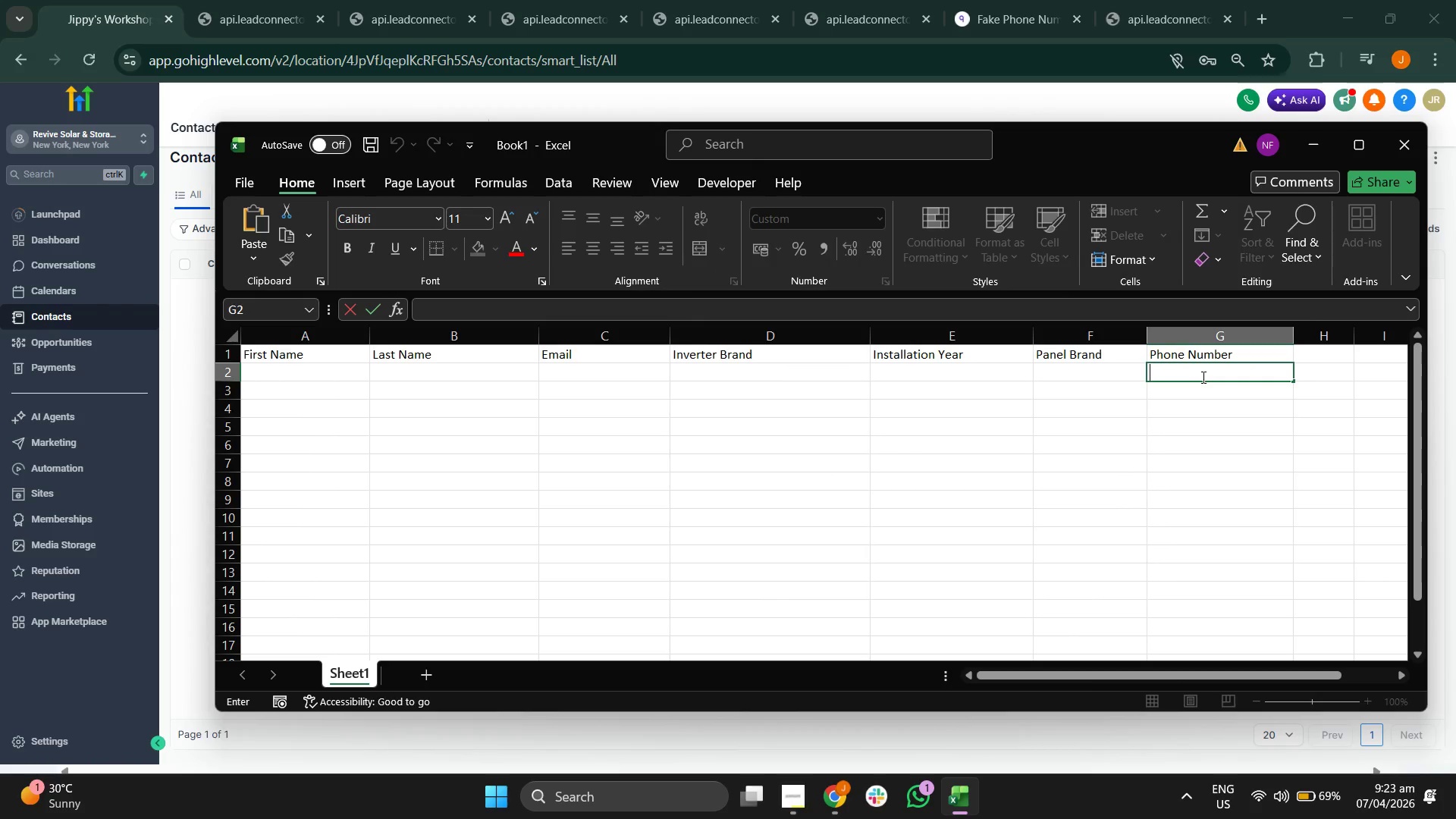 
type(555 123-14)
 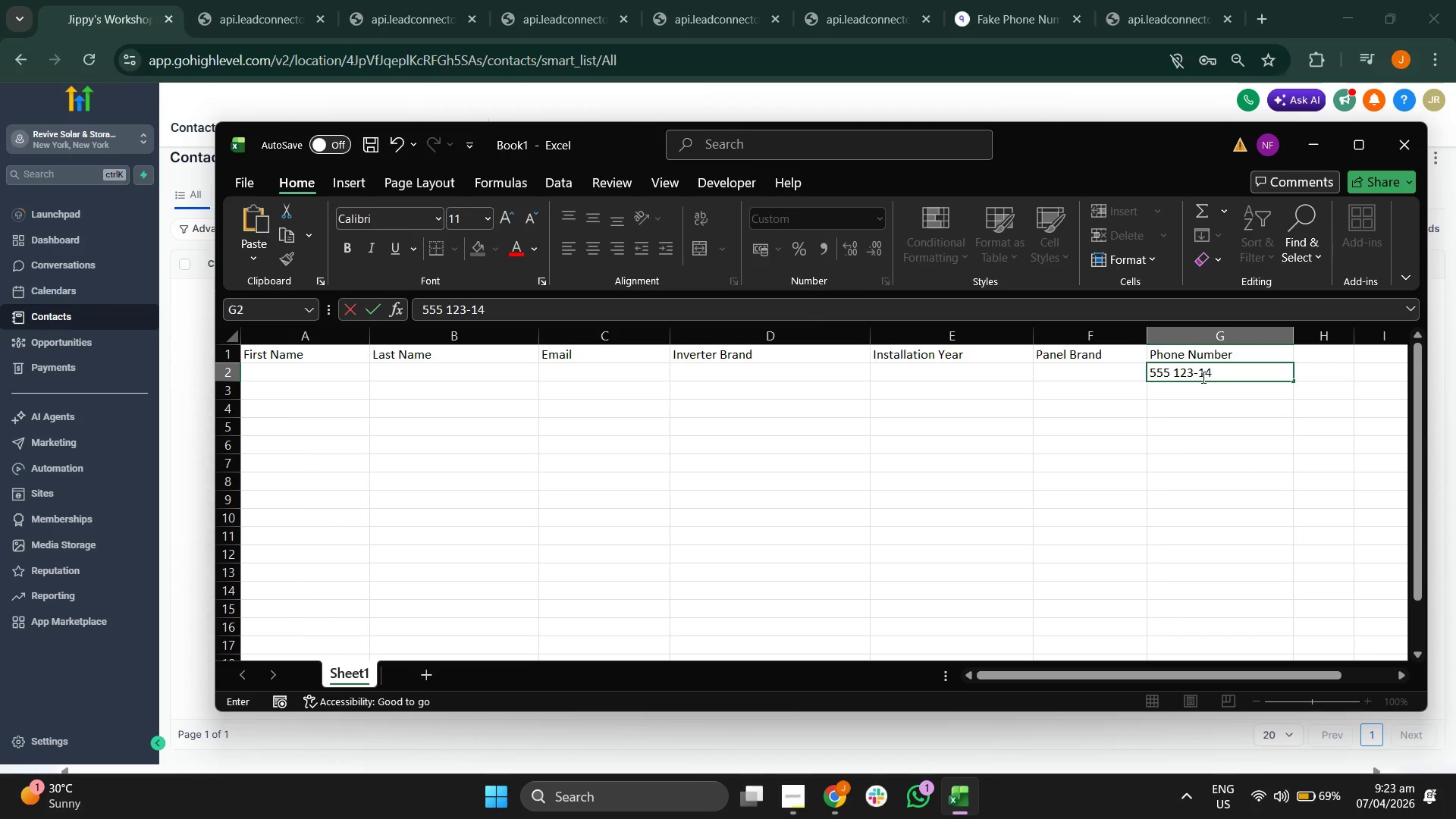 
type(567)
 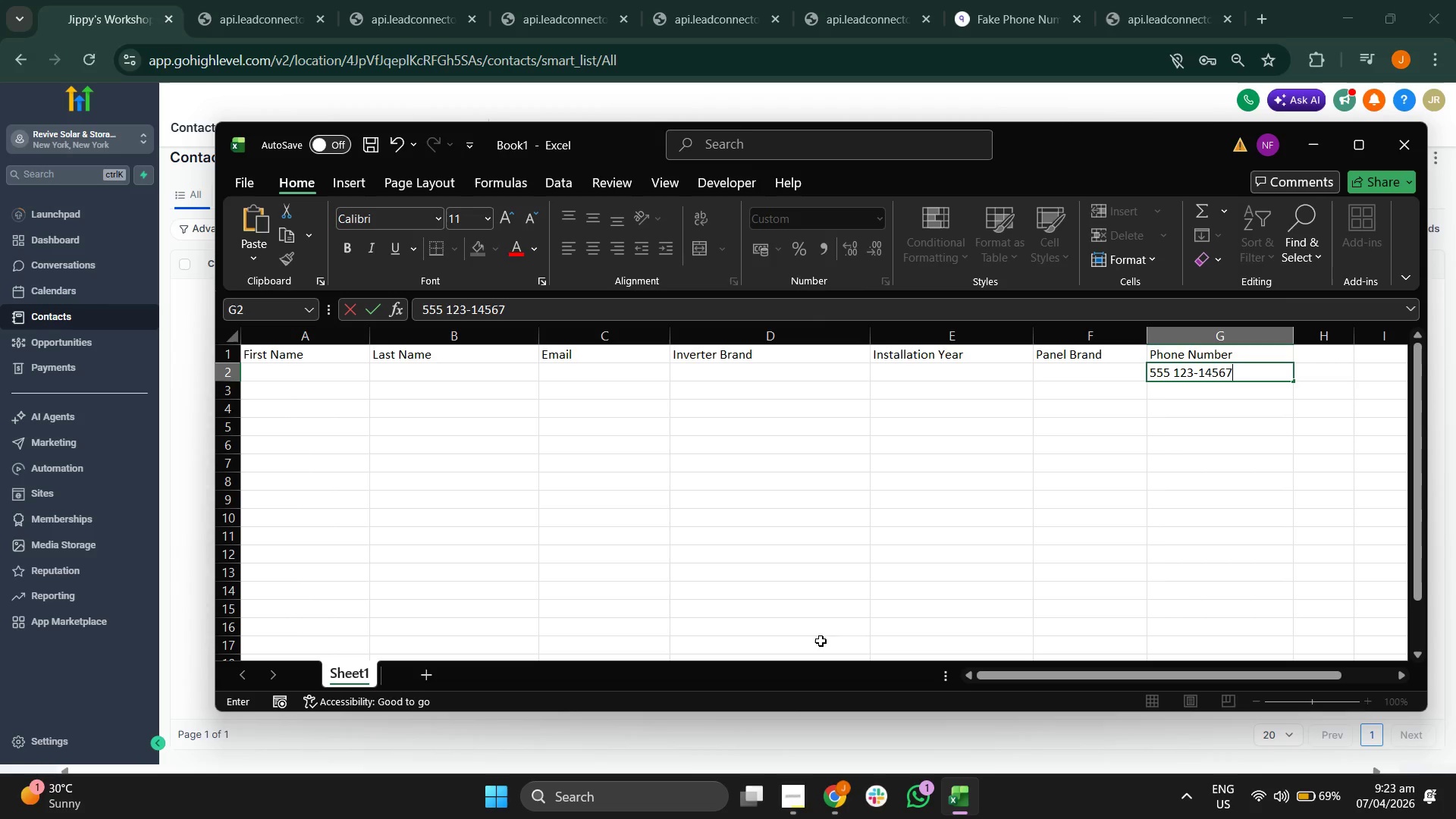 
left_click([849, 436])
 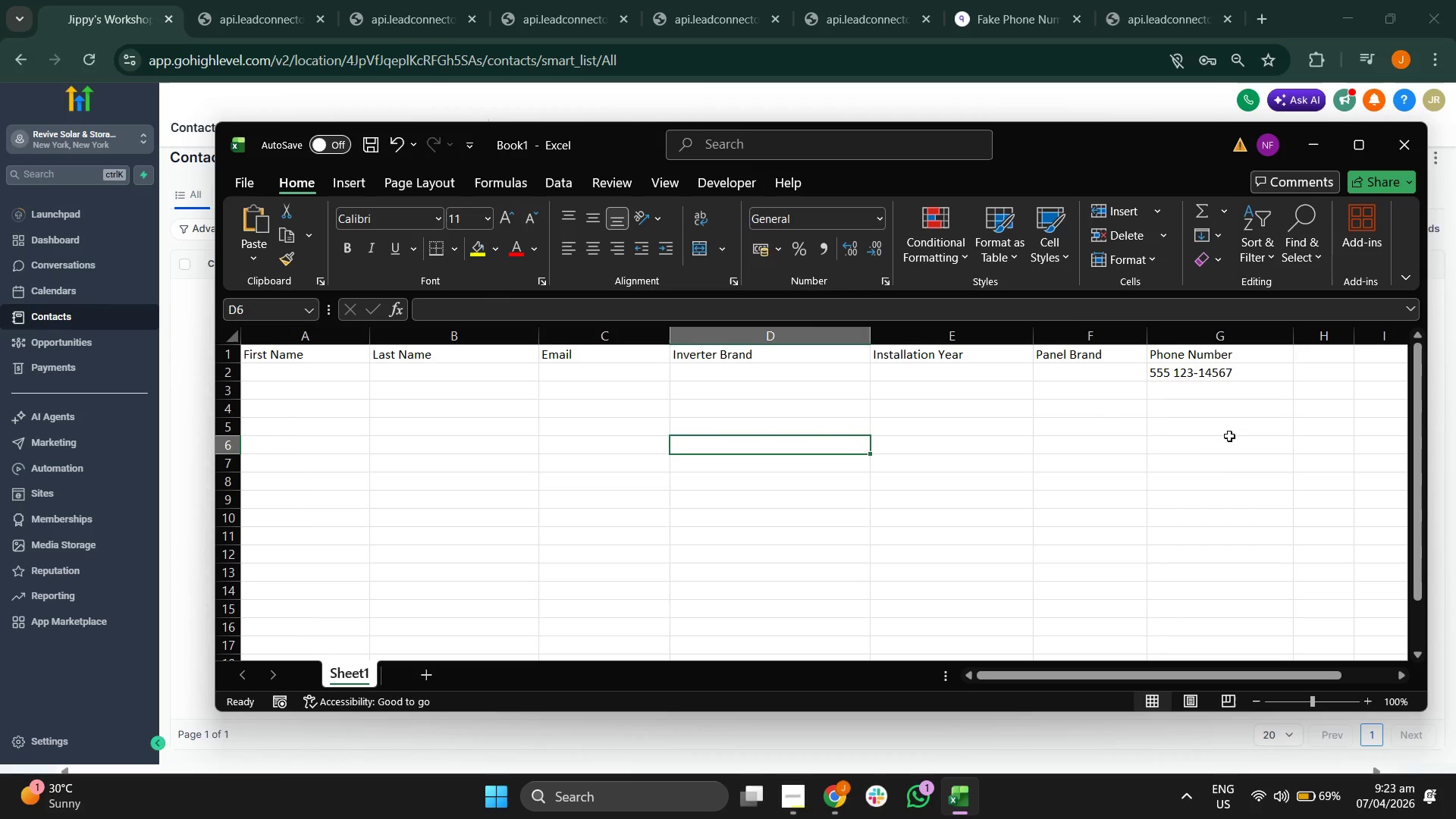 
left_click_drag(start_coordinate=[1219, 460], to_coordinate=[1219, 452])
 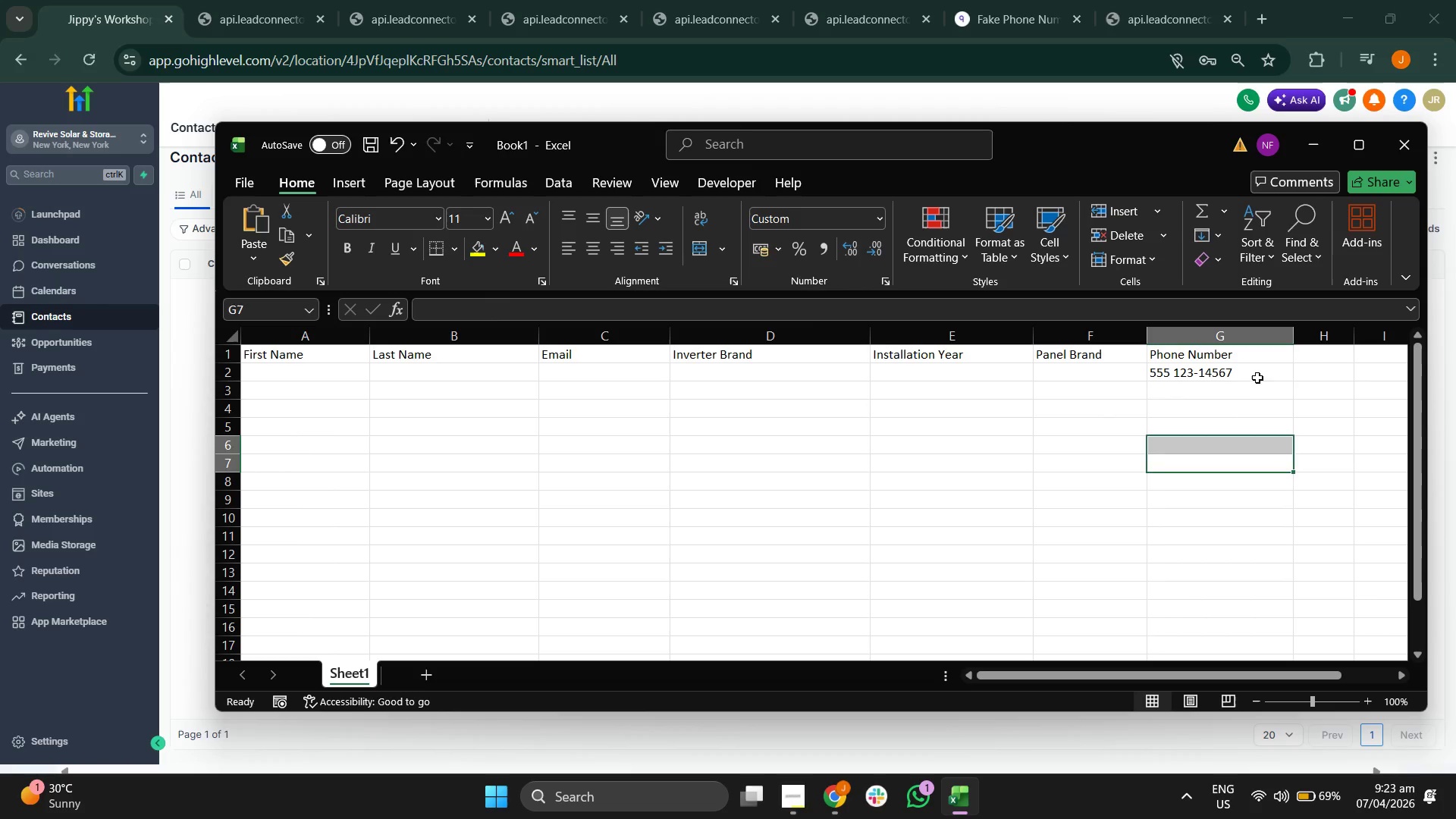 
left_click_drag(start_coordinate=[1258, 375], to_coordinate=[1247, 554])
 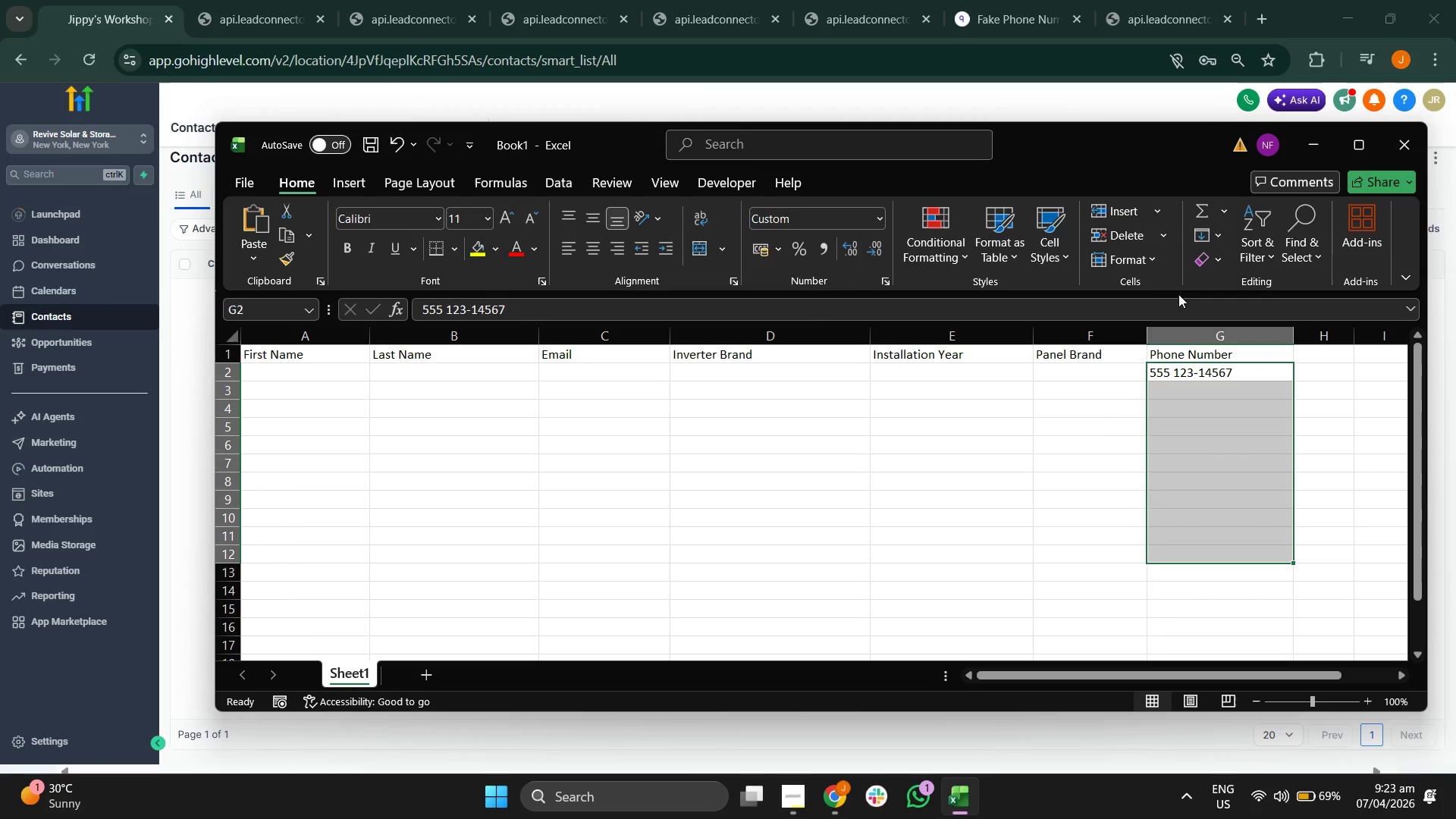 
left_click([1148, 265])
 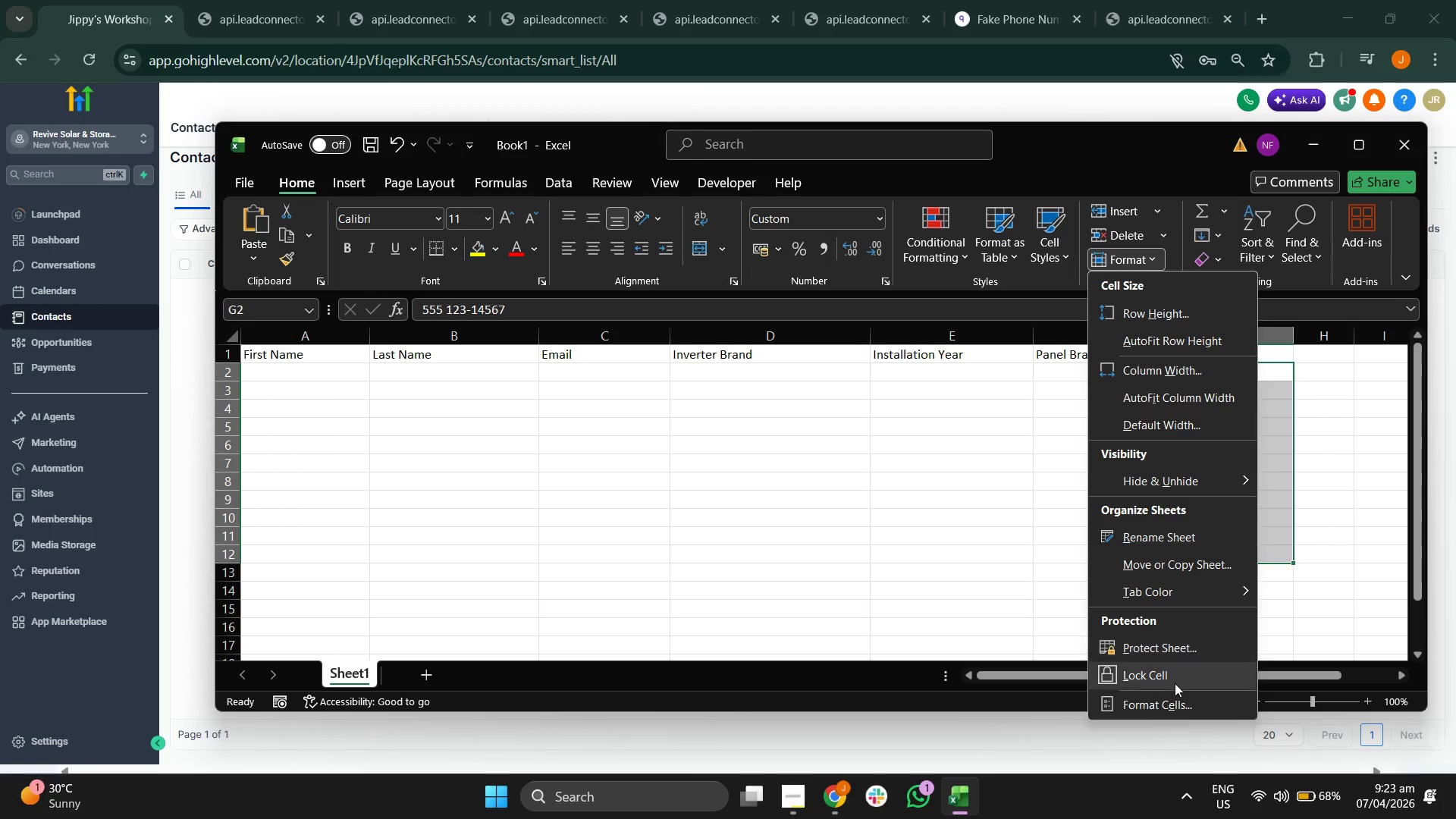 
left_click([1178, 710])
 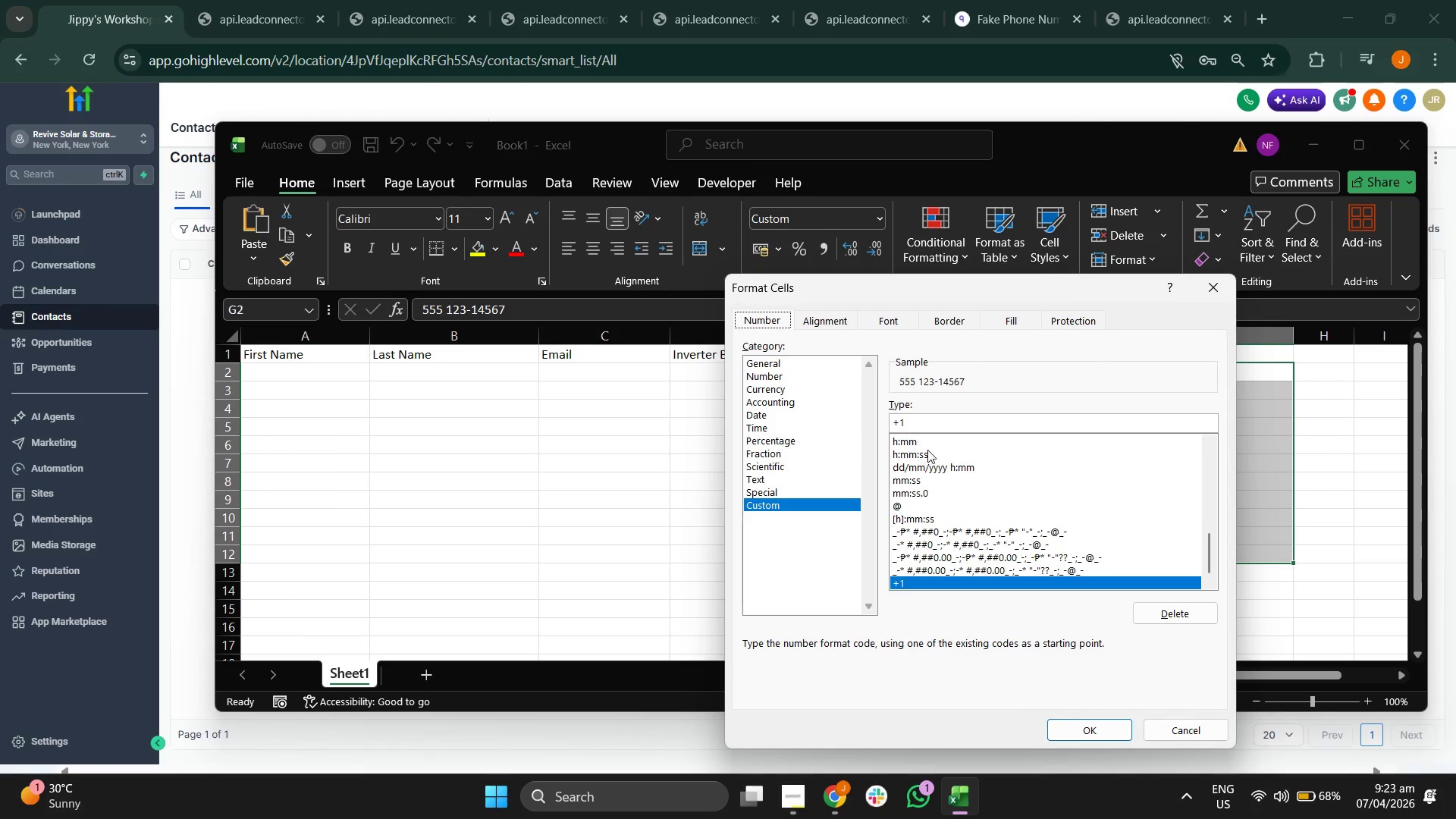 
scroll: coordinate [1001, 483], scroll_direction: up, amount: 16.0
 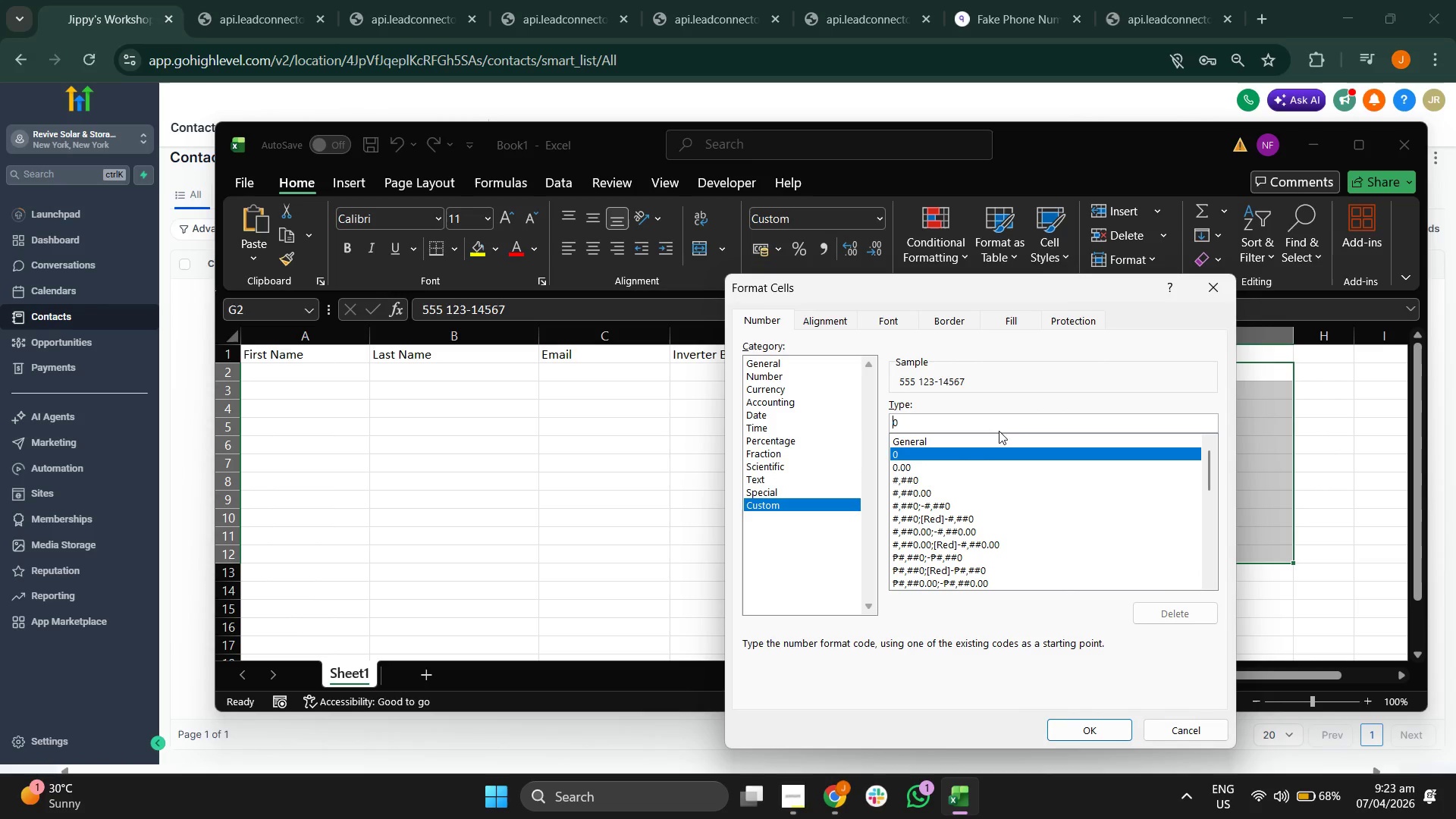 
key(Shift+Equal)
 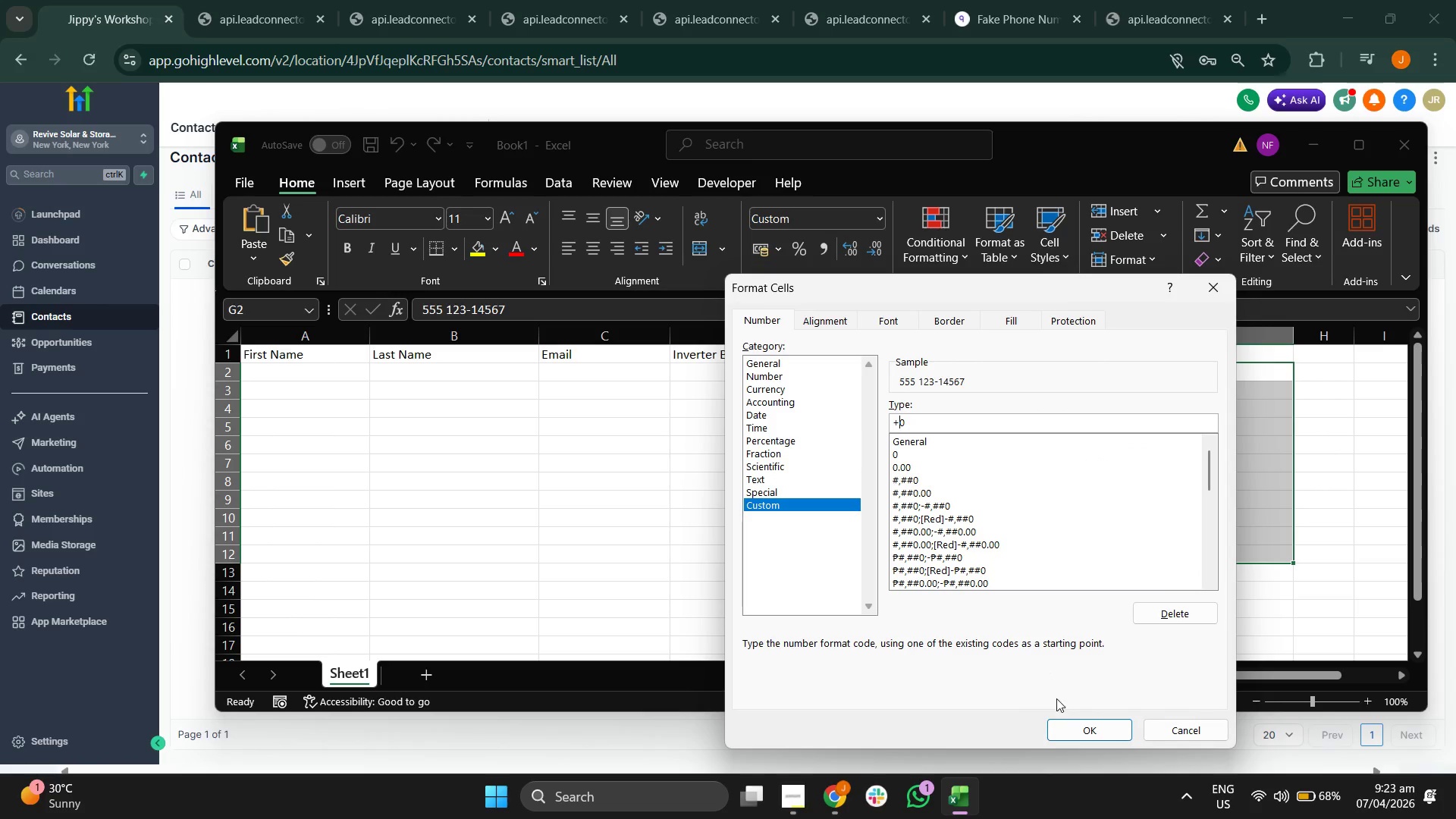 
left_click([1084, 725])
 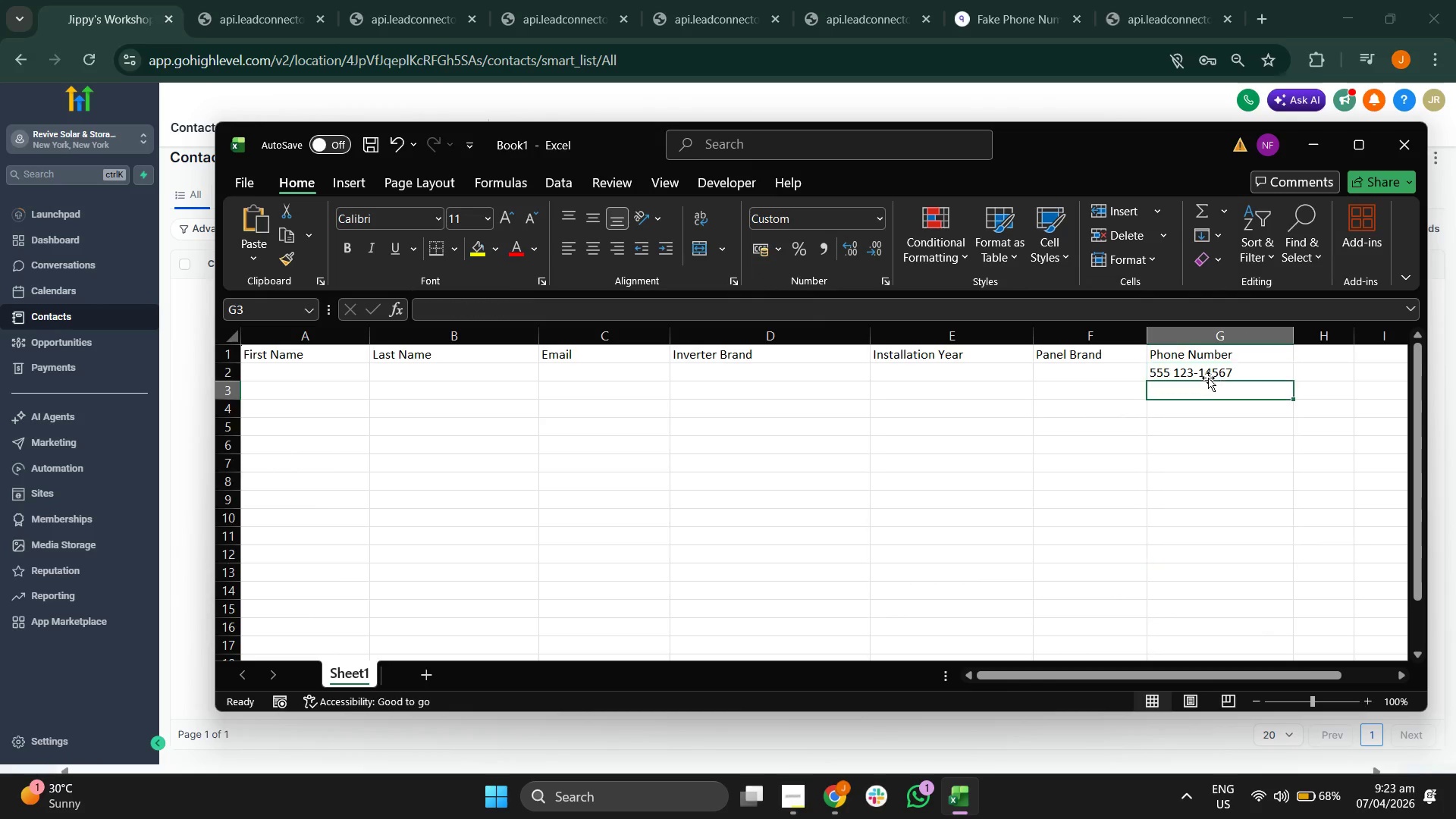 
double_click([1200, 372])
 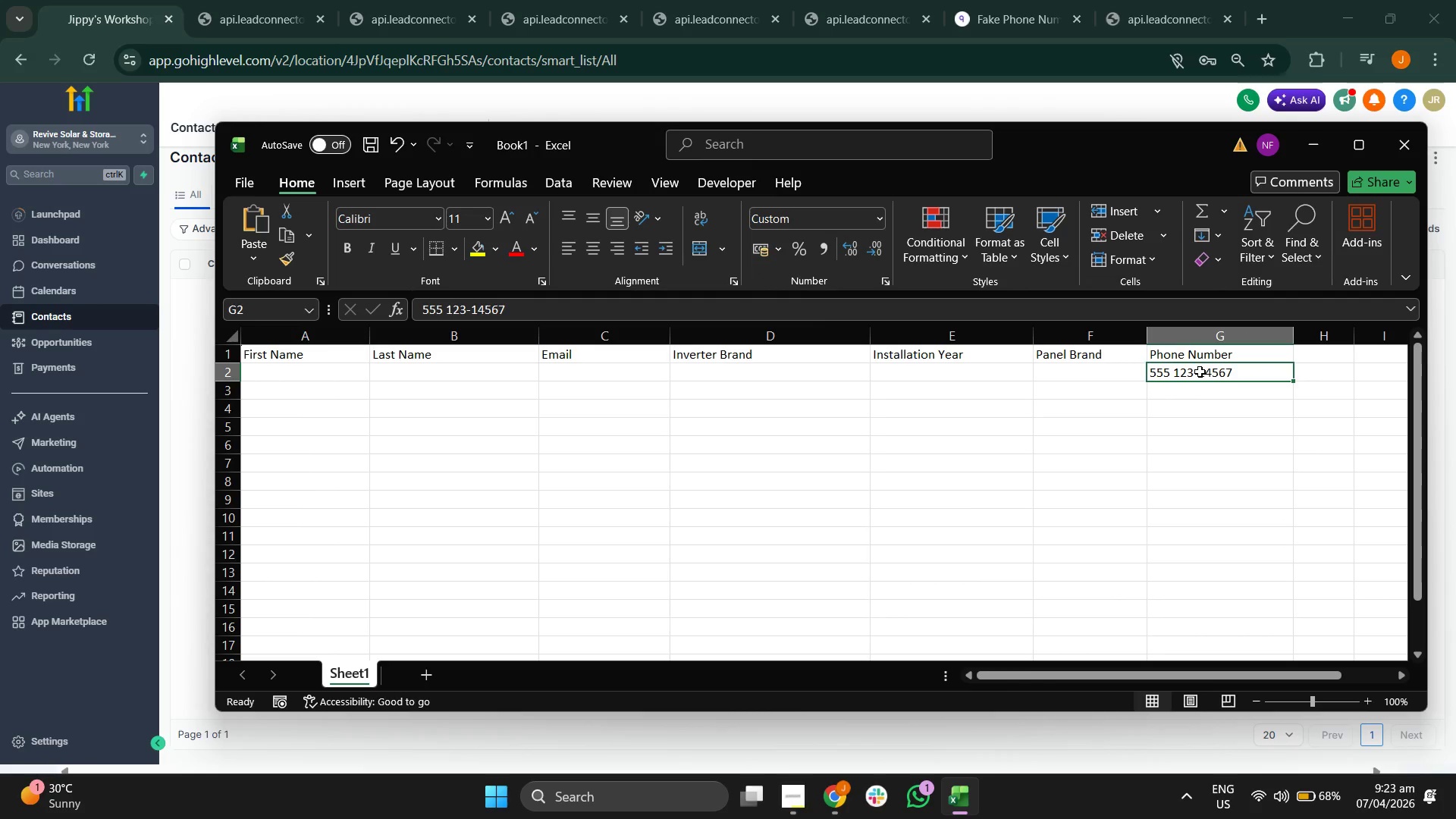 
triple_click([1199, 372])
 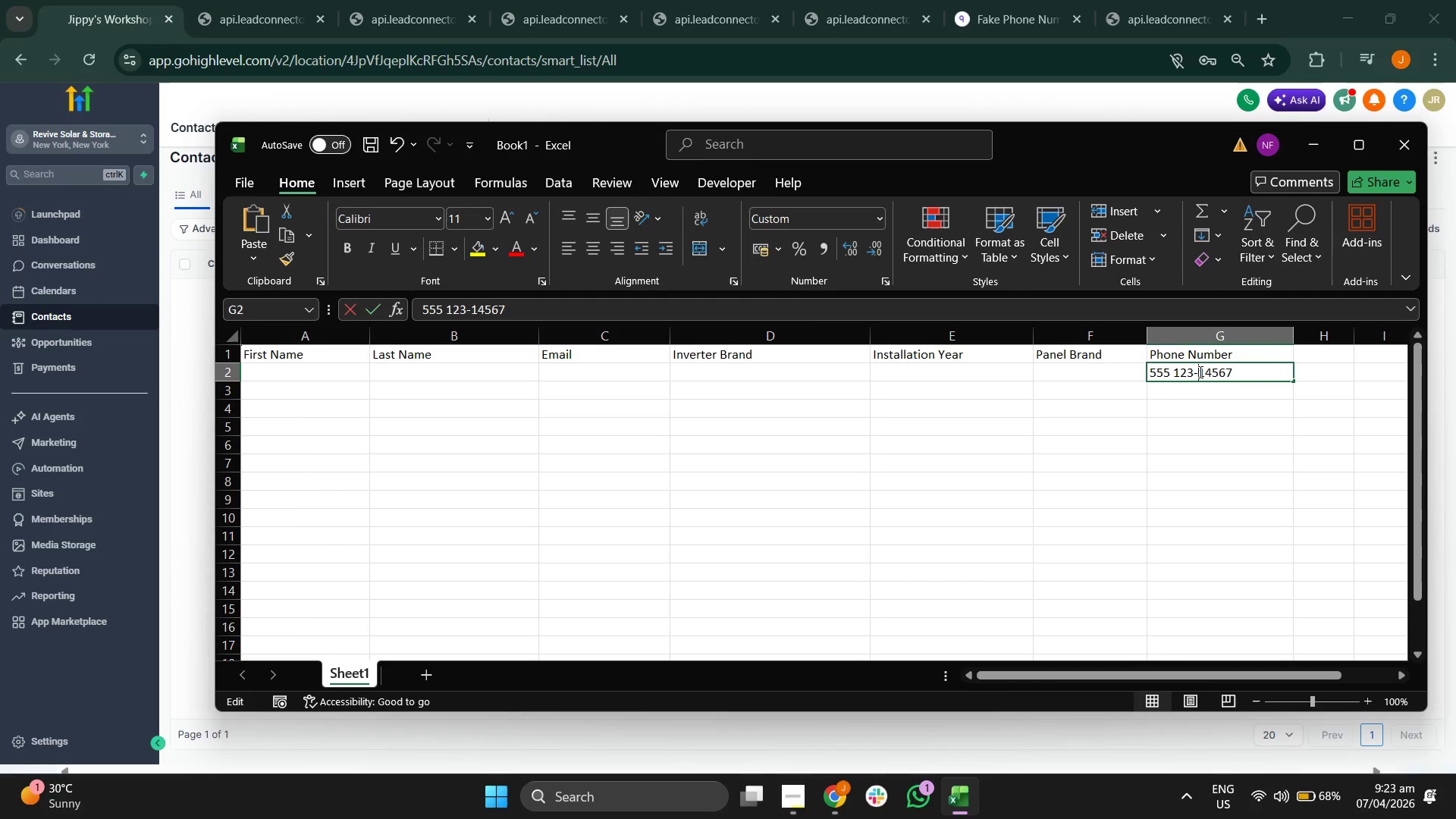 
triple_click([1199, 372])
 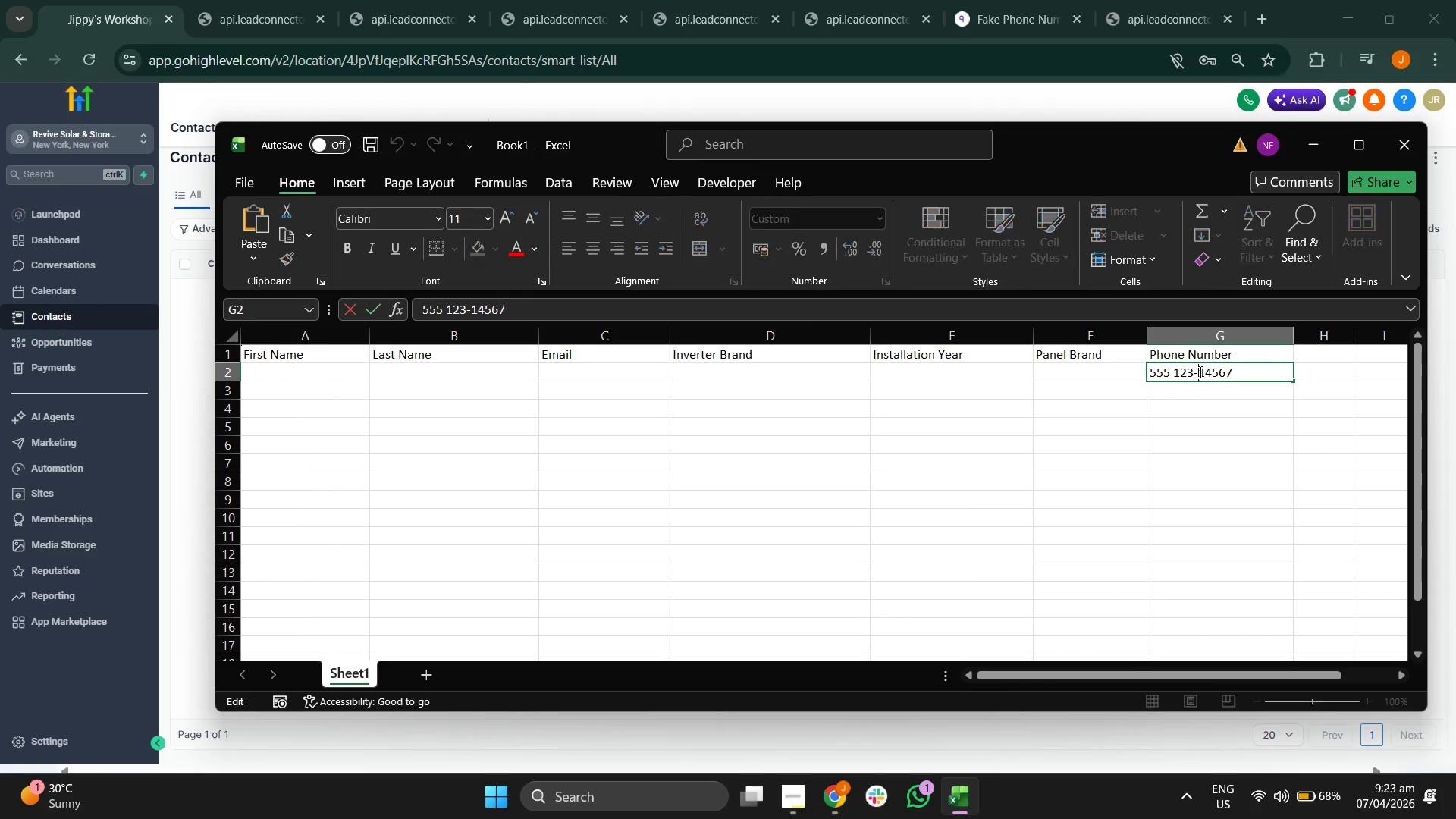 
triple_click([1199, 372])
 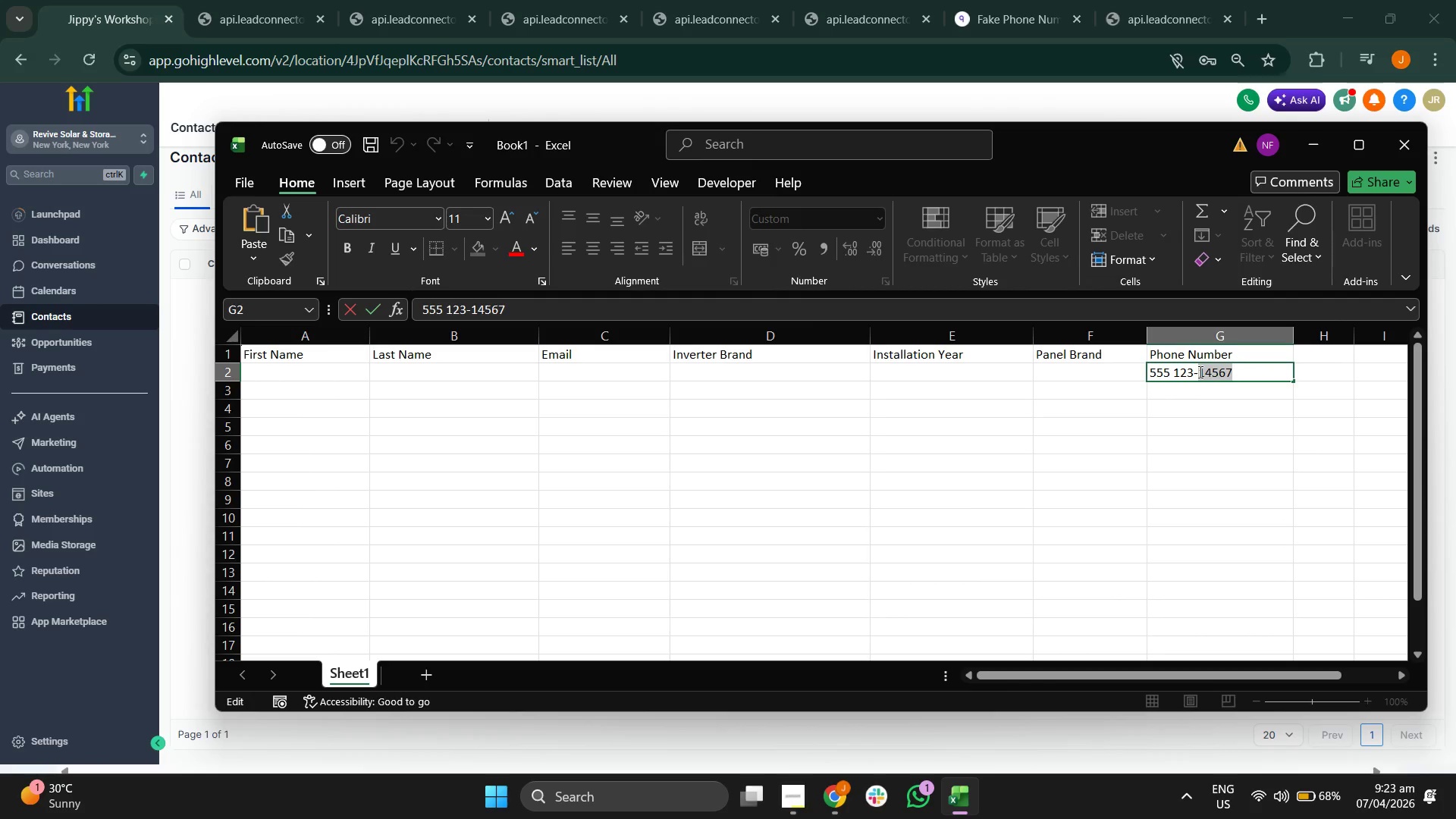 
triple_click([1199, 372])
 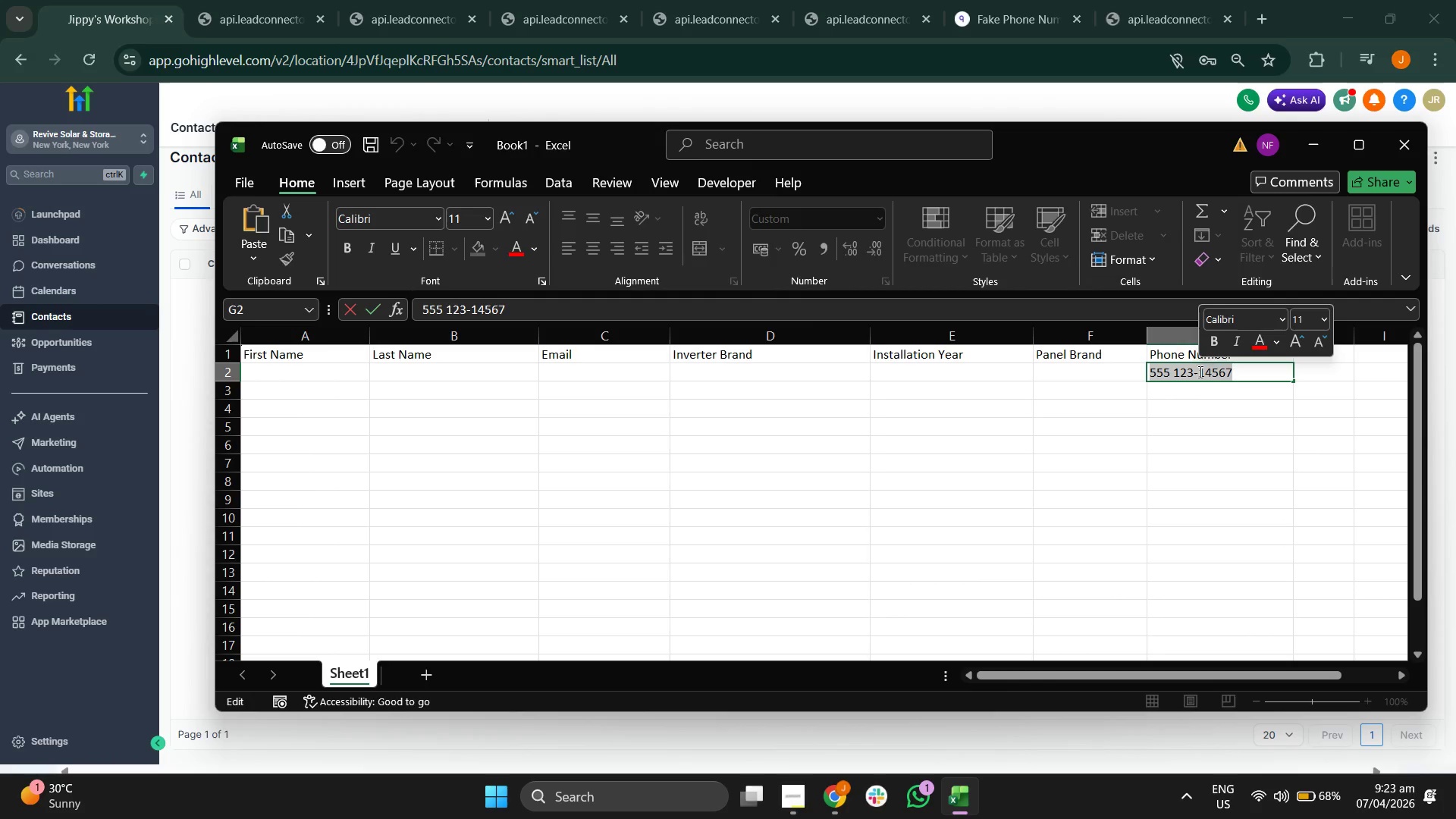 
key(Backspace)
type(123)
 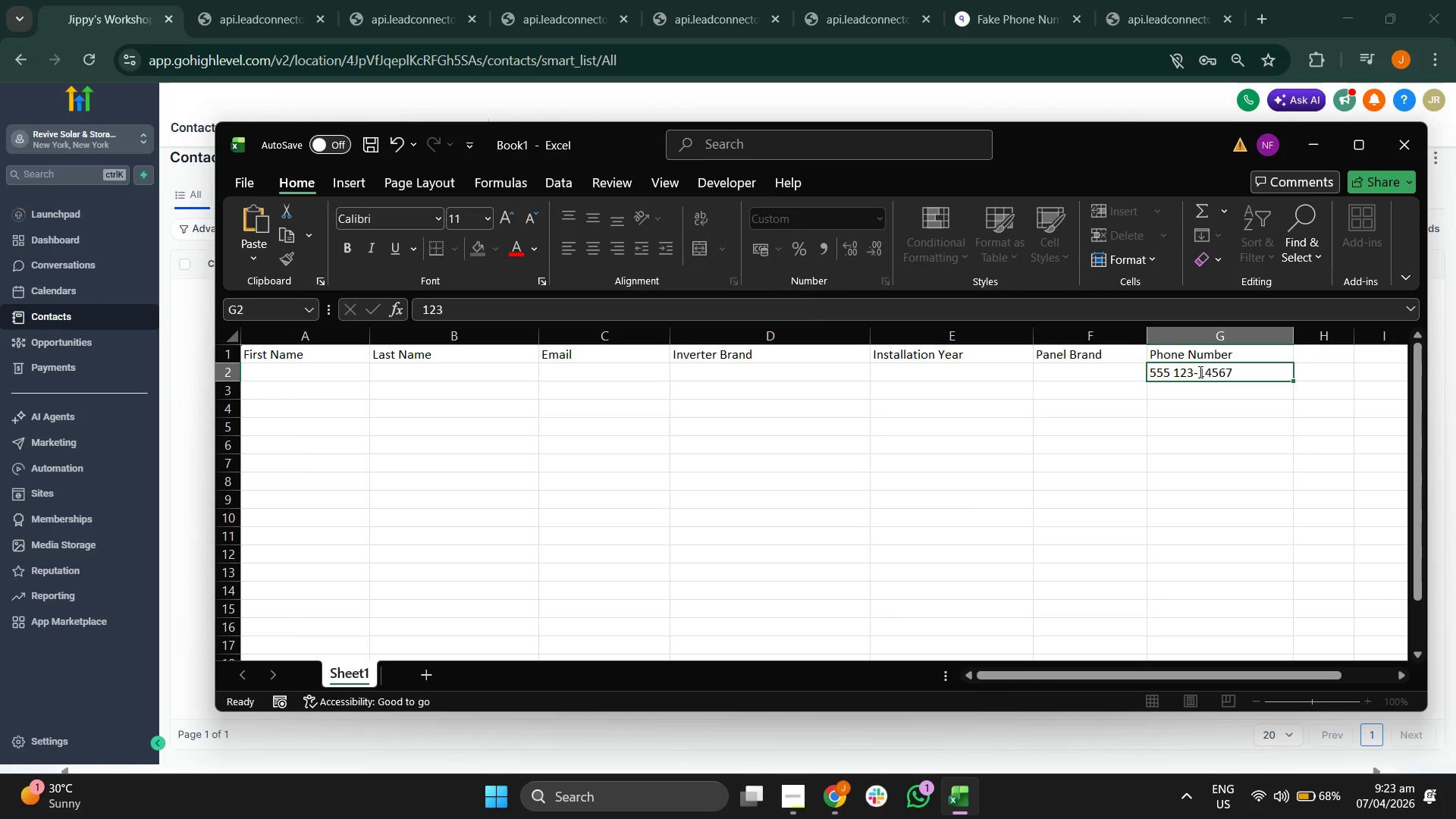 
key(Enter)
 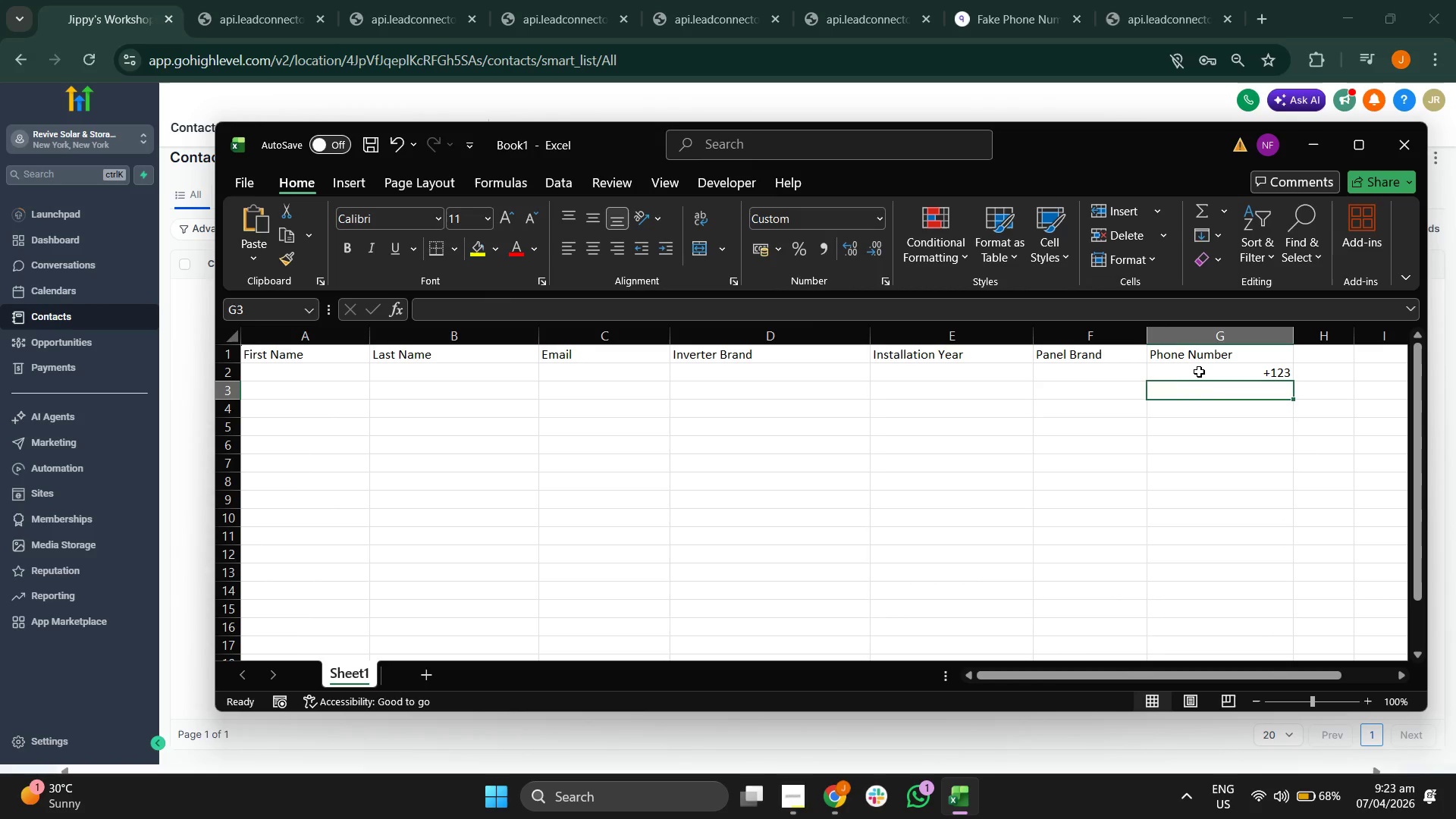 
double_click([1199, 372])
 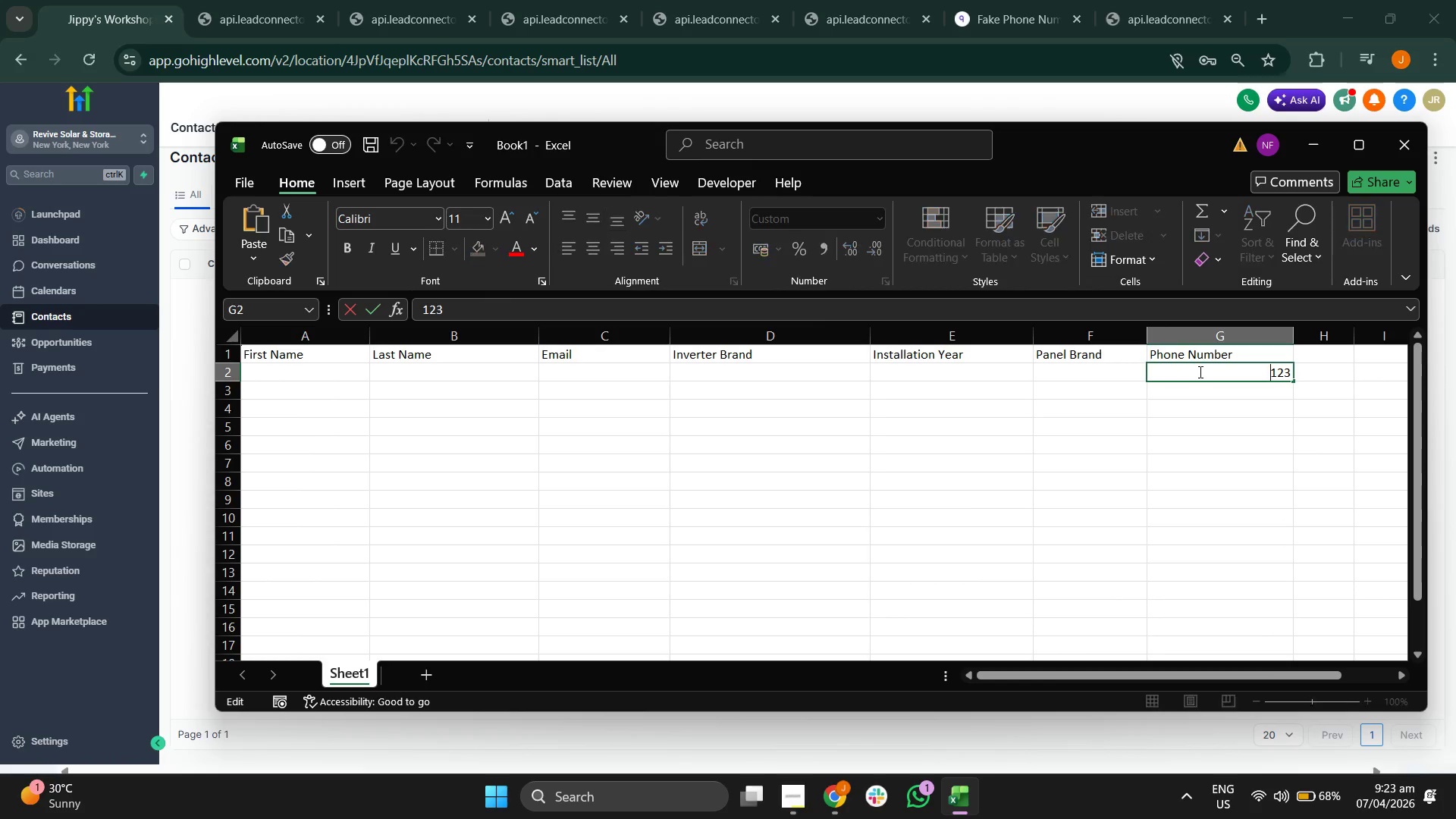 
triple_click([1199, 372])
 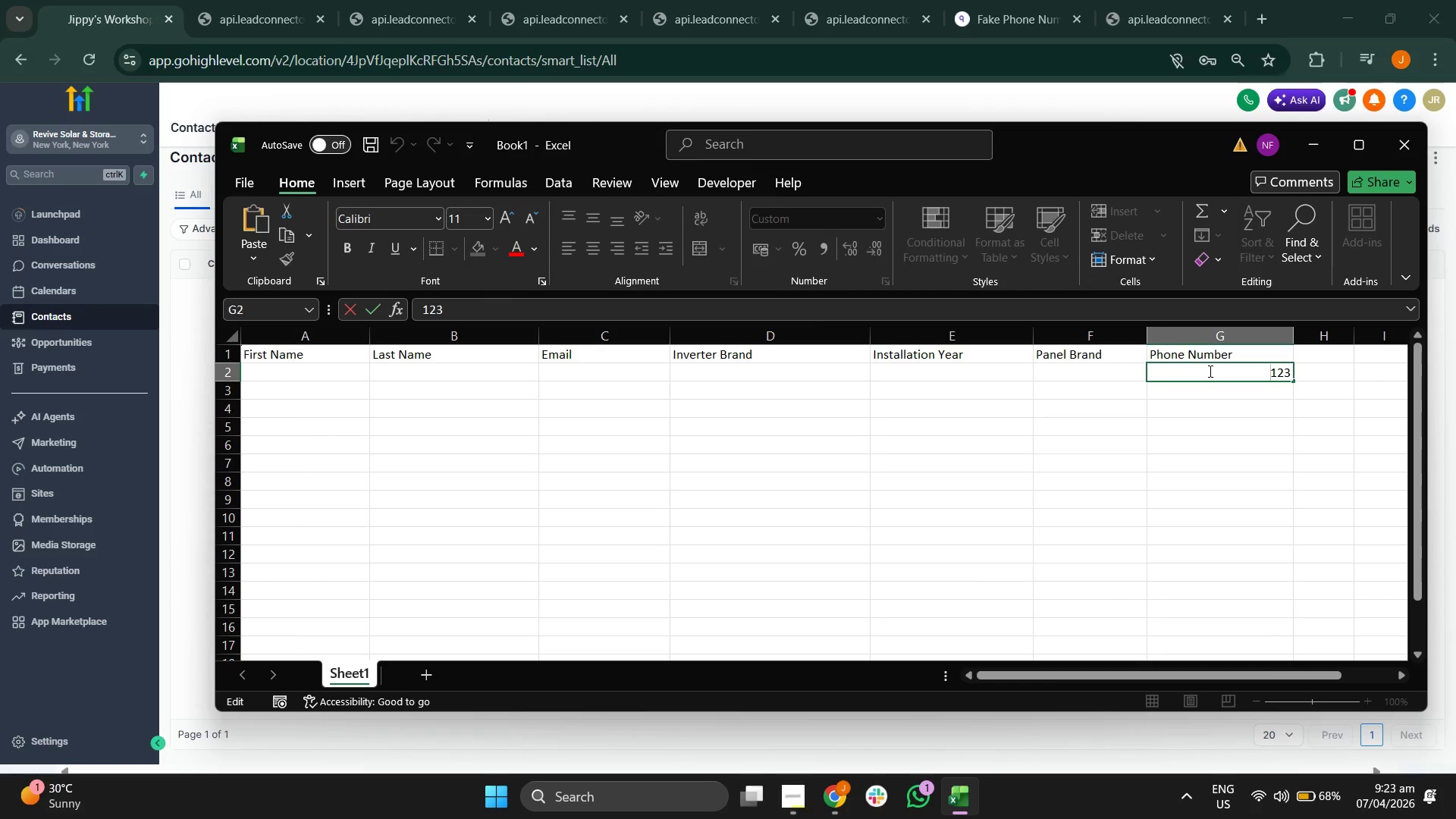 
key(ArrowRight)
 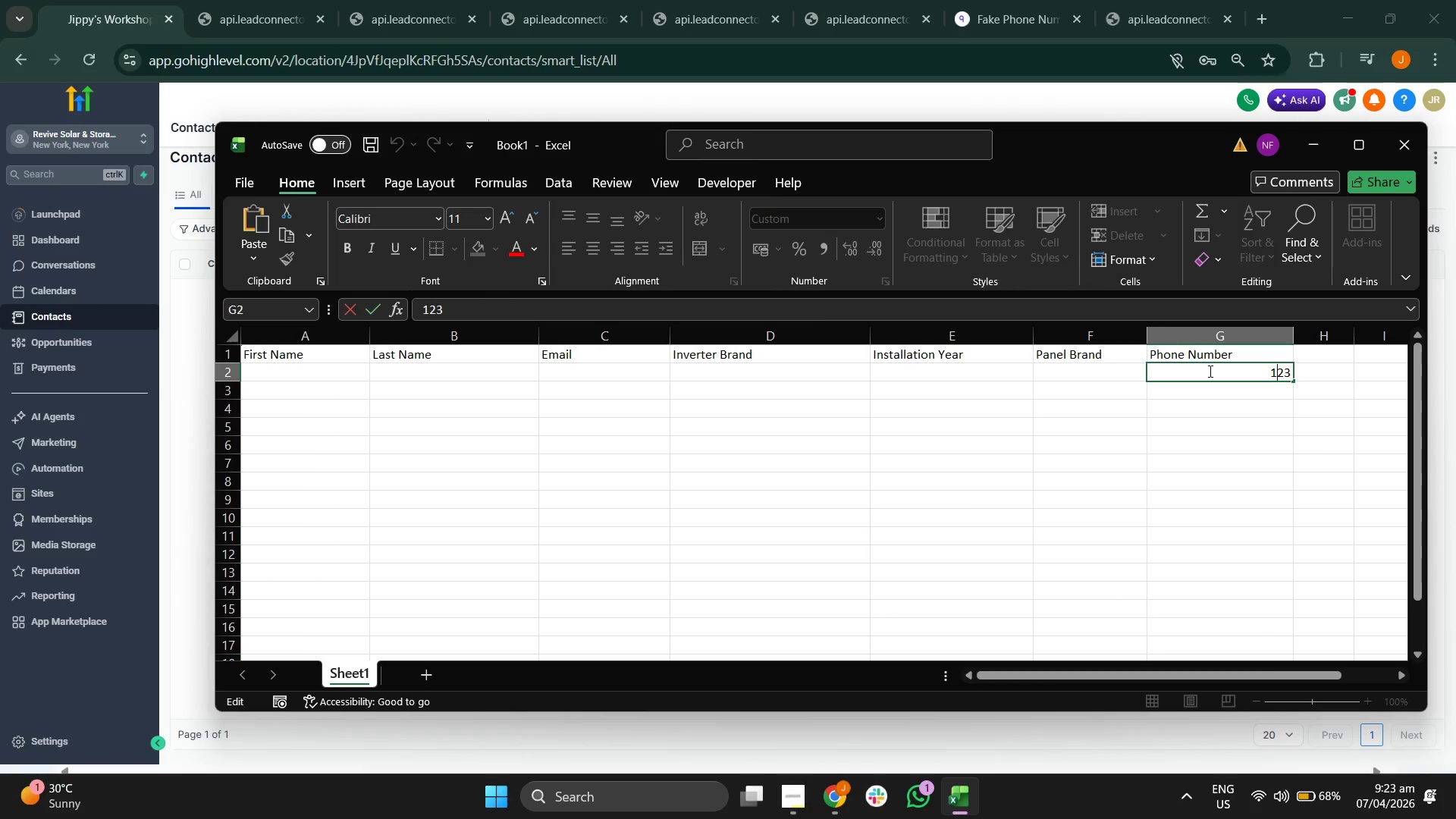 
key(ArrowRight)
 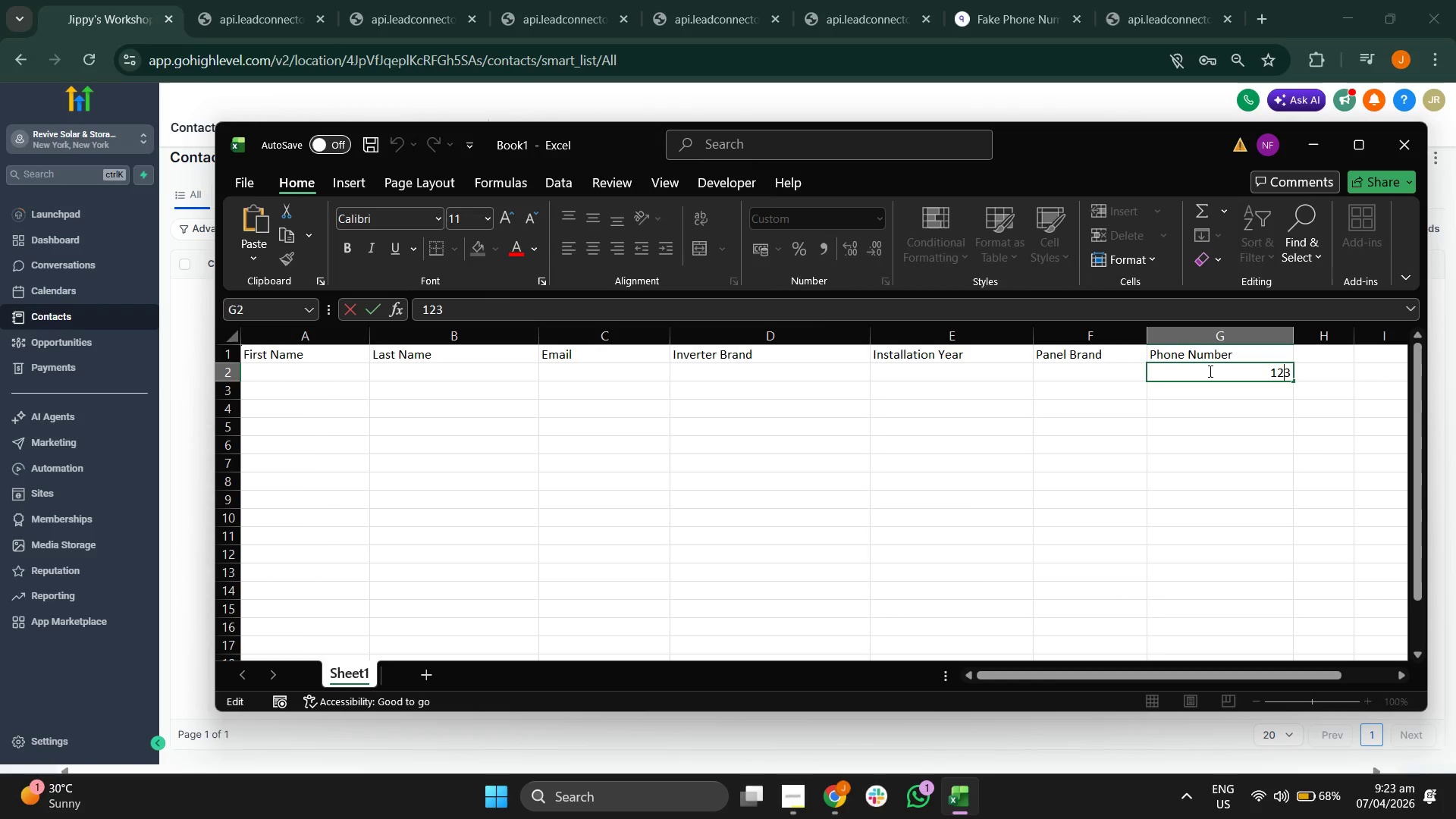 
key(ArrowRight)
 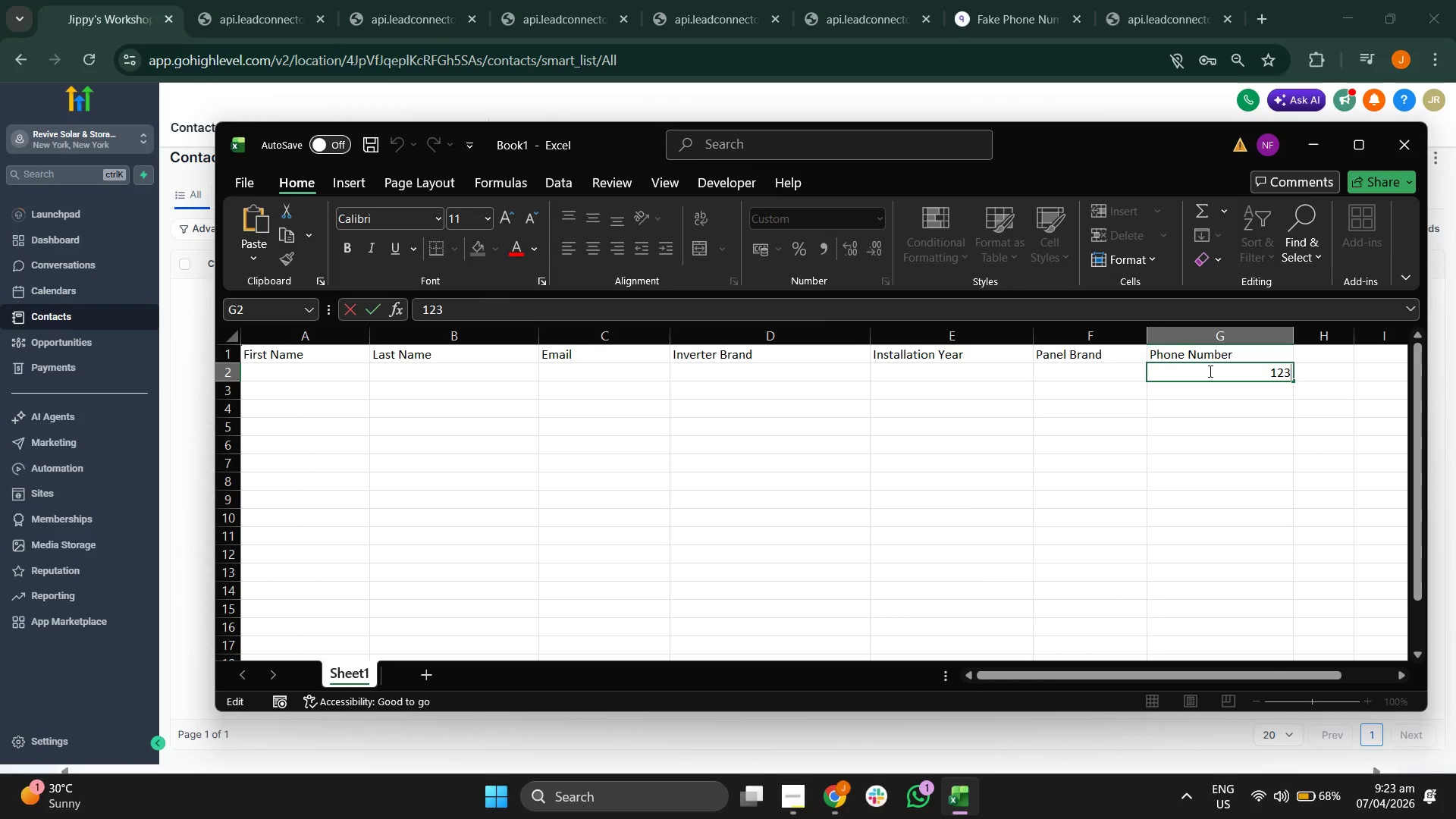 
key(Backspace)
key(Backspace)
key(Backspace)
type(555v 123)
key(Backspace)
key(Backspace)
key(Backspace)
key(Backspace)
key(Backspace)
type( 123-4567)
 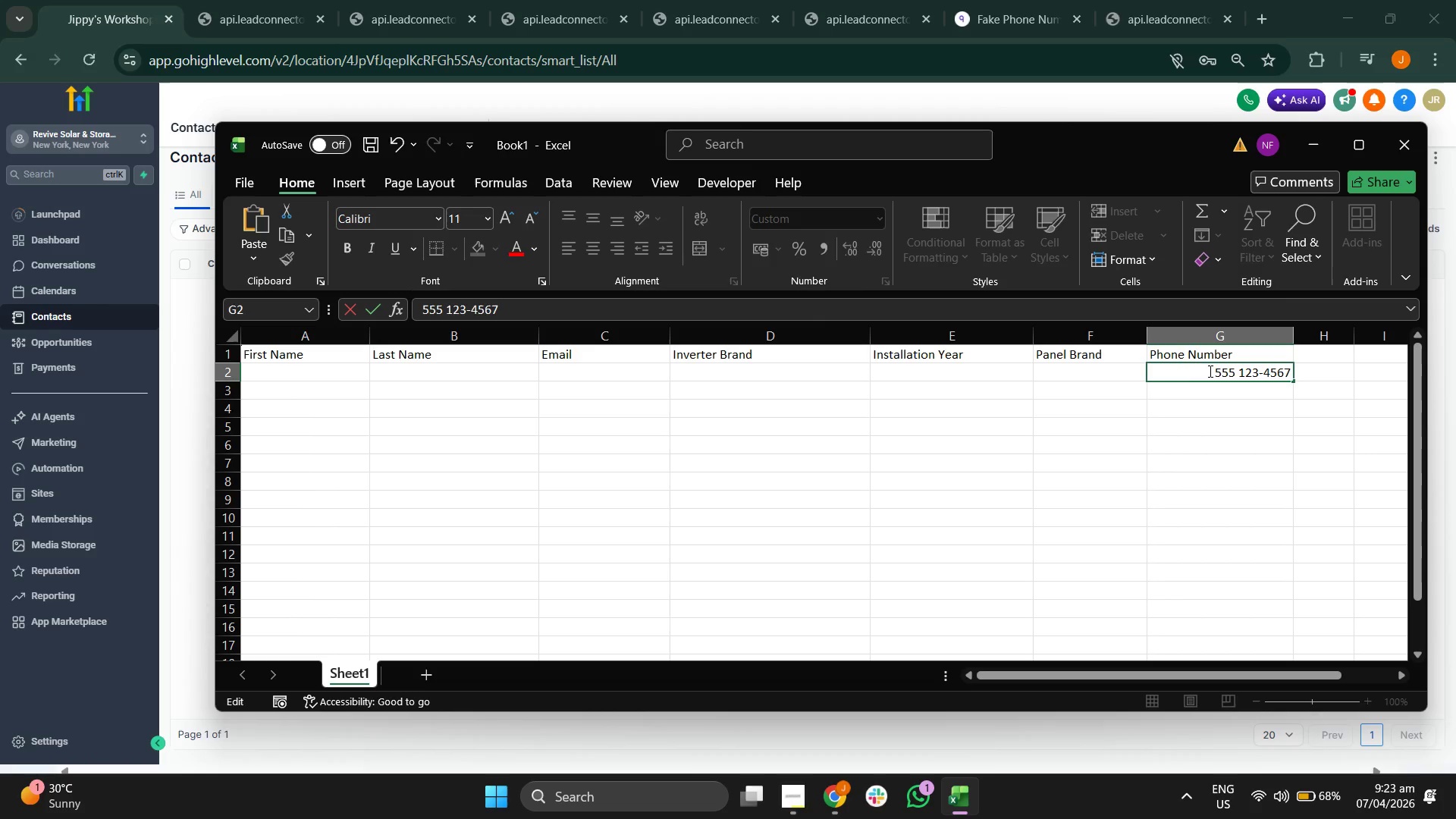 
left_click([1271, 438])
 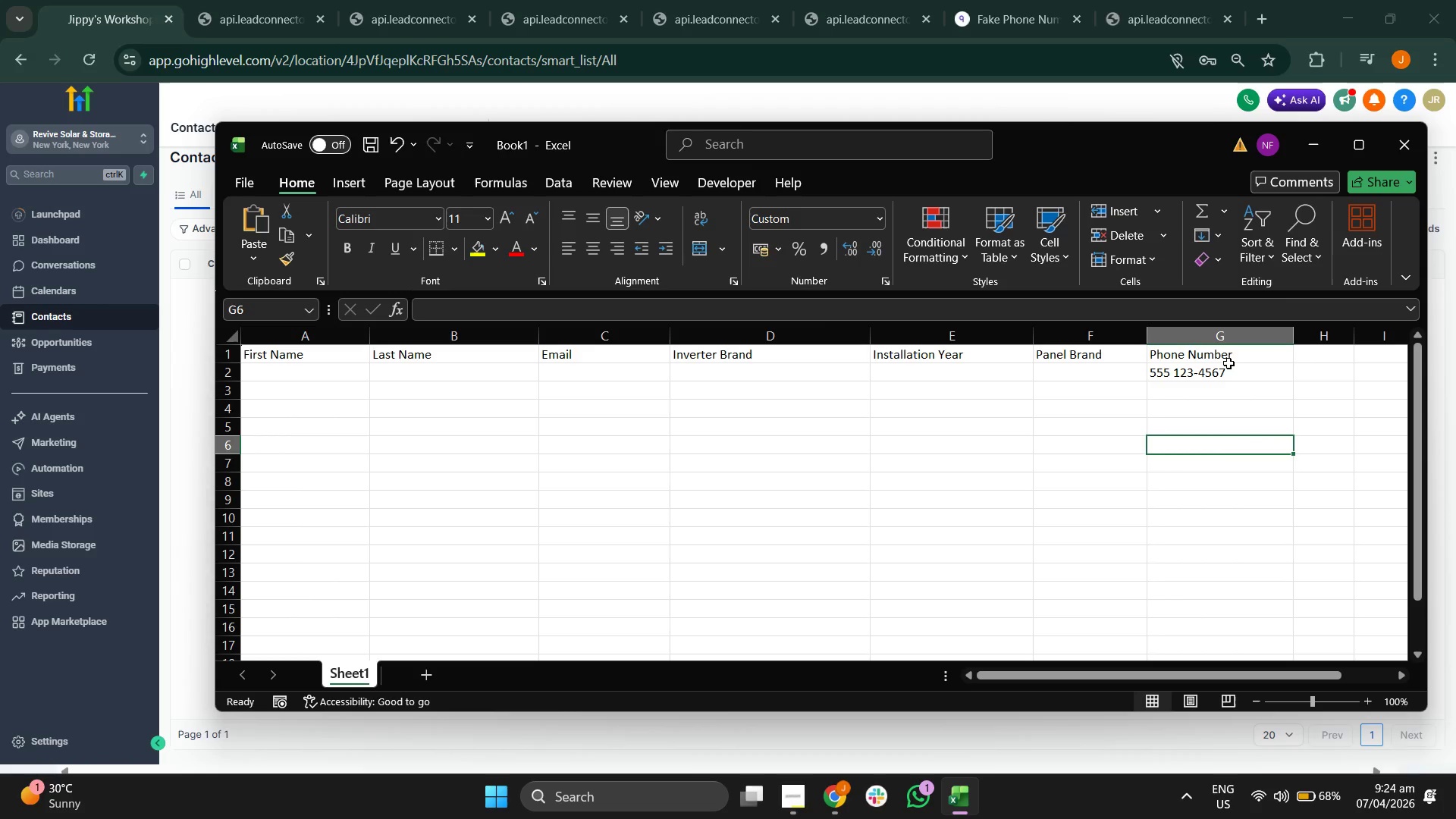 
left_click_drag(start_coordinate=[1235, 365], to_coordinate=[1260, 566])
 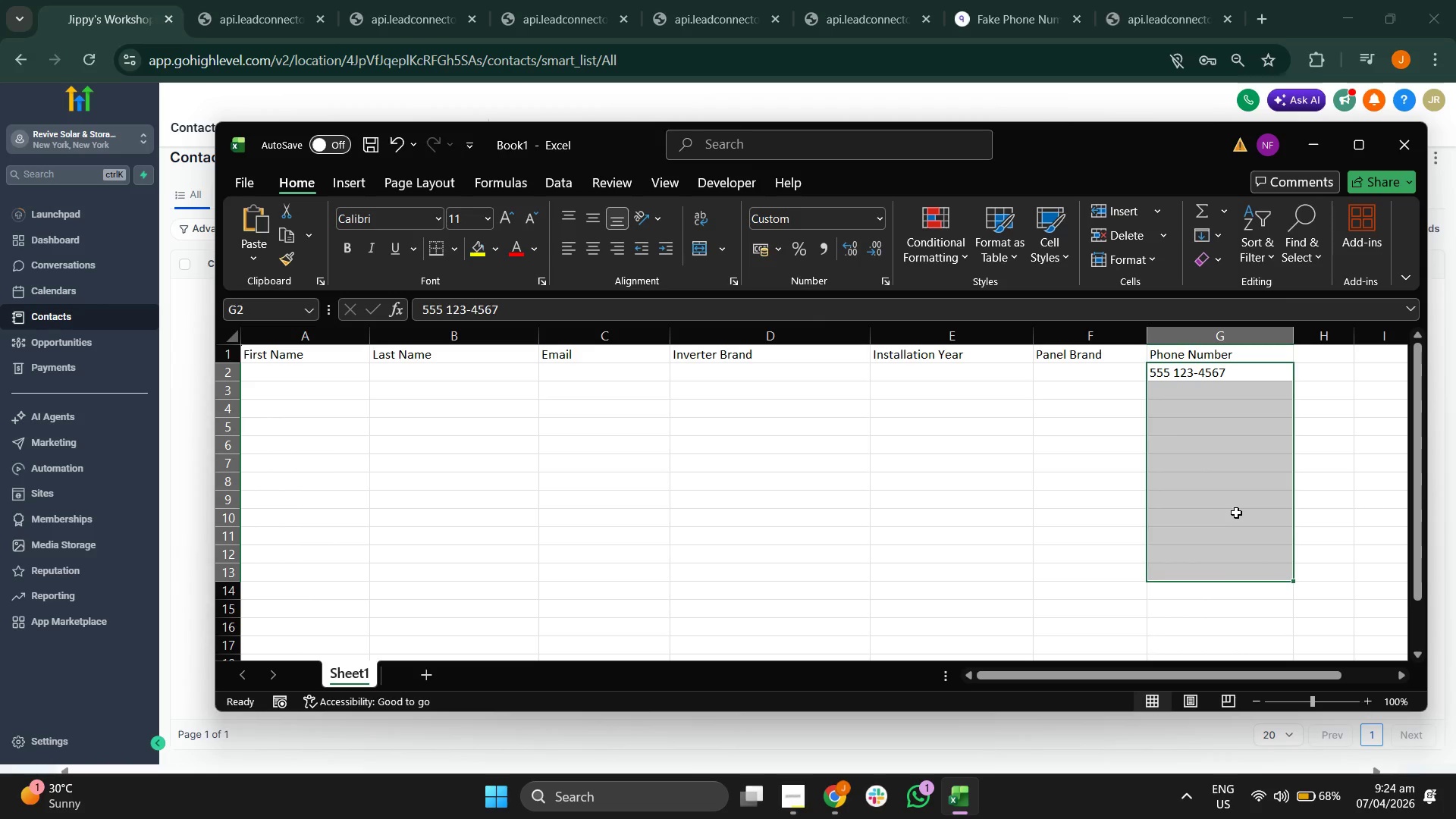 
right_click([1236, 513])
 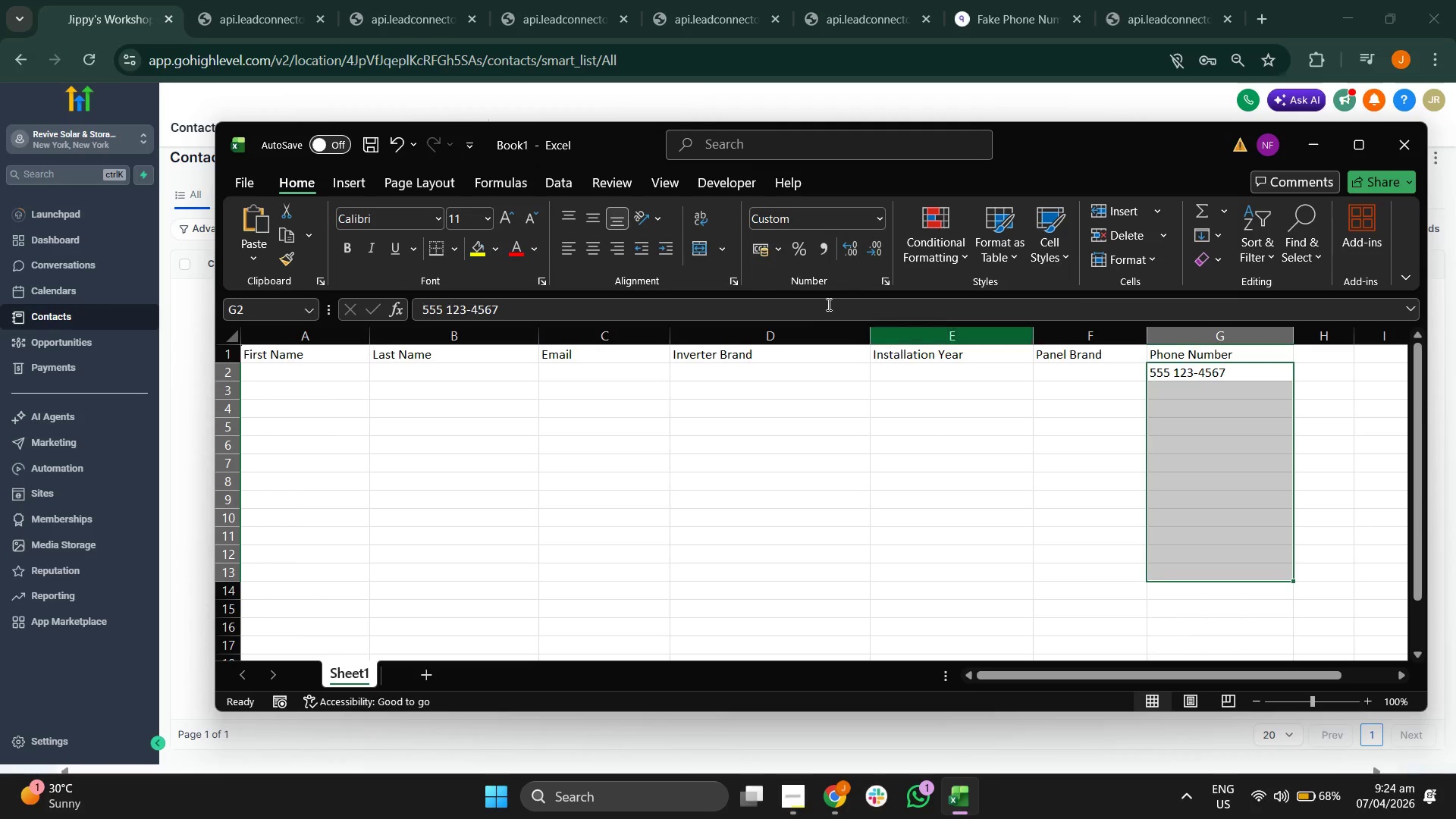 
left_click([600, 249])
 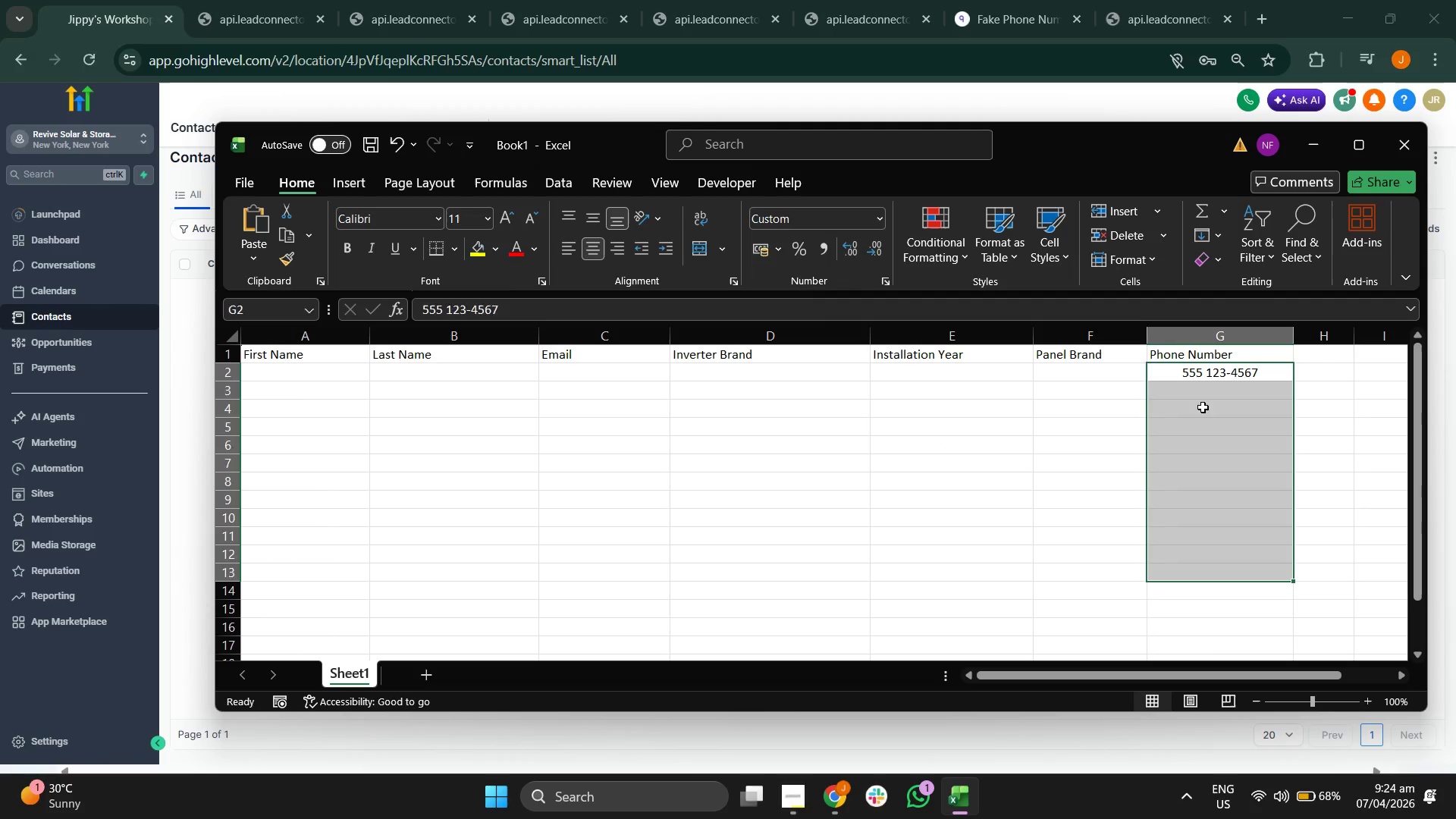 
left_click([1203, 407])
 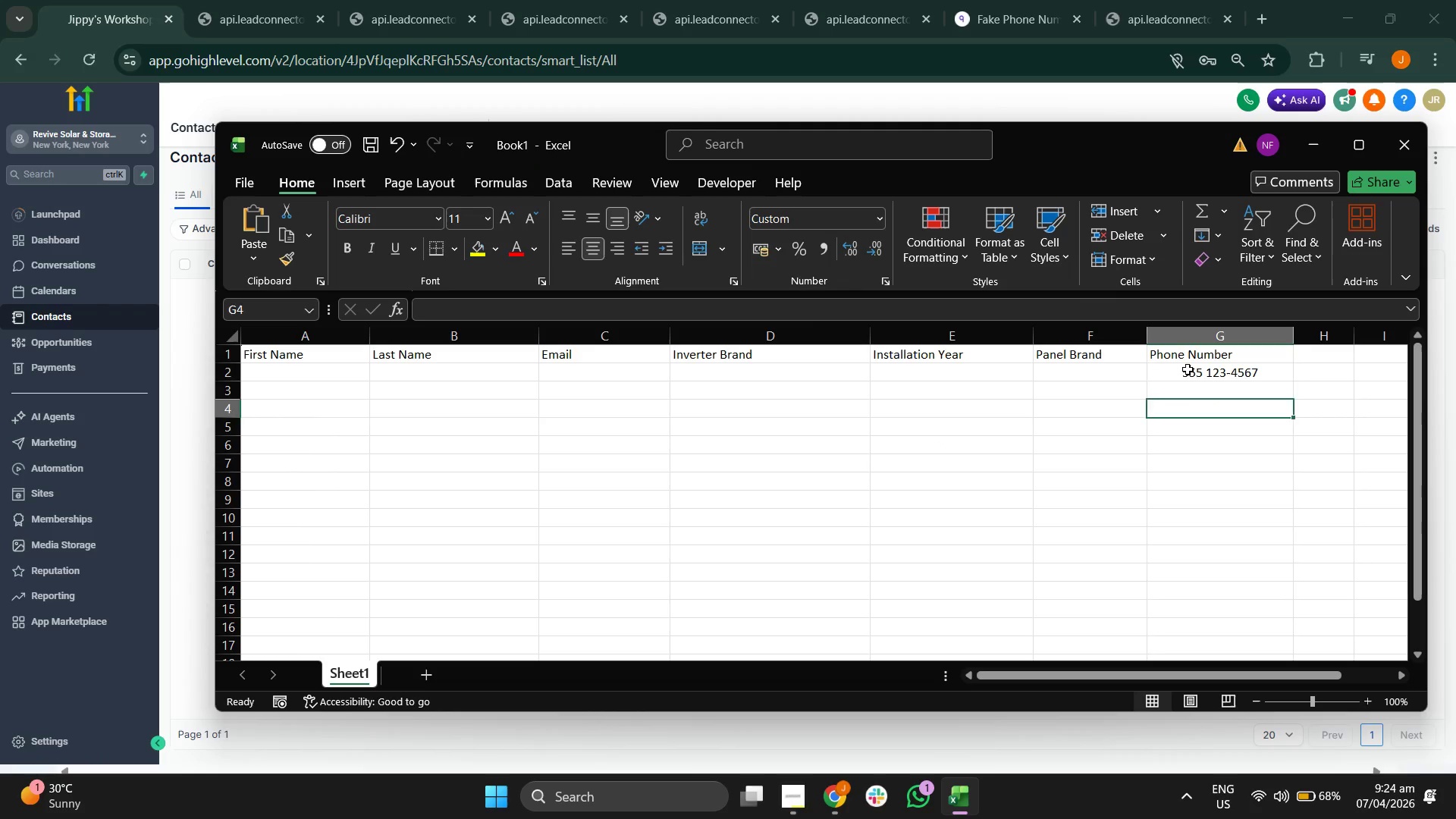 
double_click([1188, 369])
 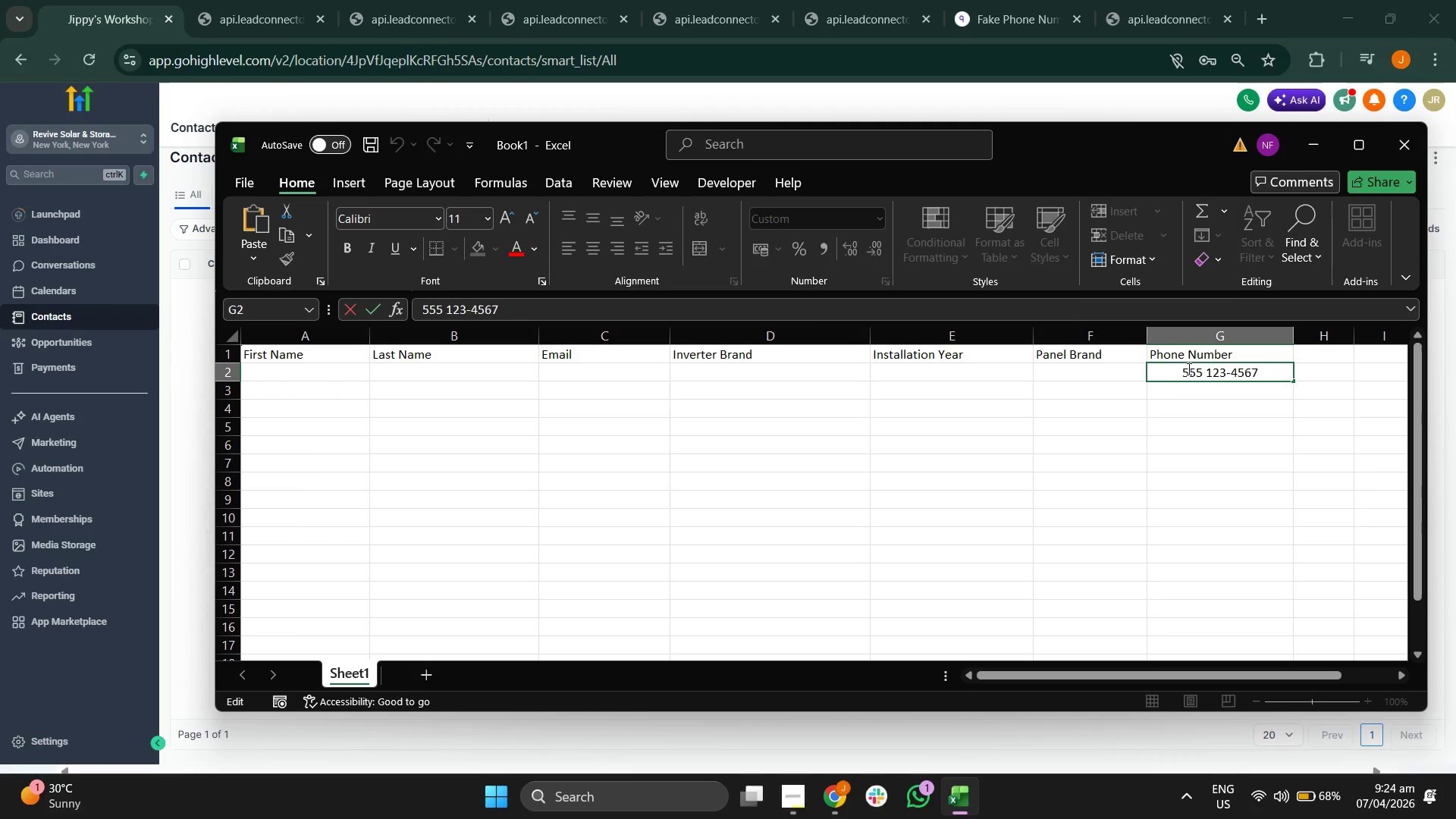 
triple_click([1188, 369])
 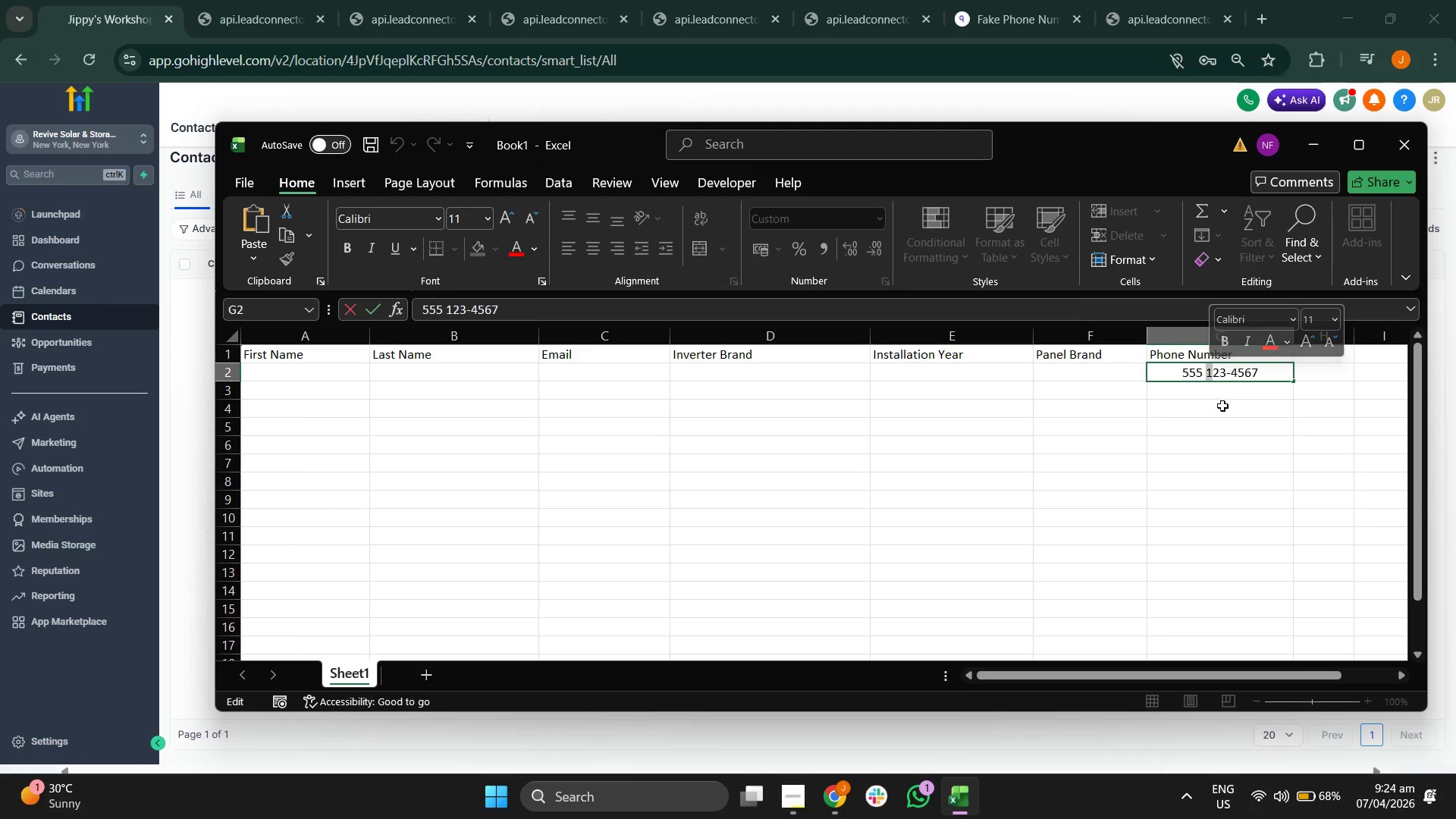 
key(ArrowLeft)
 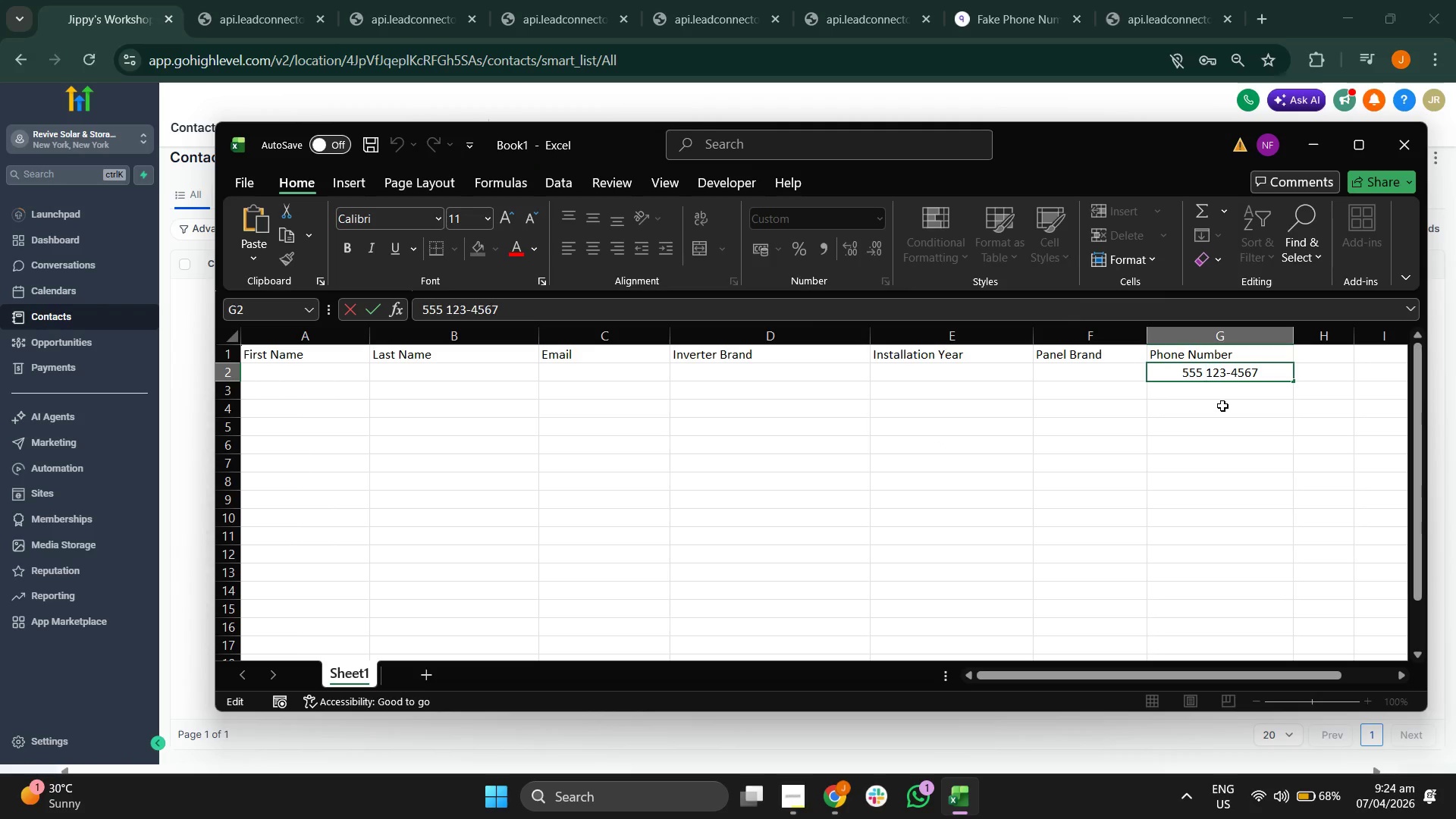 
key(Backspace)
 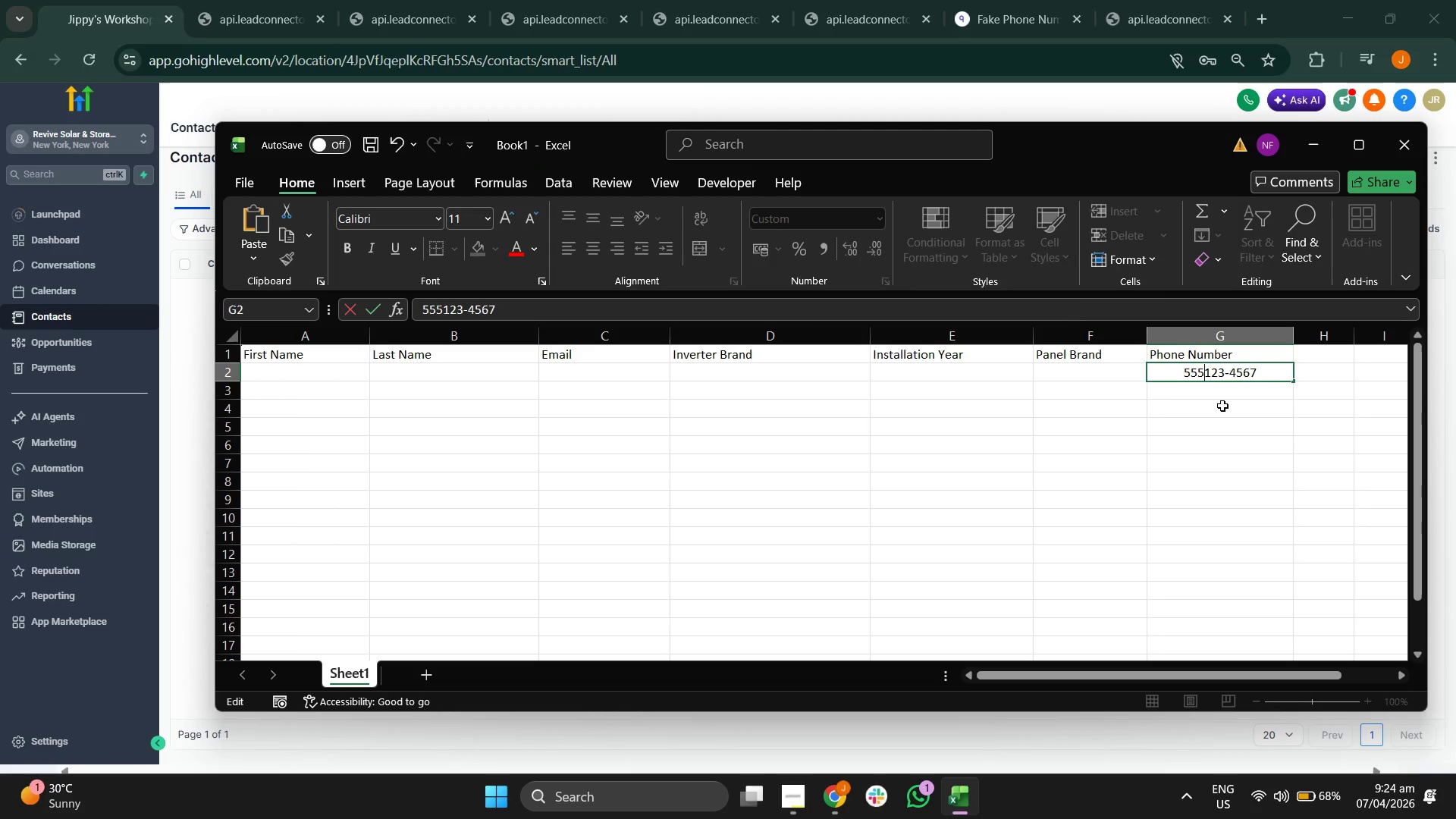 
key(ArrowLeft)
 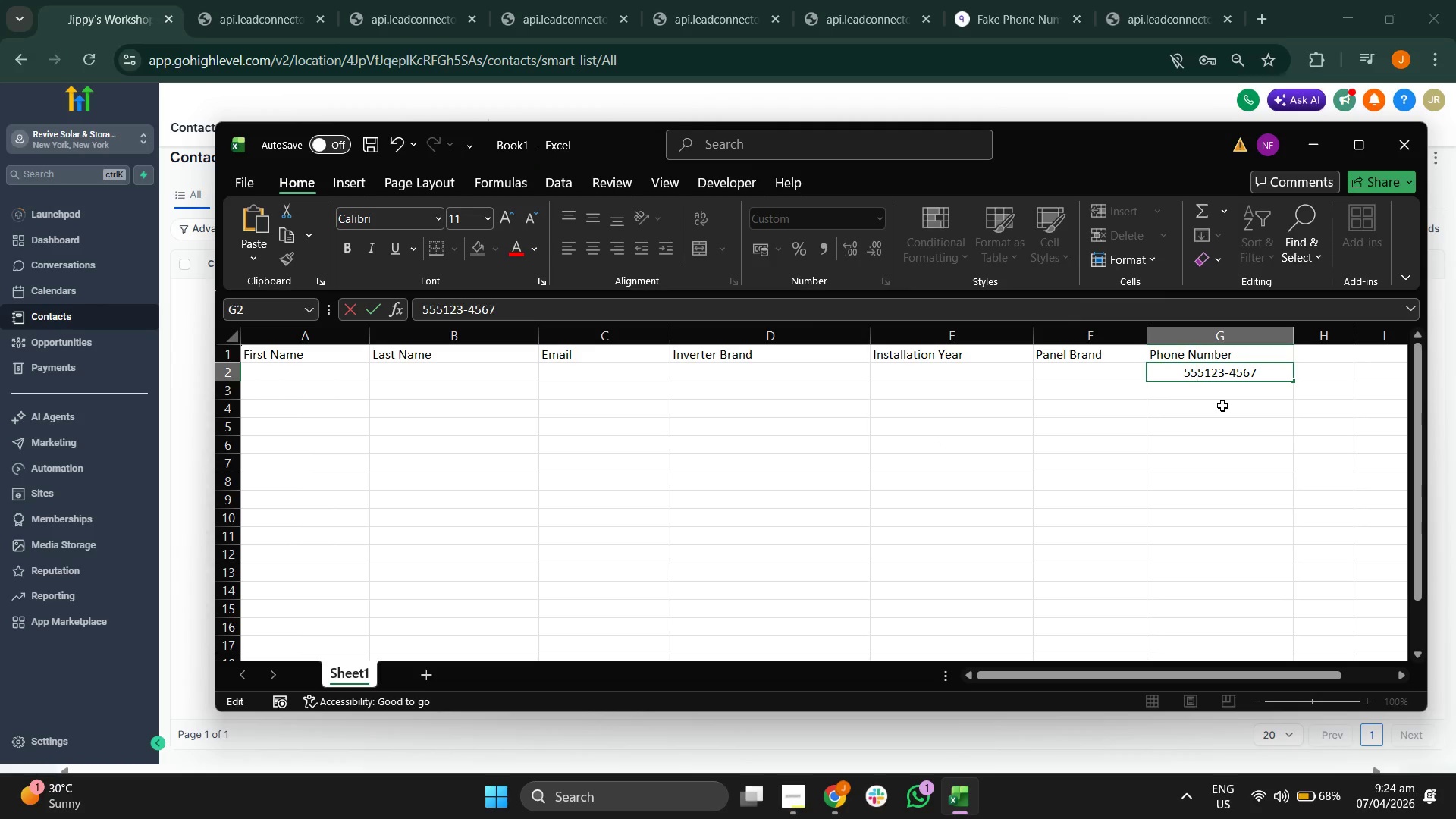 
key(ArrowLeft)
 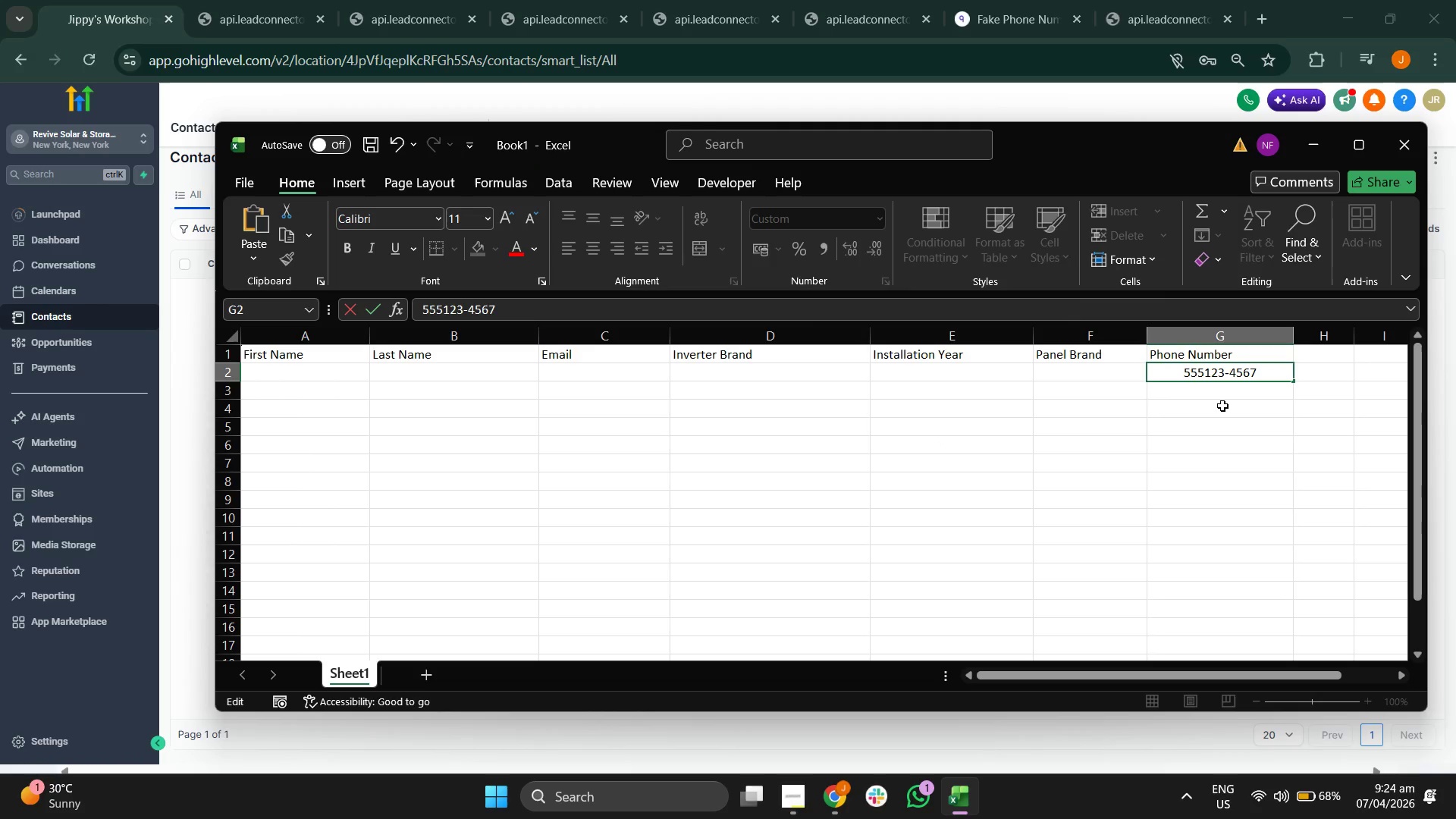 
key(ArrowLeft)
 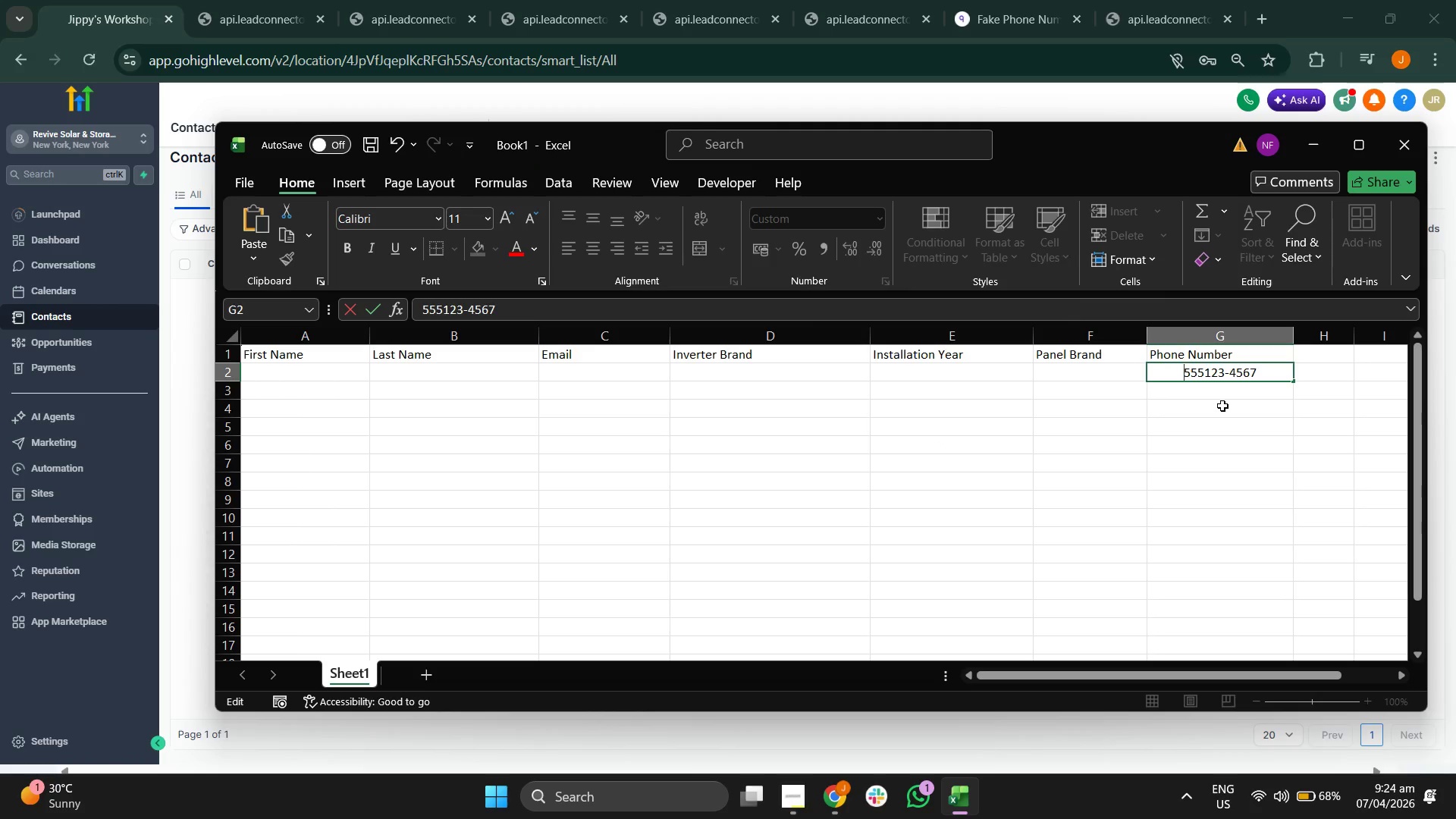 
key(Enter)
 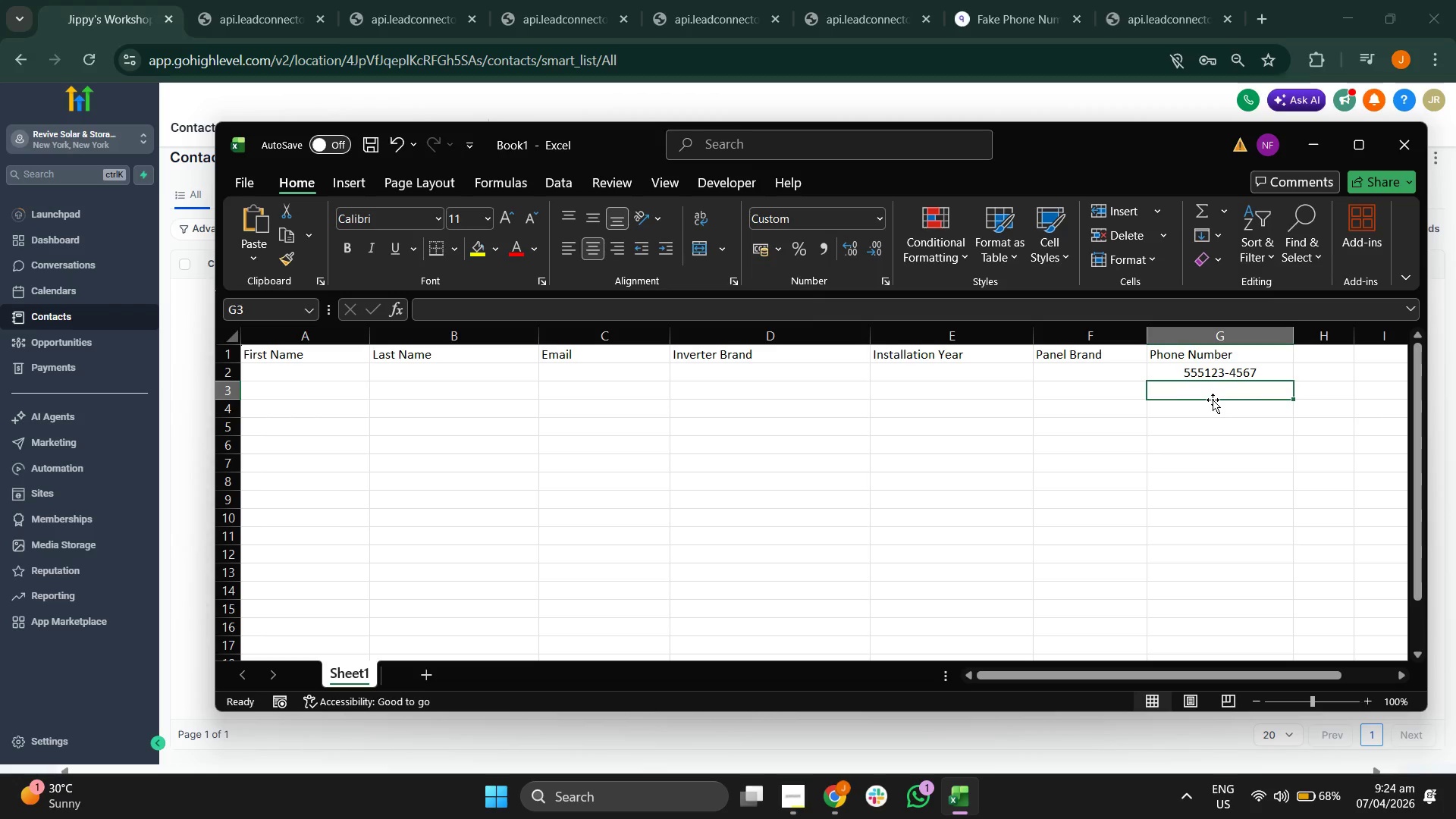 
left_click([1182, 374])
 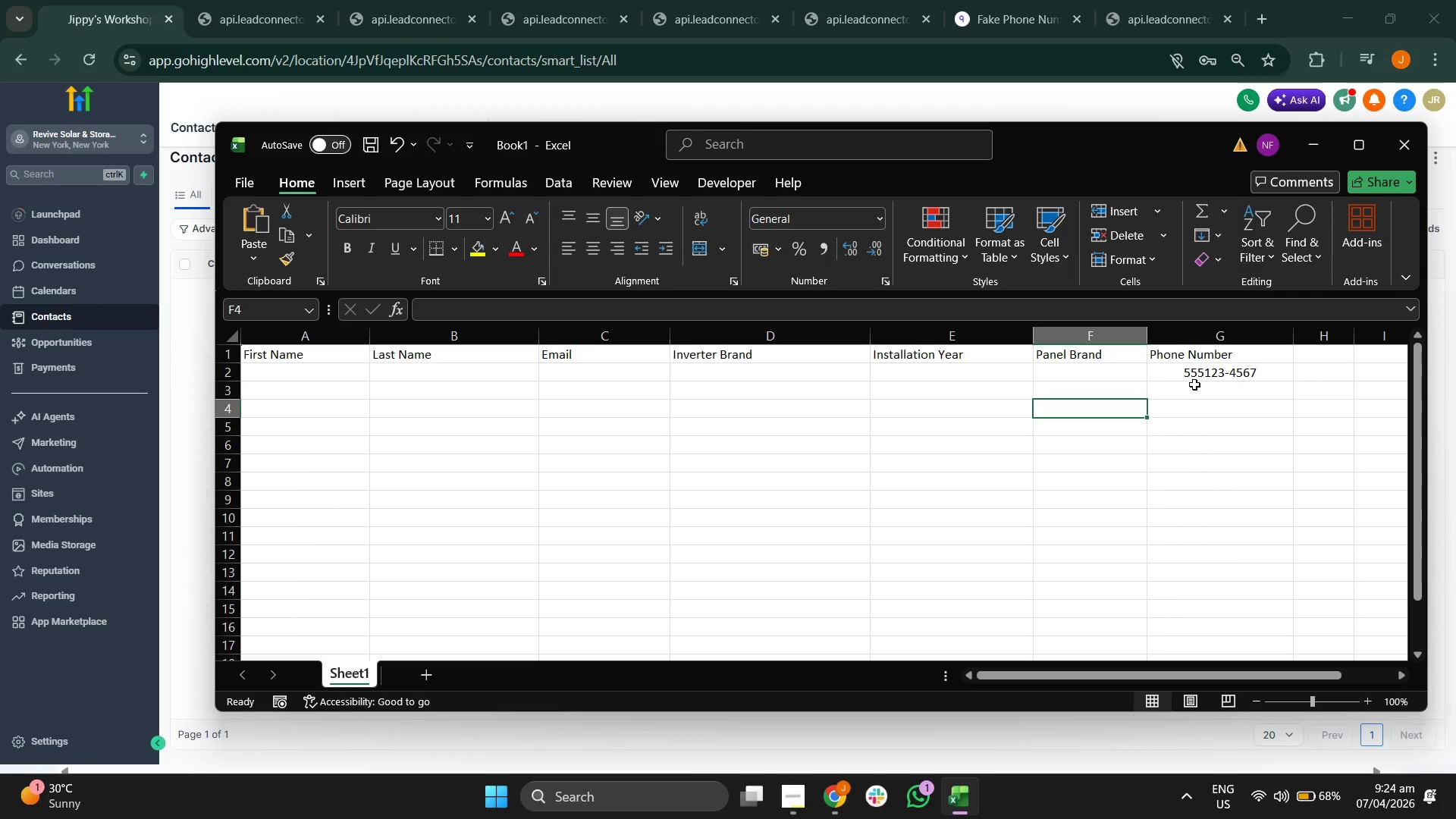 
left_click_drag(start_coordinate=[1189, 371], to_coordinate=[1244, 553])
 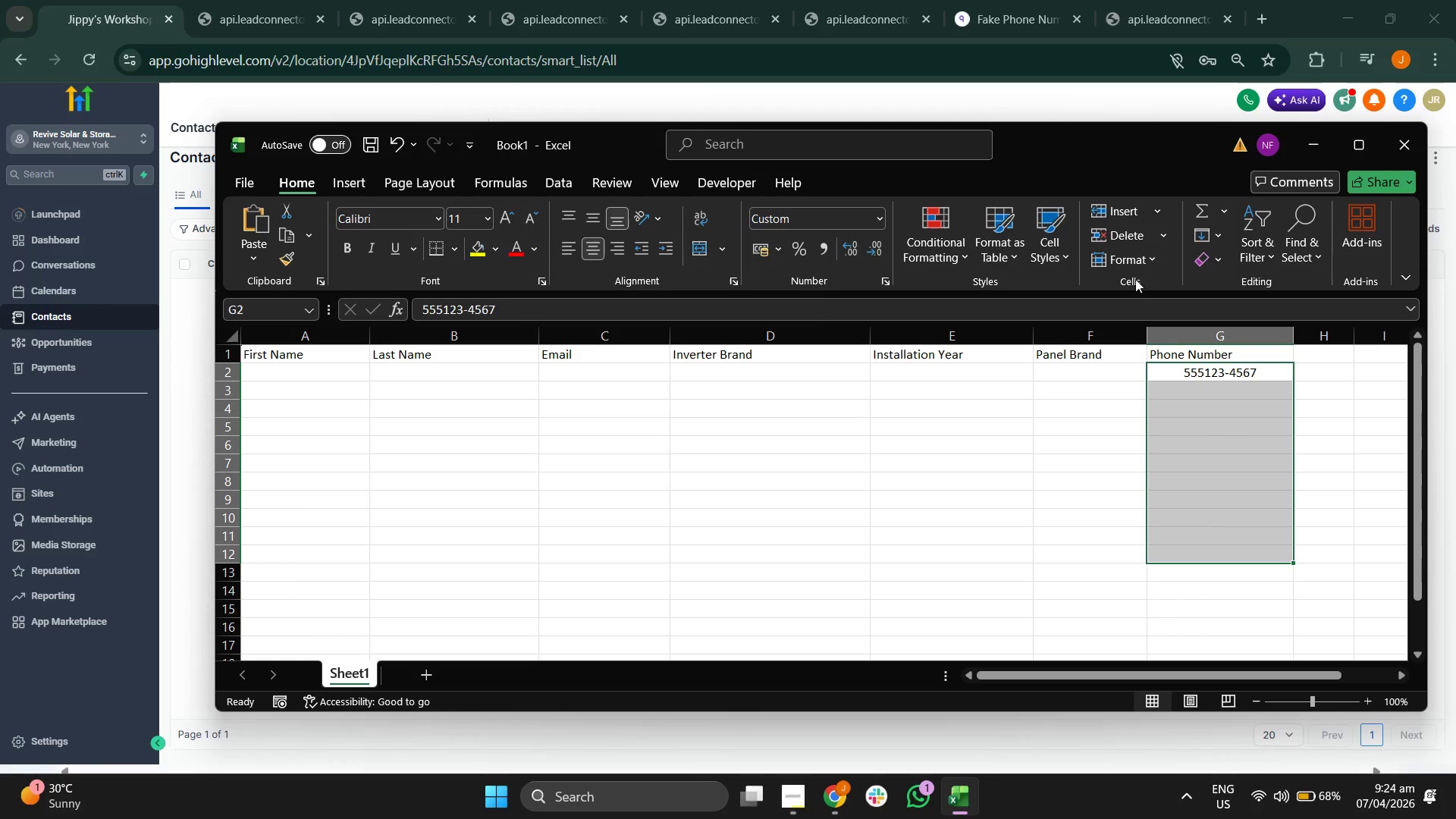 
left_click([1136, 260])
 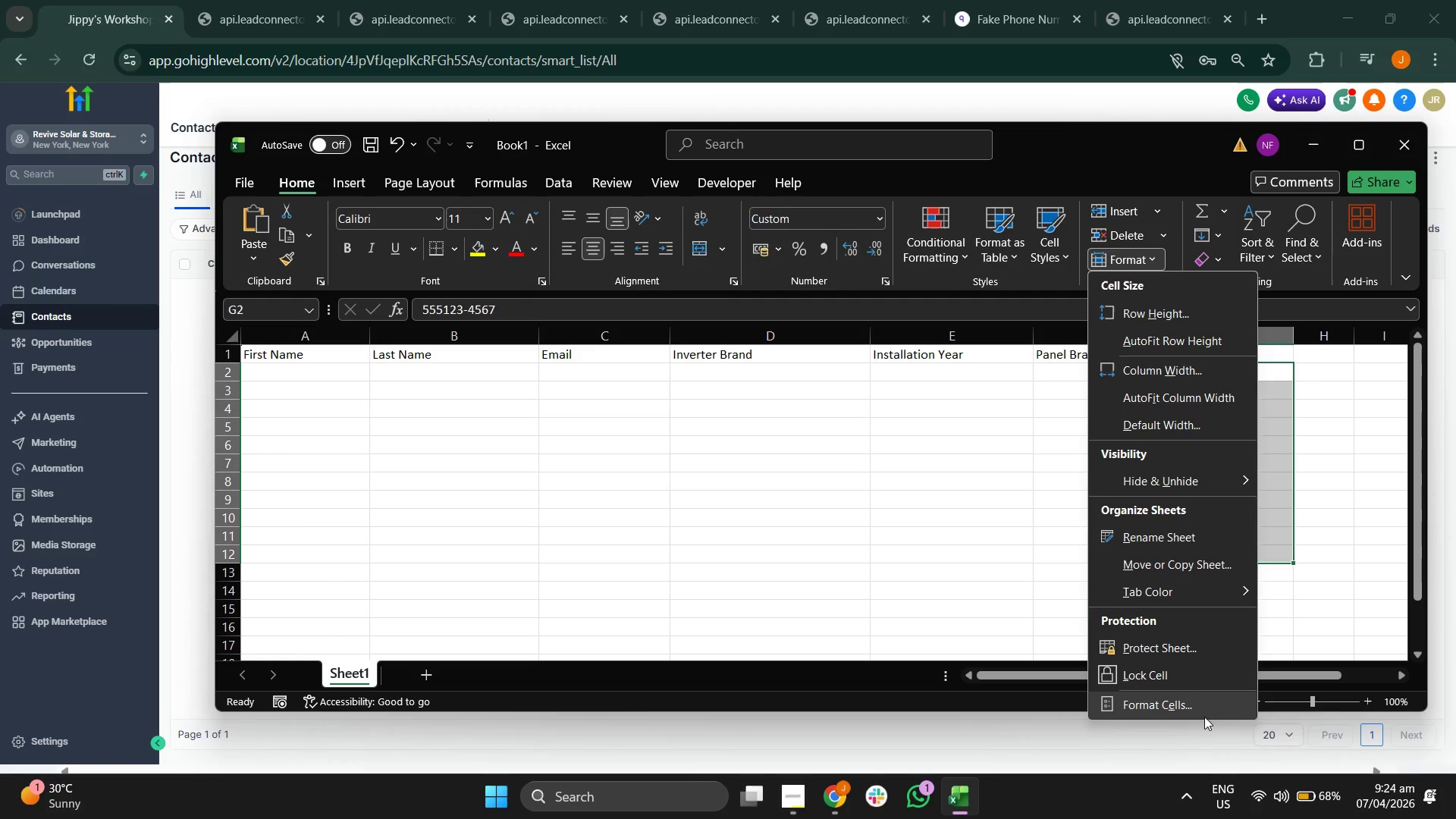 
left_click([1201, 704])
 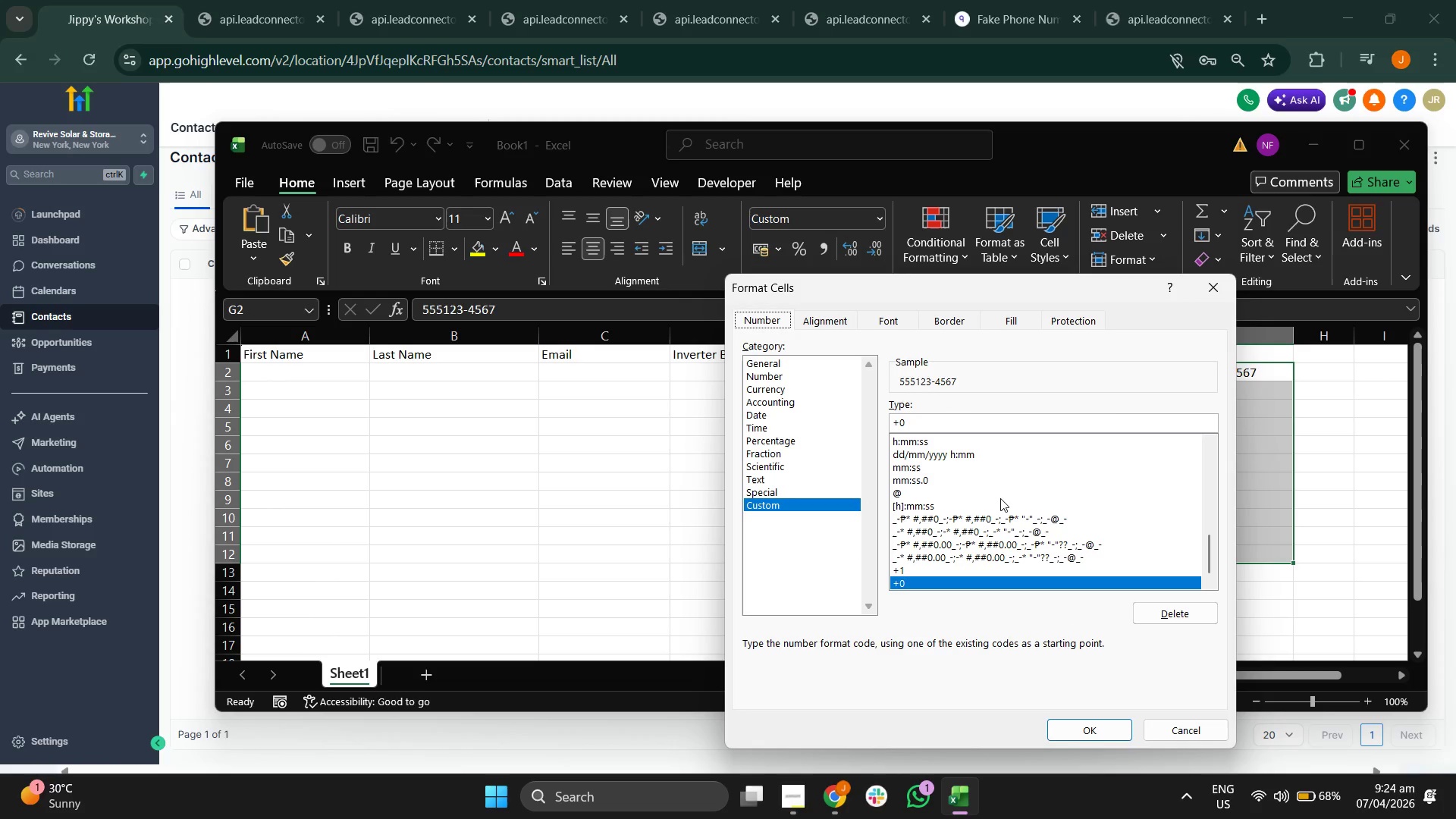 
scroll: coordinate [1031, 538], scroll_direction: down, amount: 1.0
 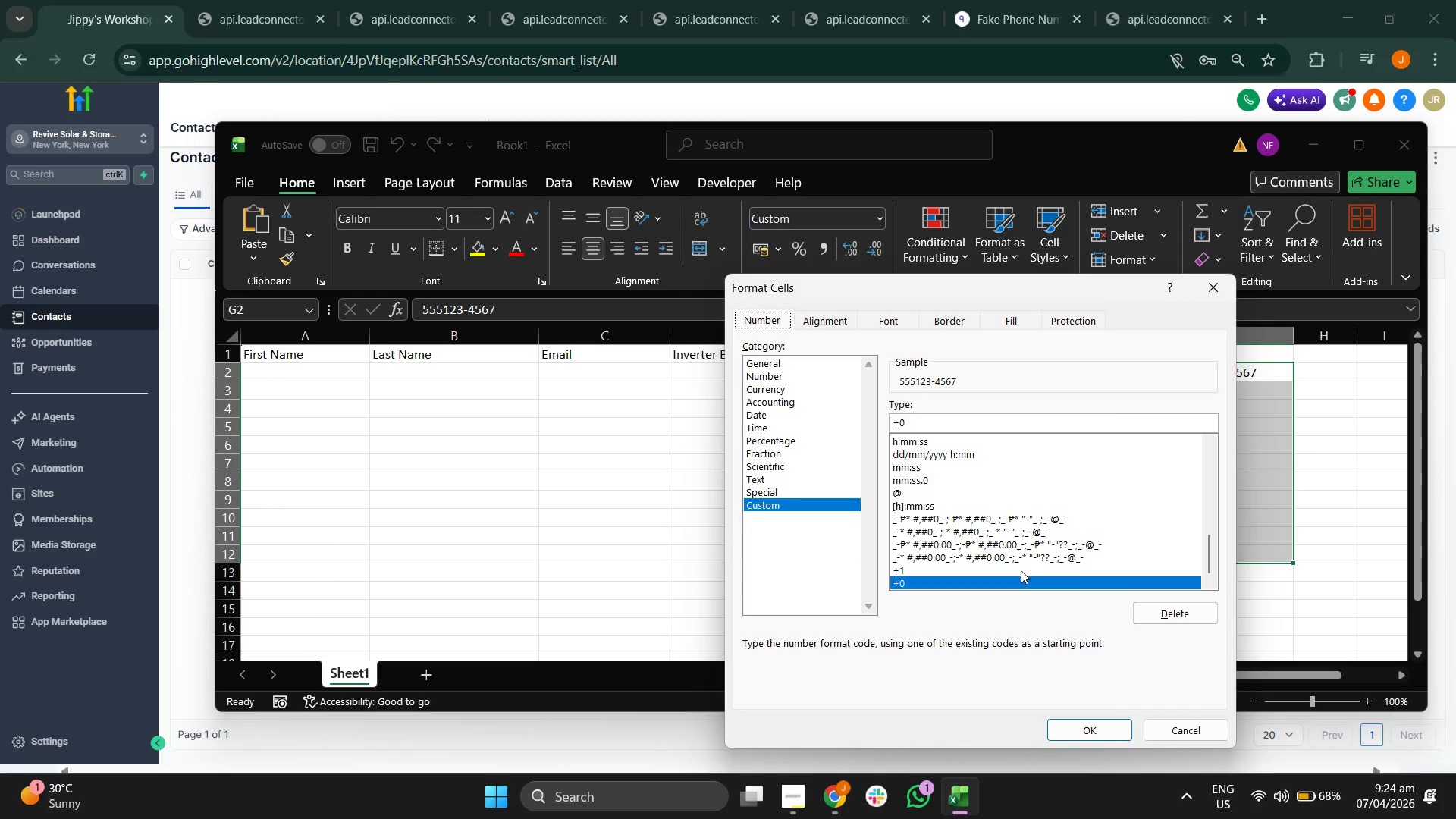 
left_click([1021, 570])
 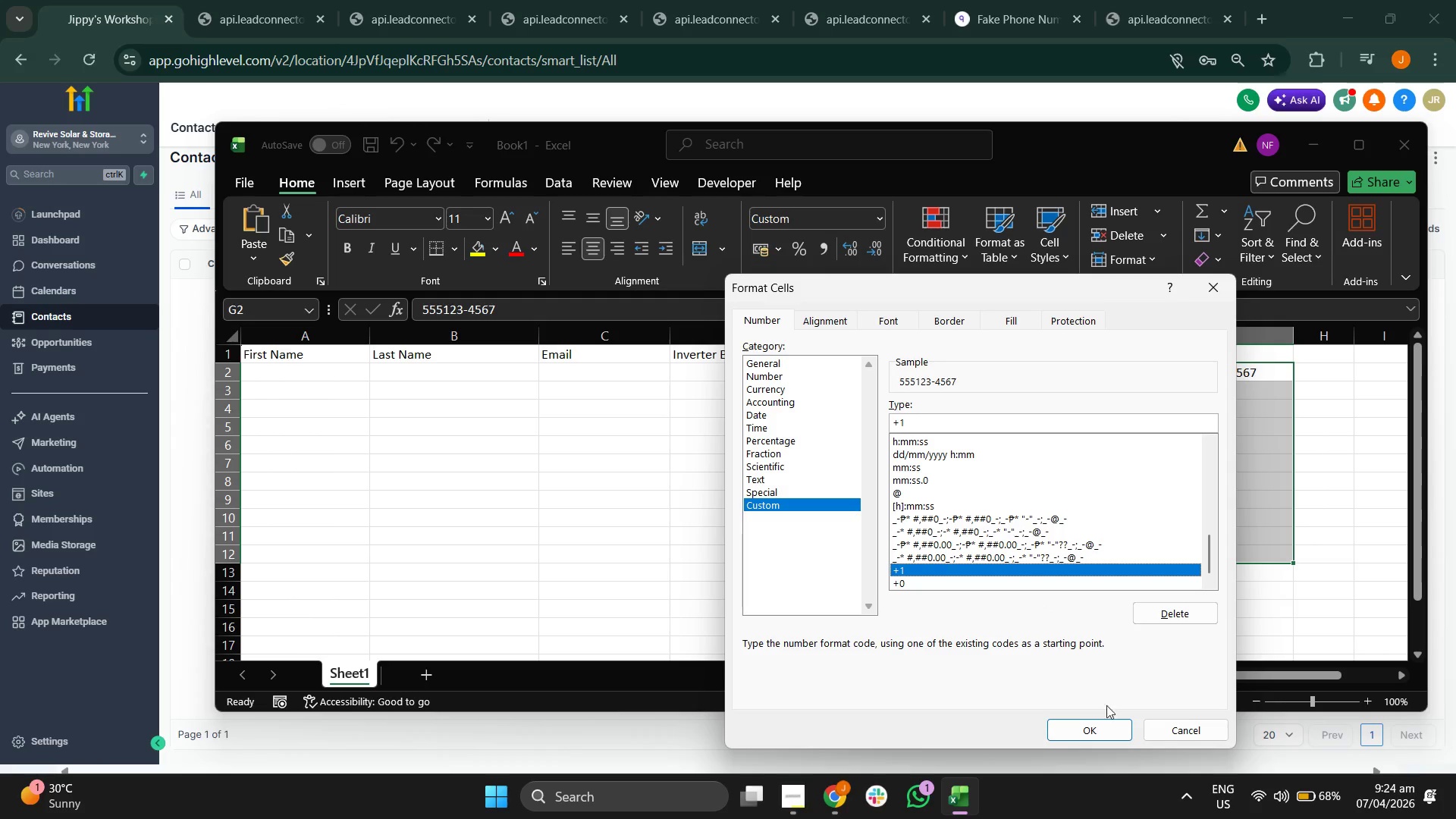 
left_click([1106, 723])
 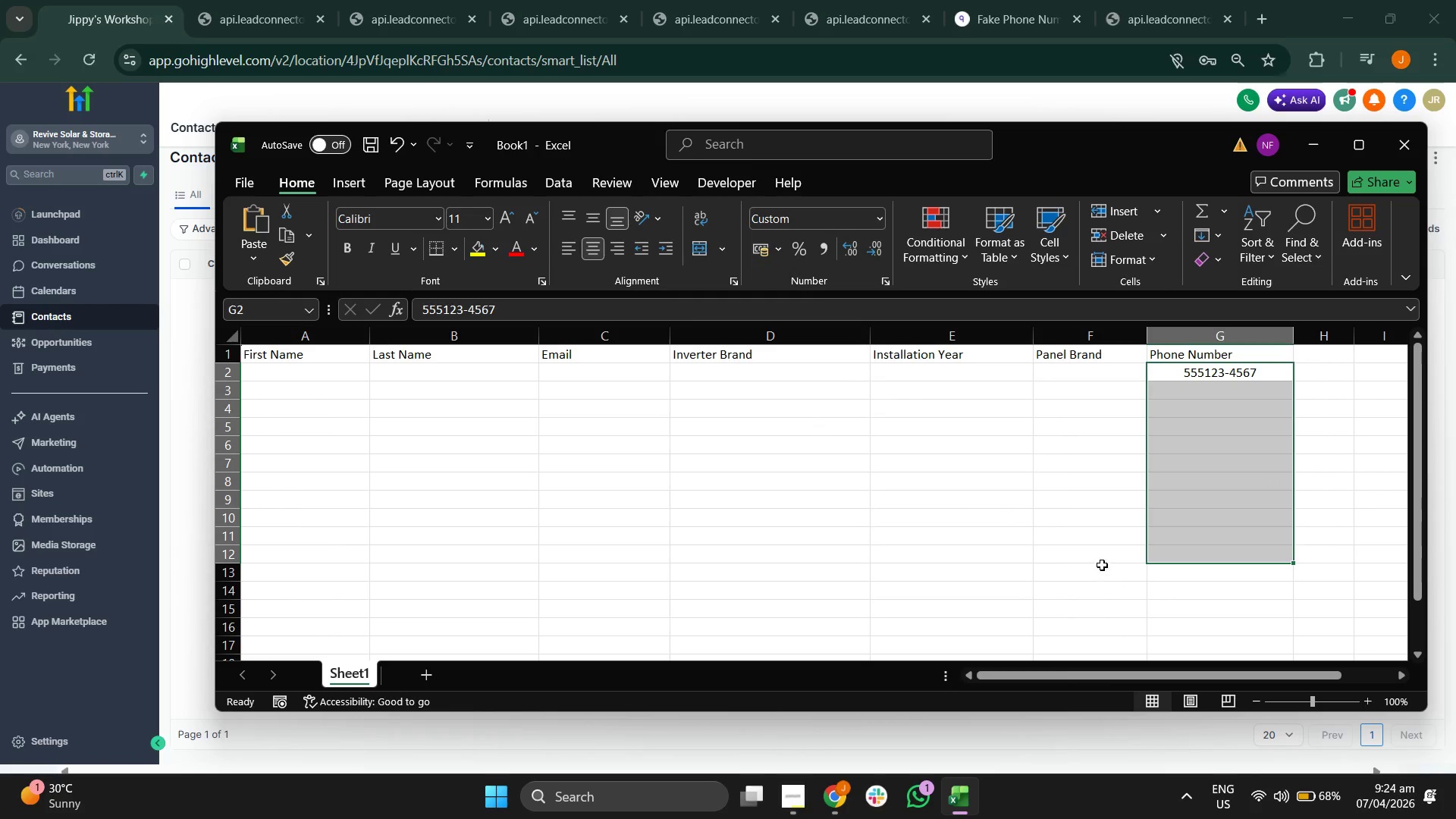 
left_click([1043, 478])
 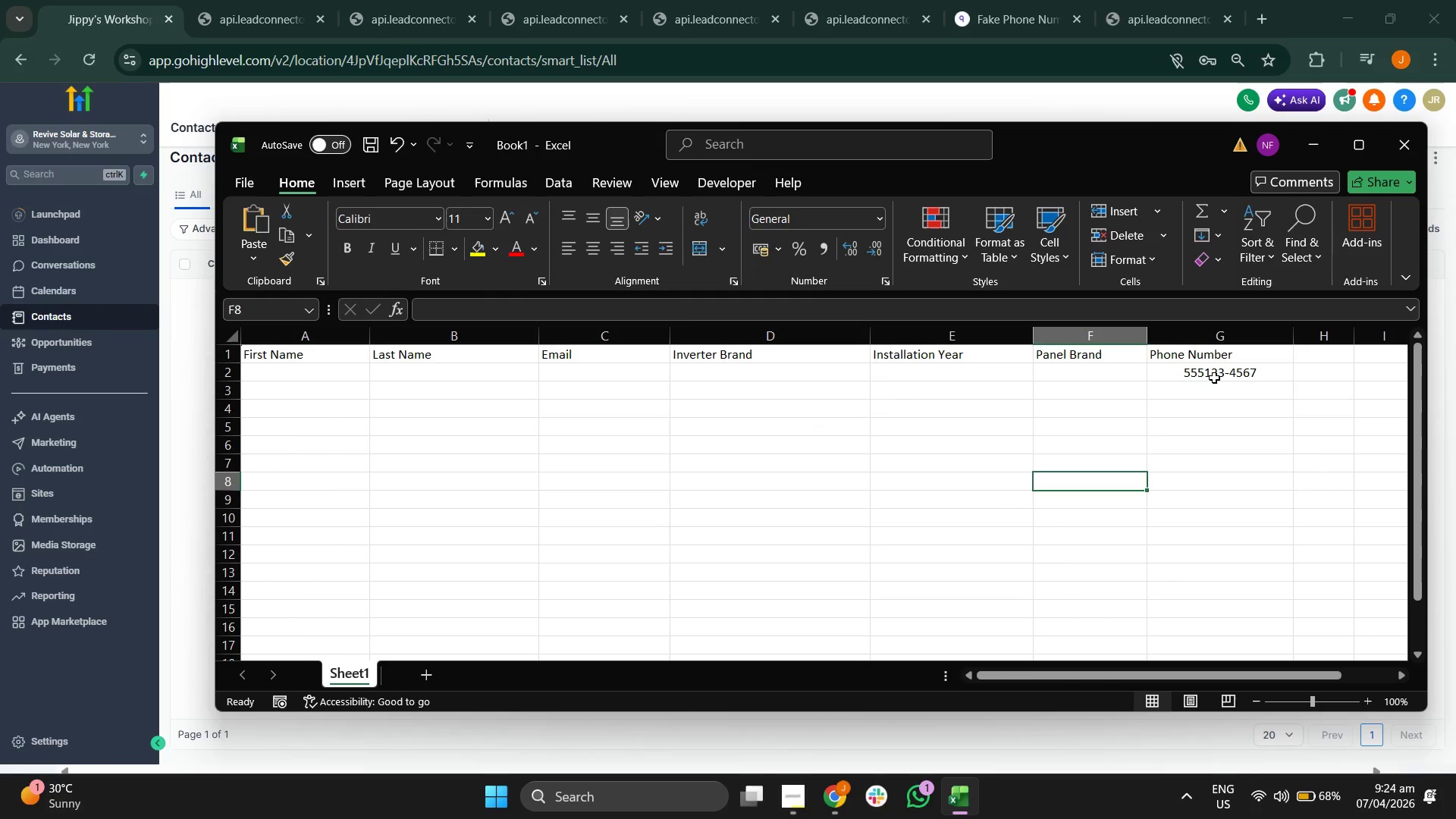 
double_click([1213, 377])
 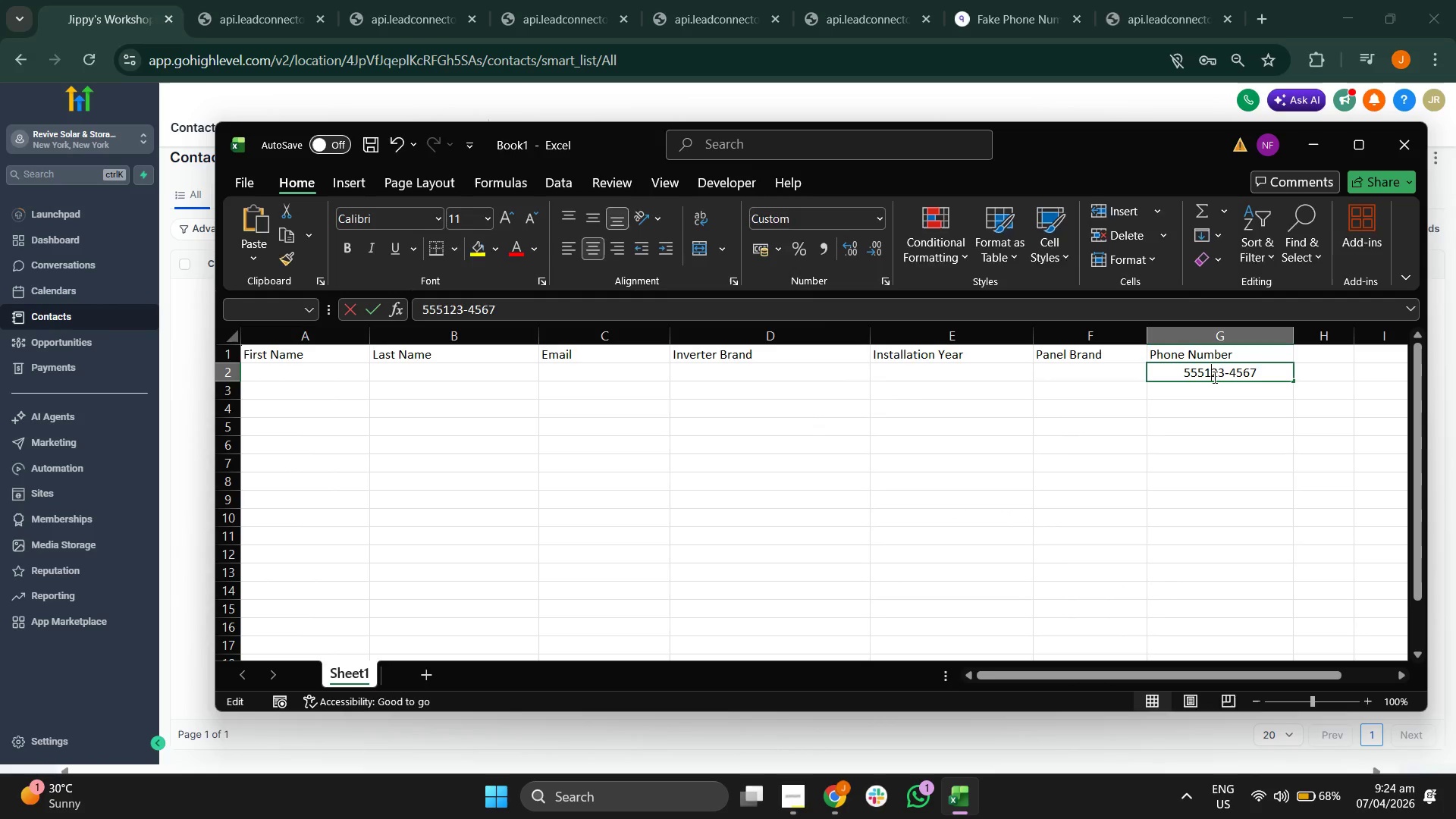 
triple_click([1213, 377])
 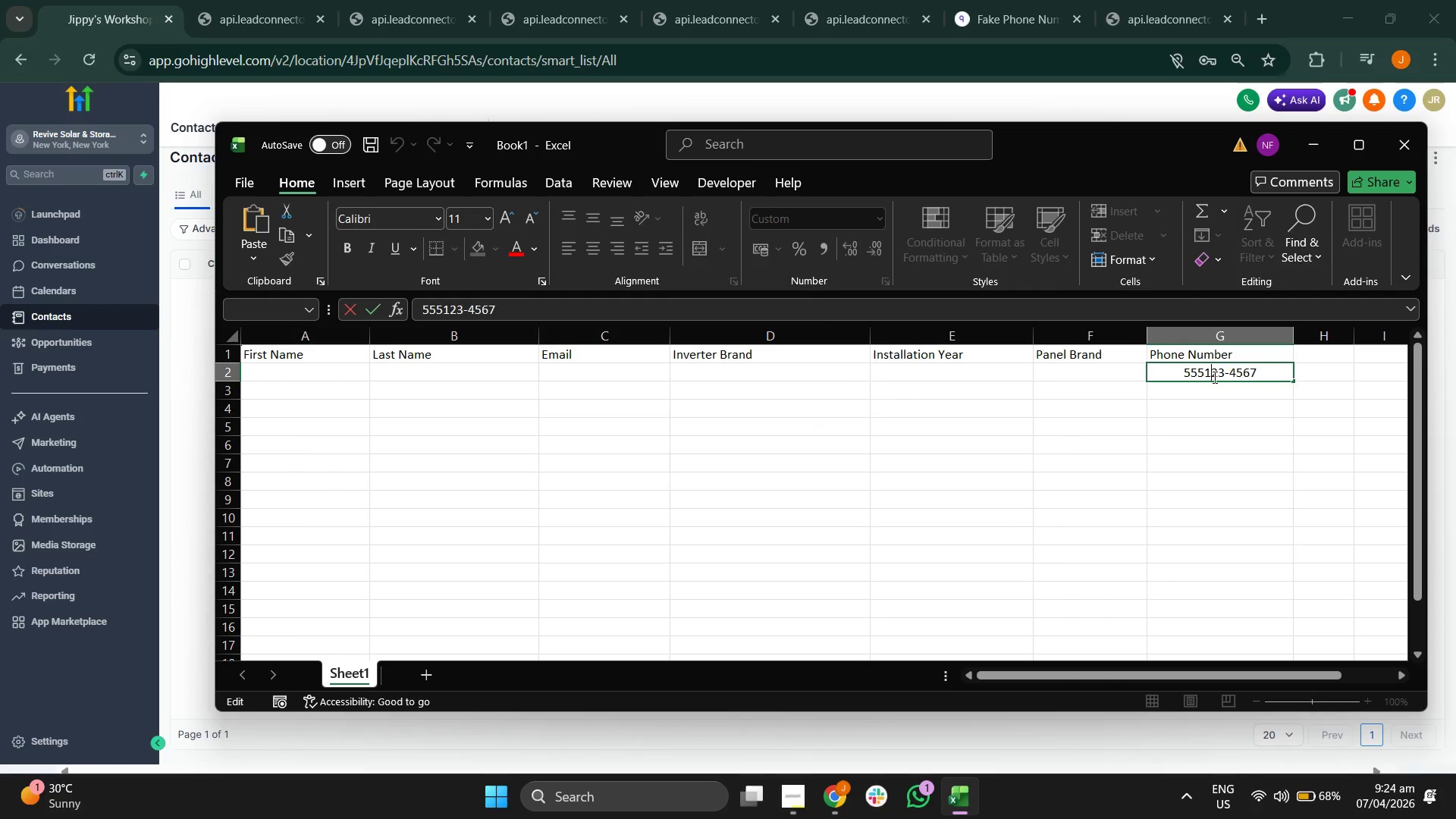 
triple_click([1213, 377])
 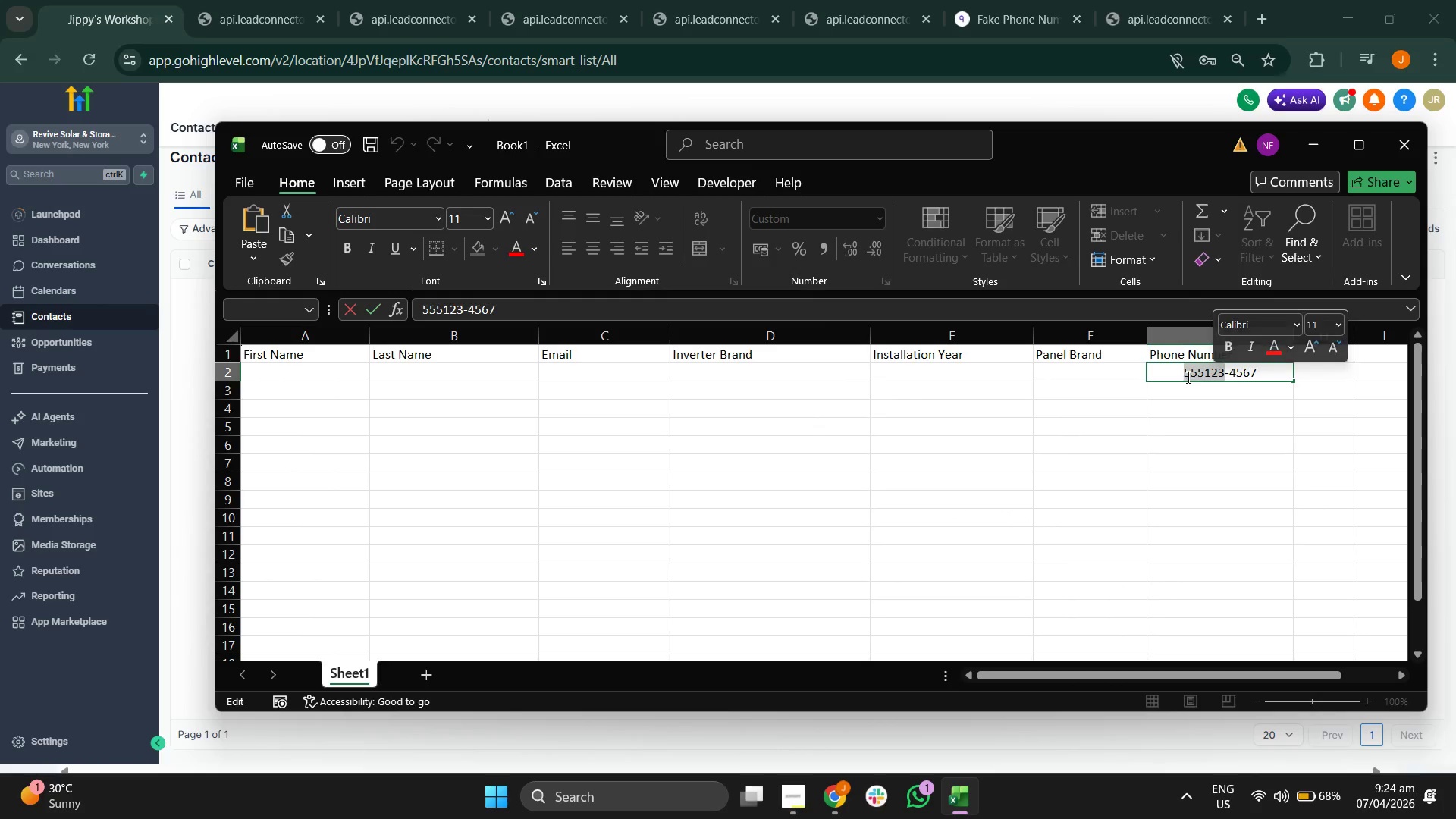 
triple_click([1187, 377])
 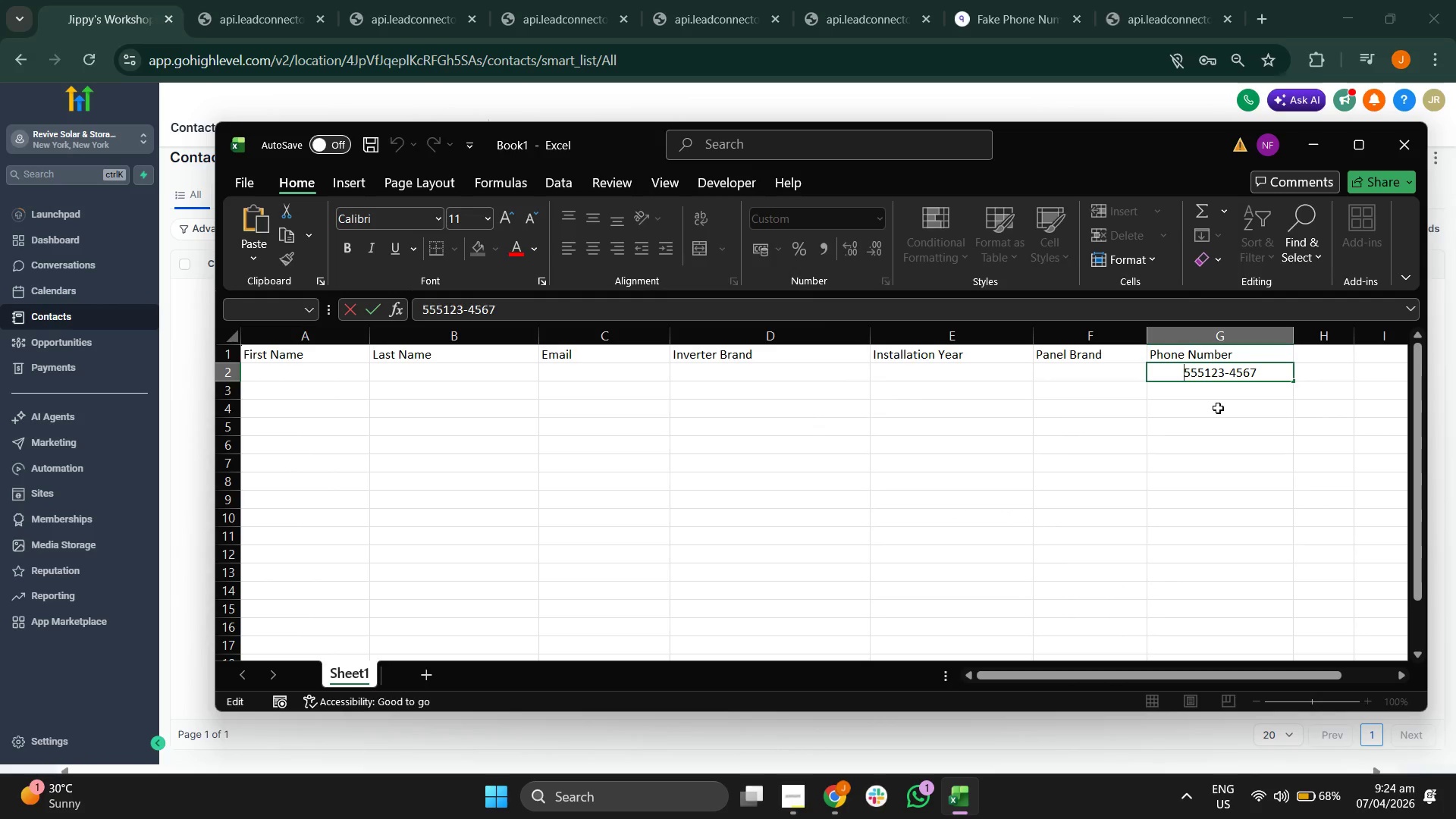 
type(=)
key(Backspace)
type(55)
 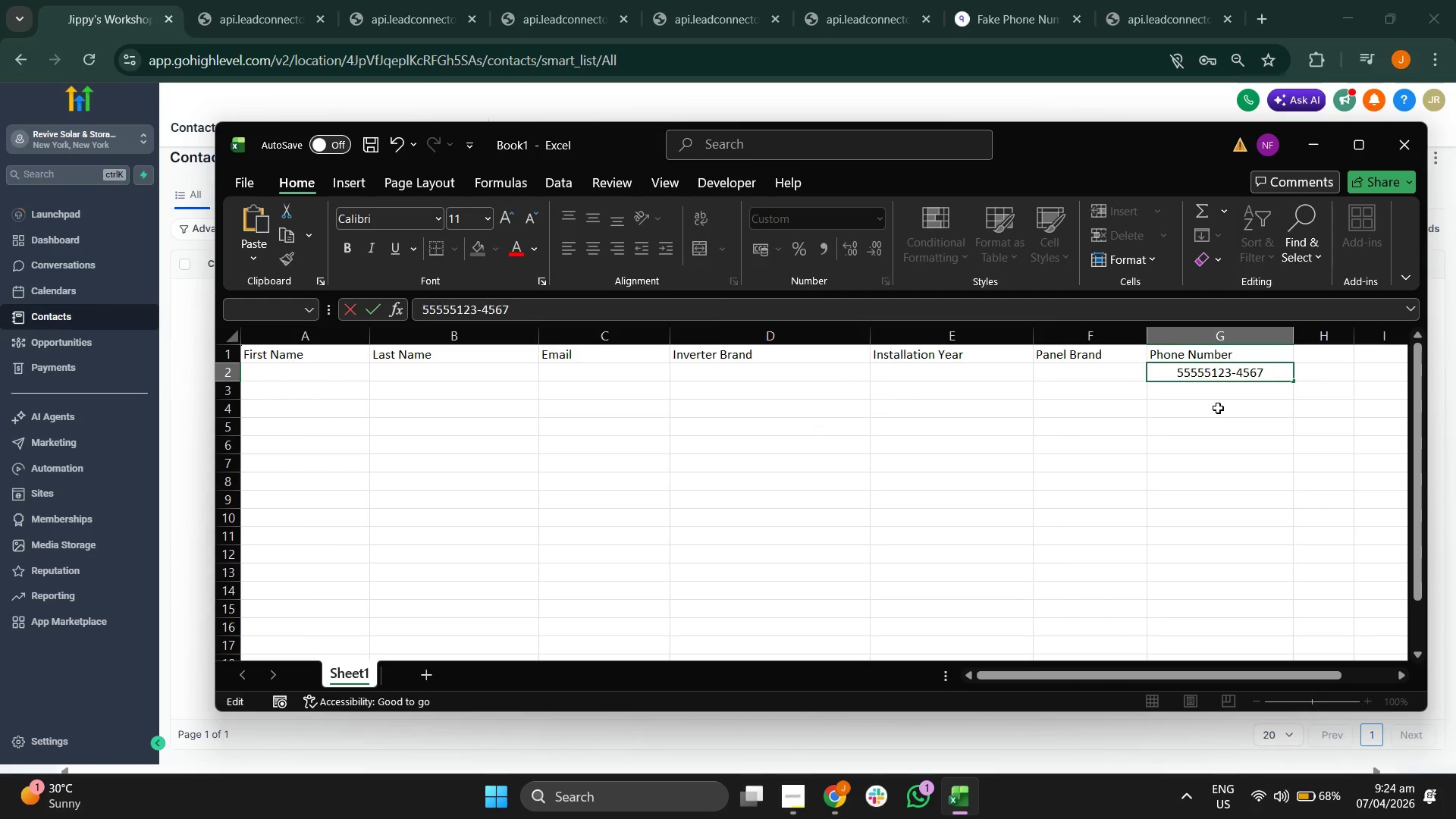 
key(Enter)
 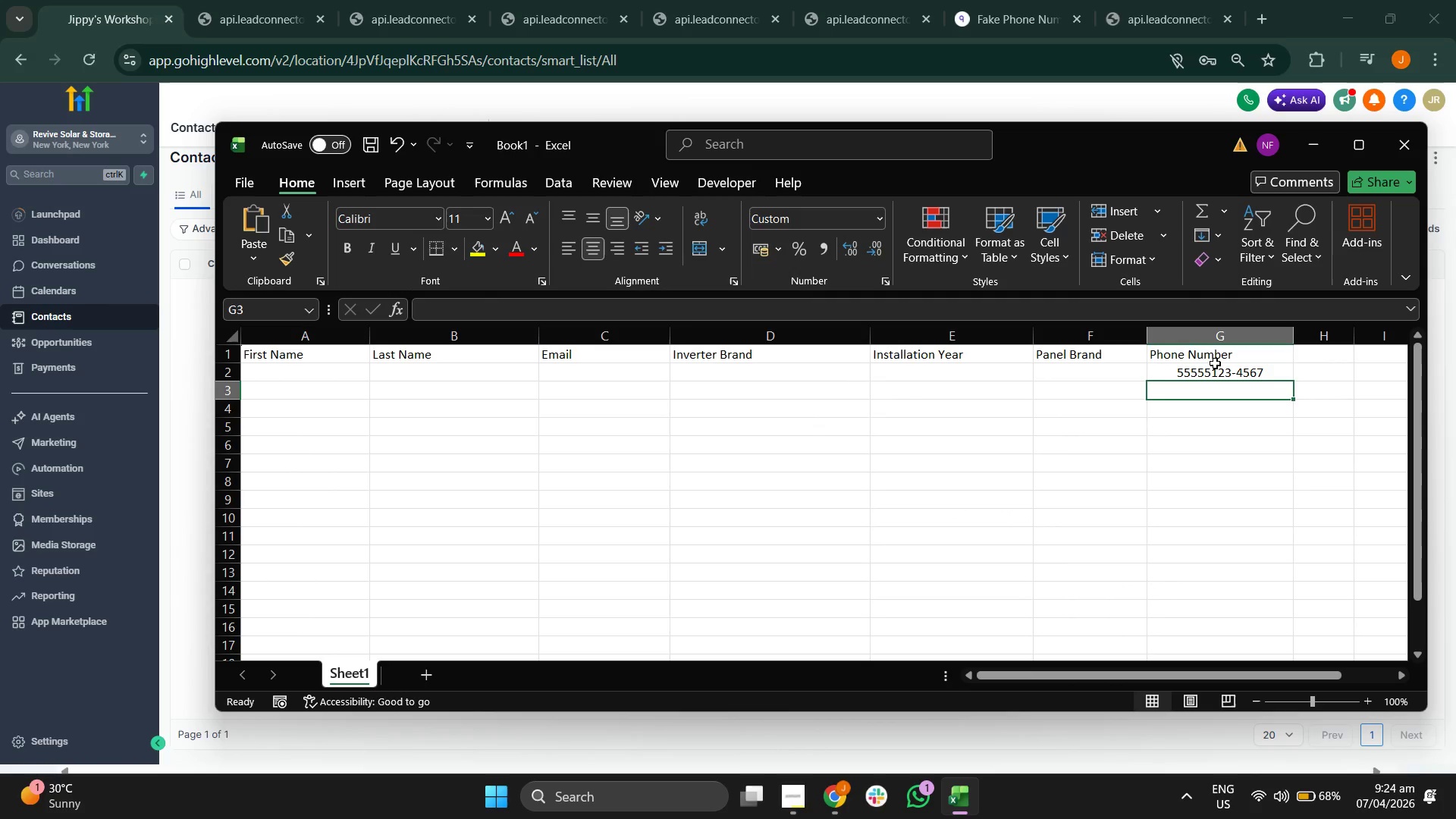 
left_click([1216, 369])
 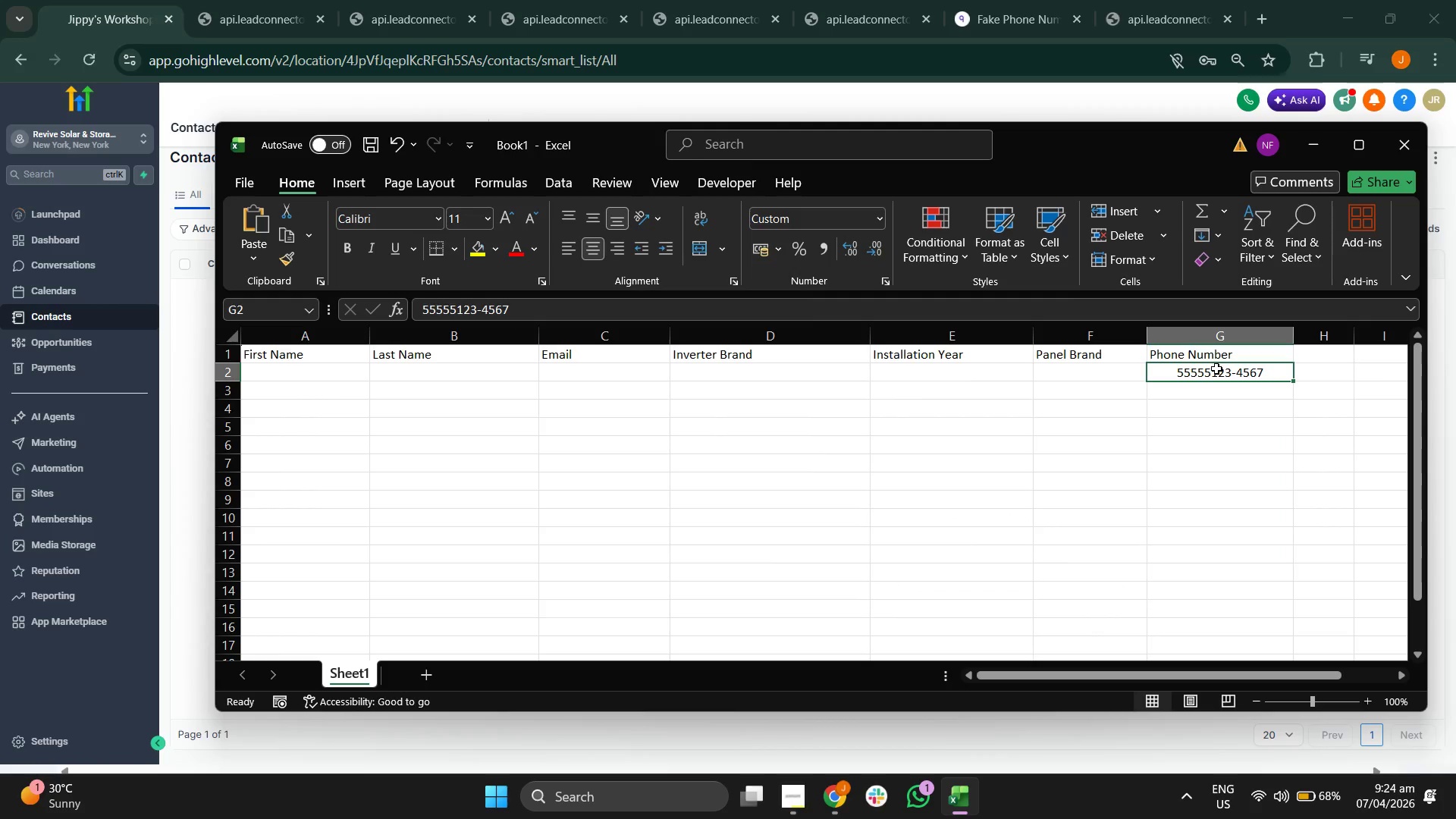 
key(Backspace)
 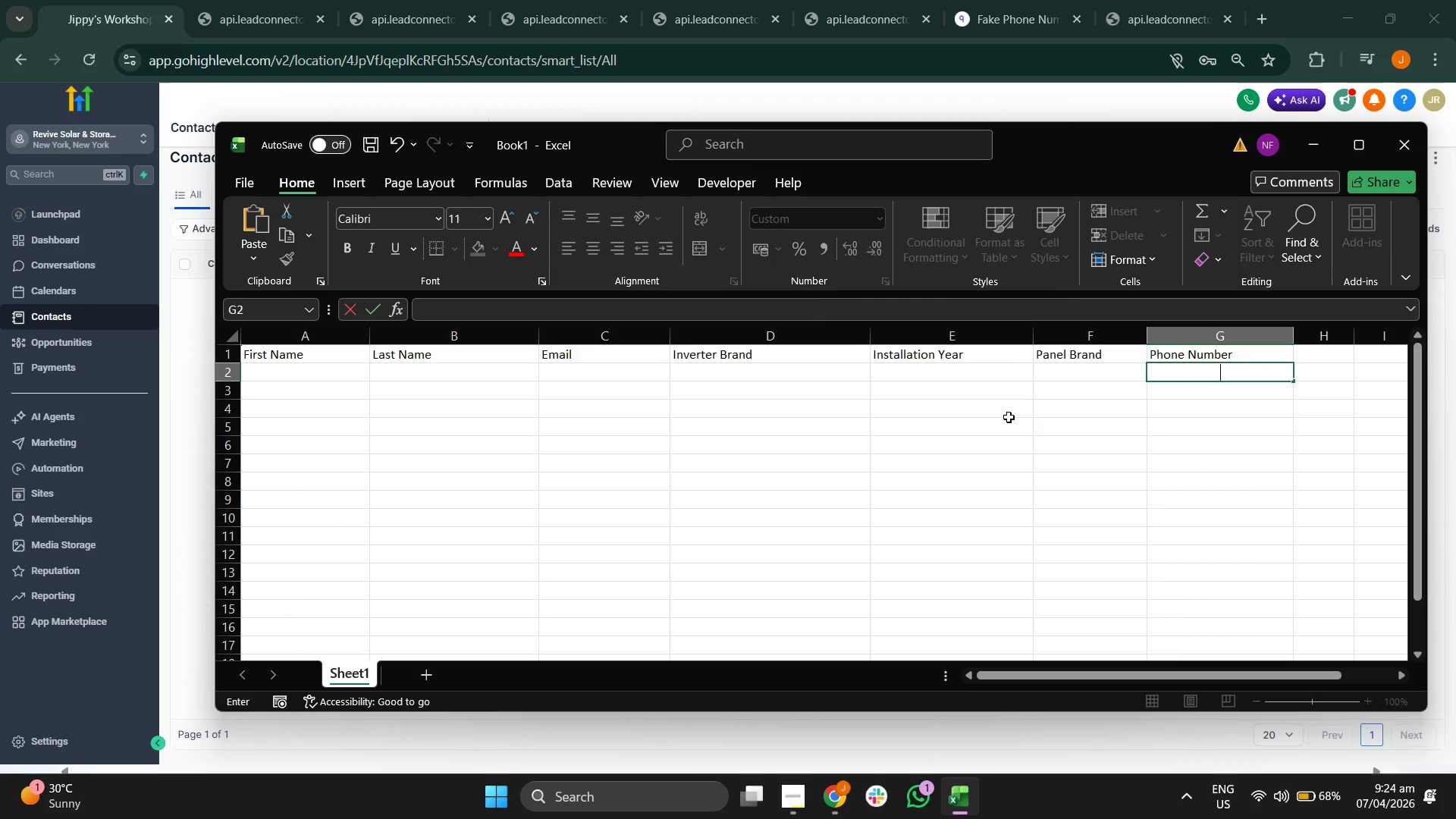 
left_click_drag(start_coordinate=[1009, 417], to_coordinate=[1005, 419])
 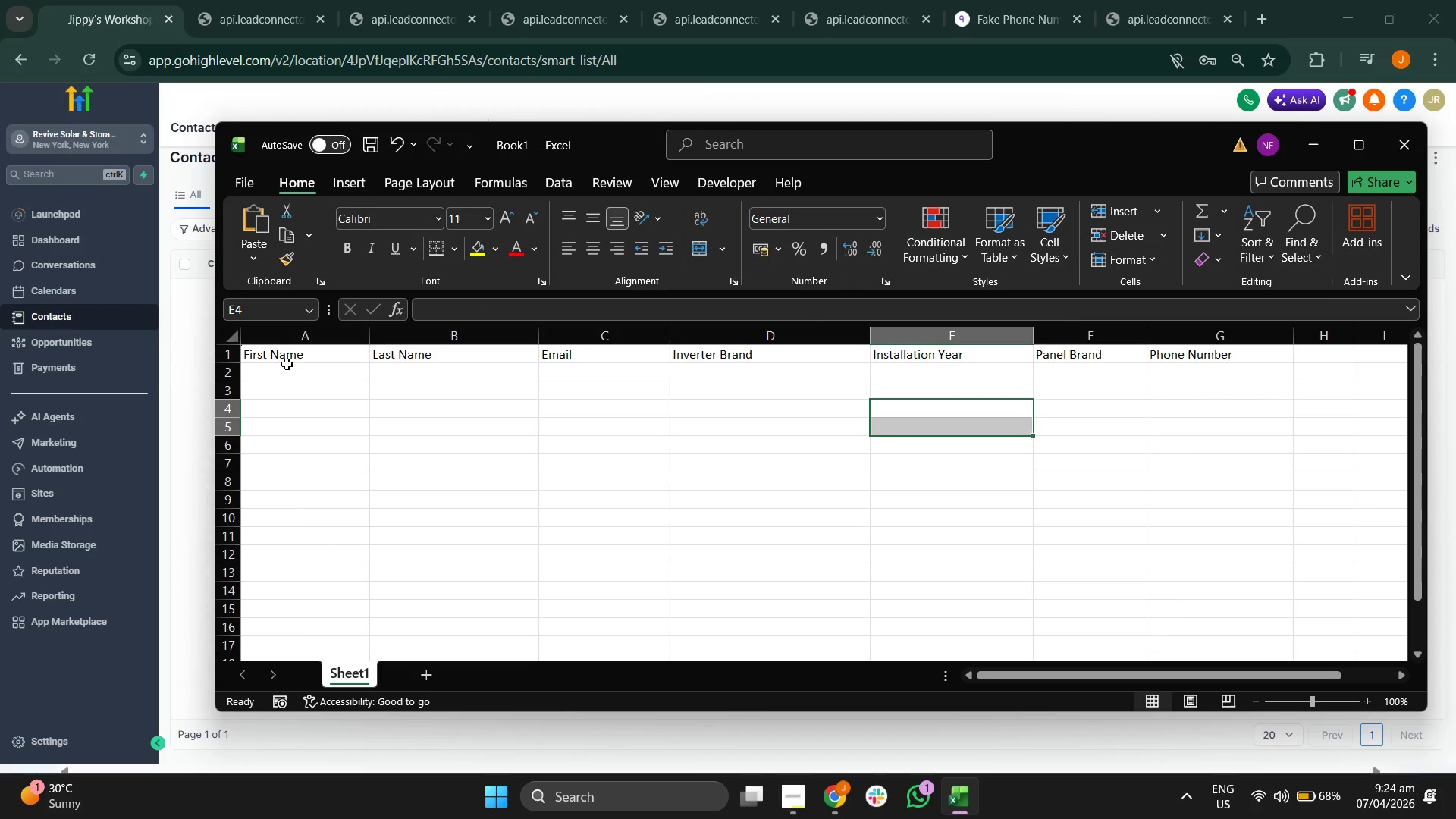 
left_click_drag(start_coordinate=[292, 353], to_coordinate=[1156, 496])
 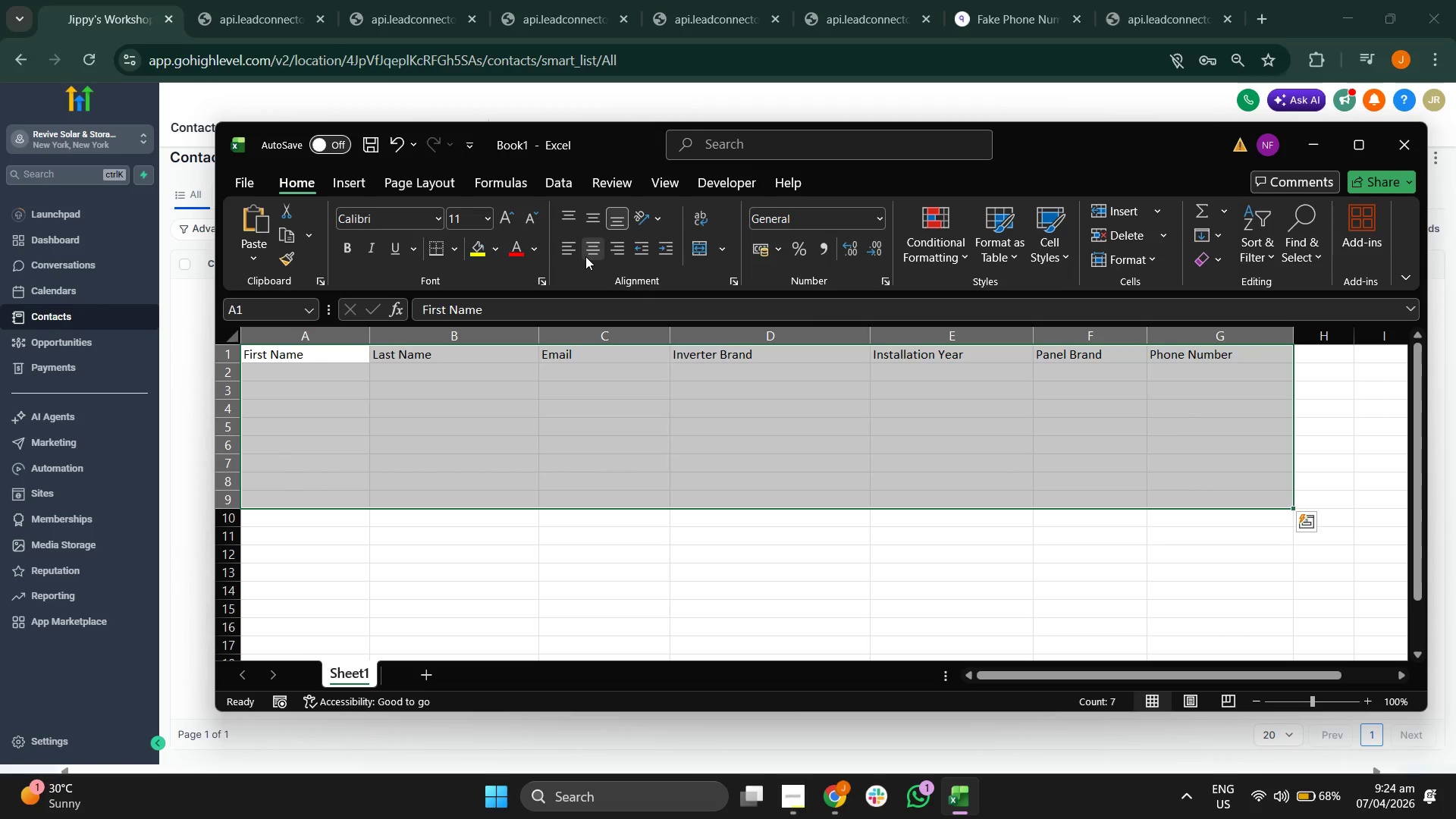 
left_click([588, 253])
 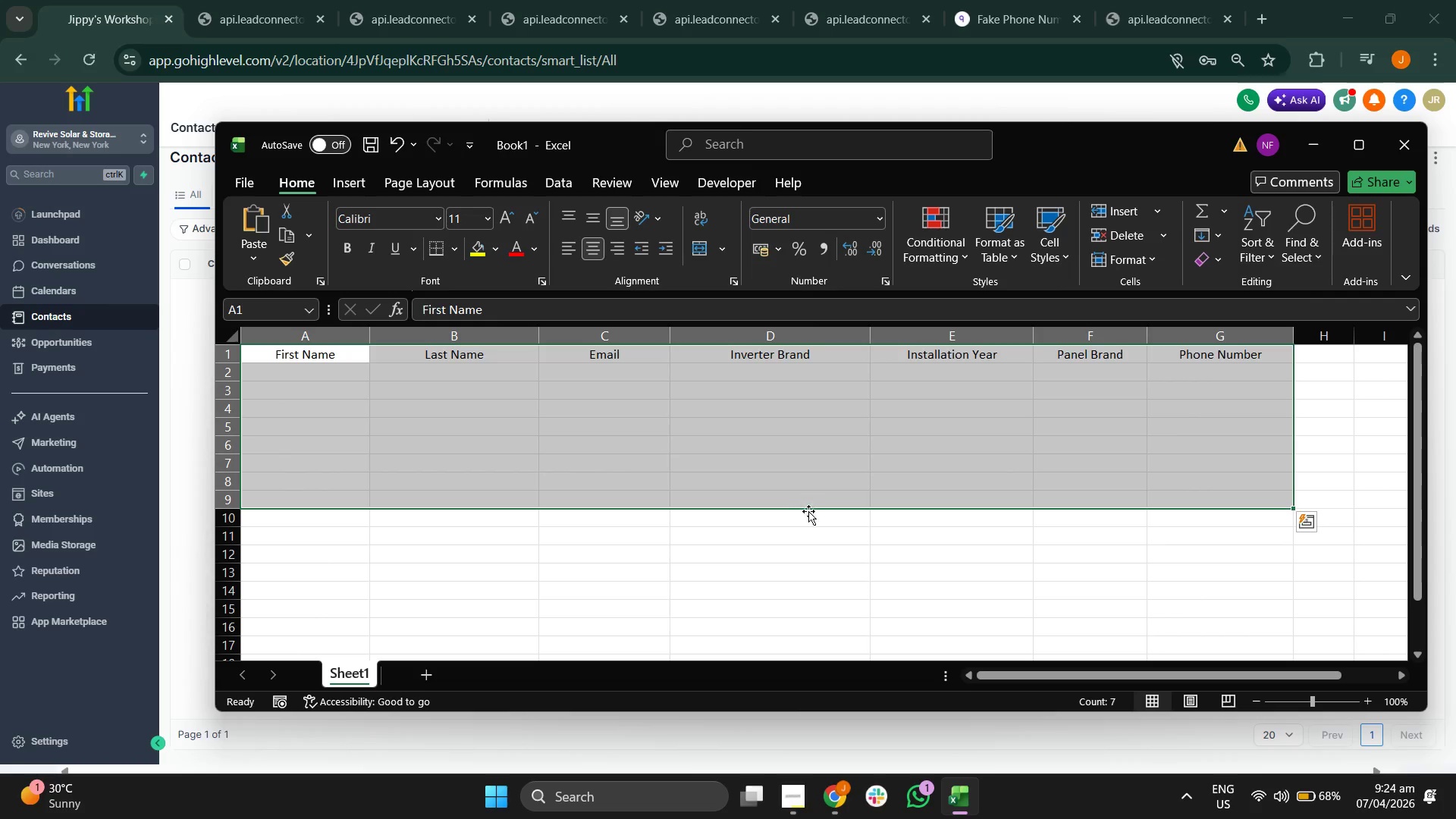 
left_click([817, 534])
 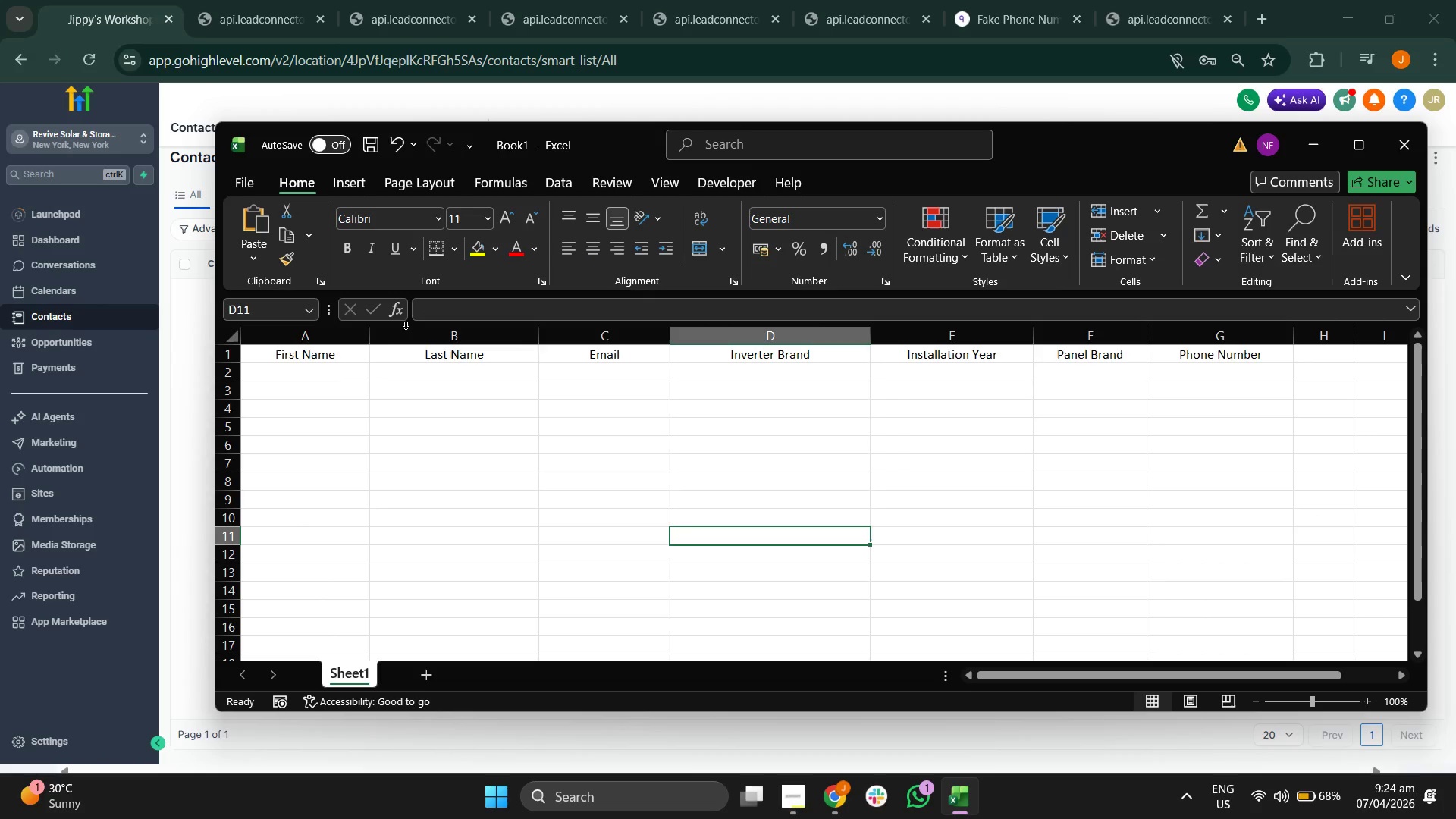 
left_click_drag(start_coordinate=[329, 380], to_coordinate=[1203, 595])
 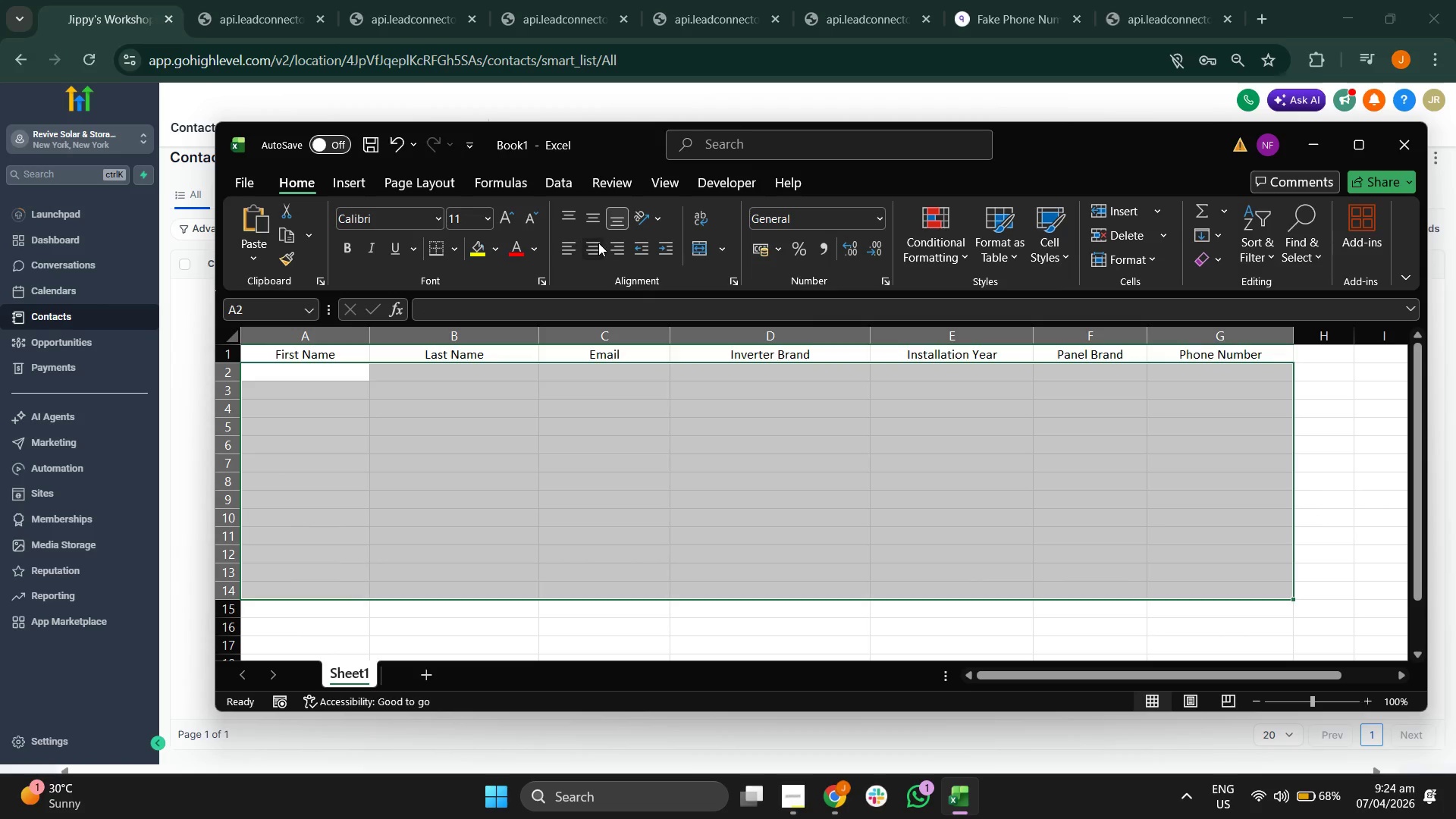 
double_click([596, 243])
 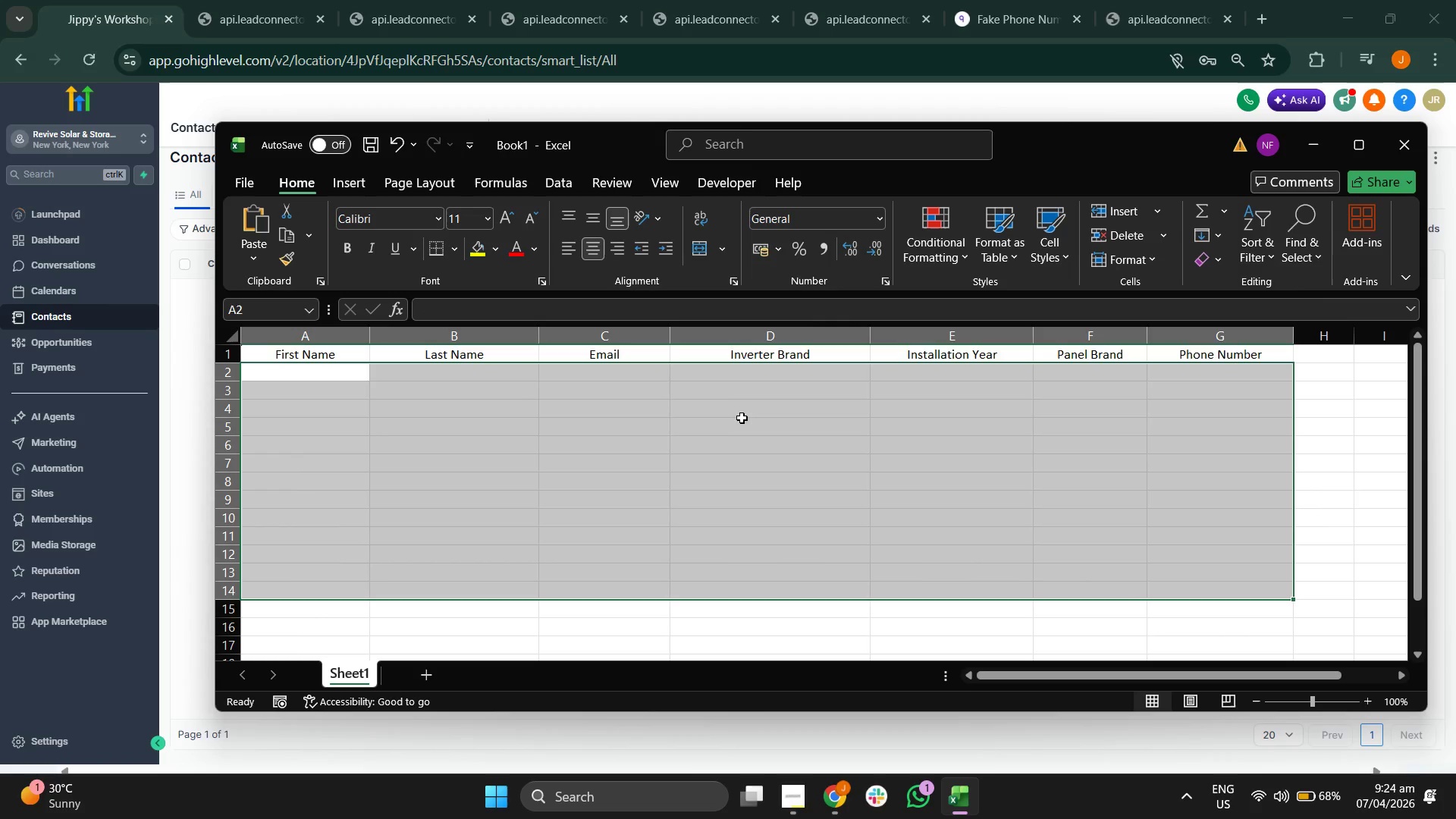 
left_click([866, 475])
 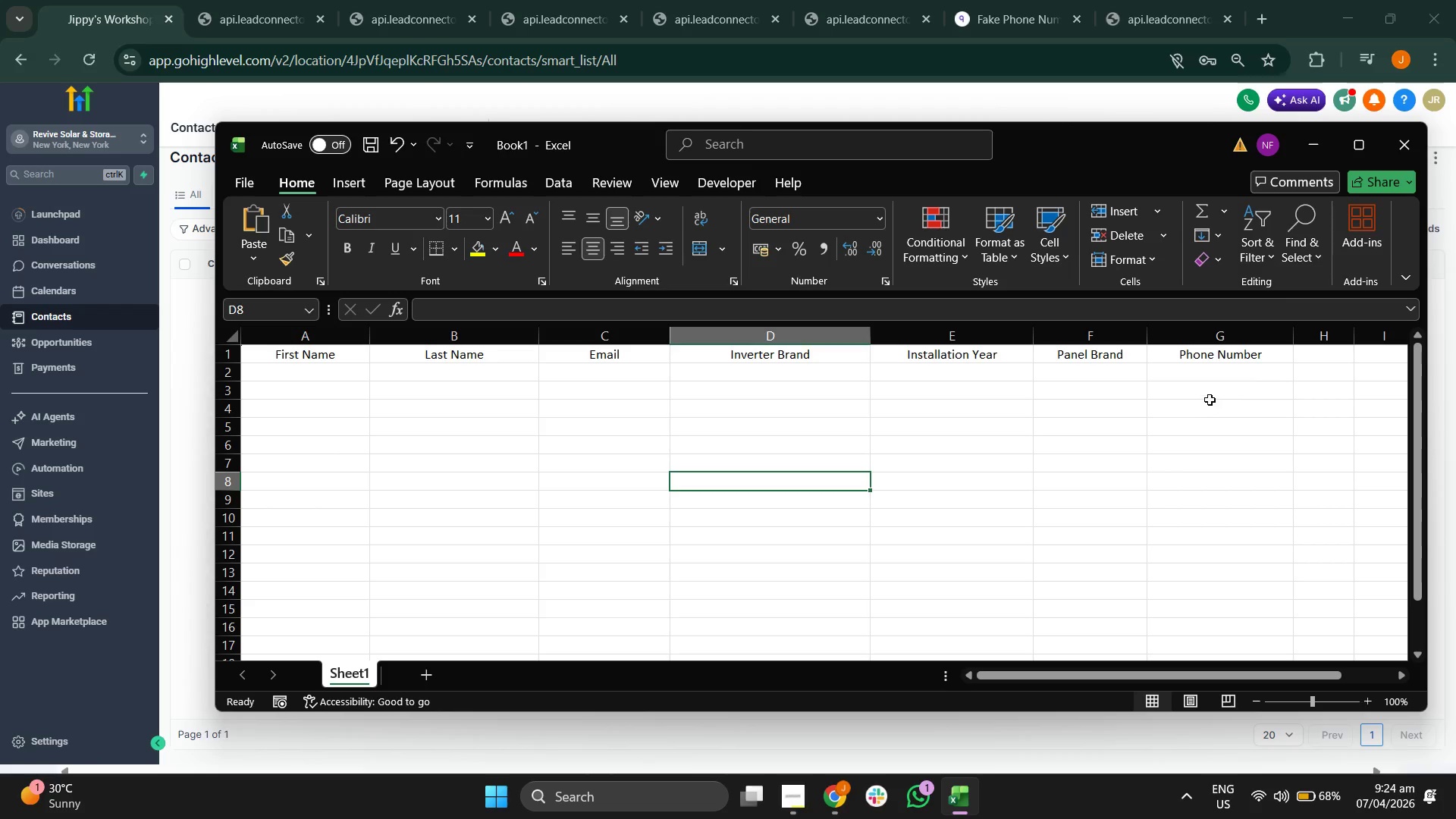 
left_click([1205, 382])
 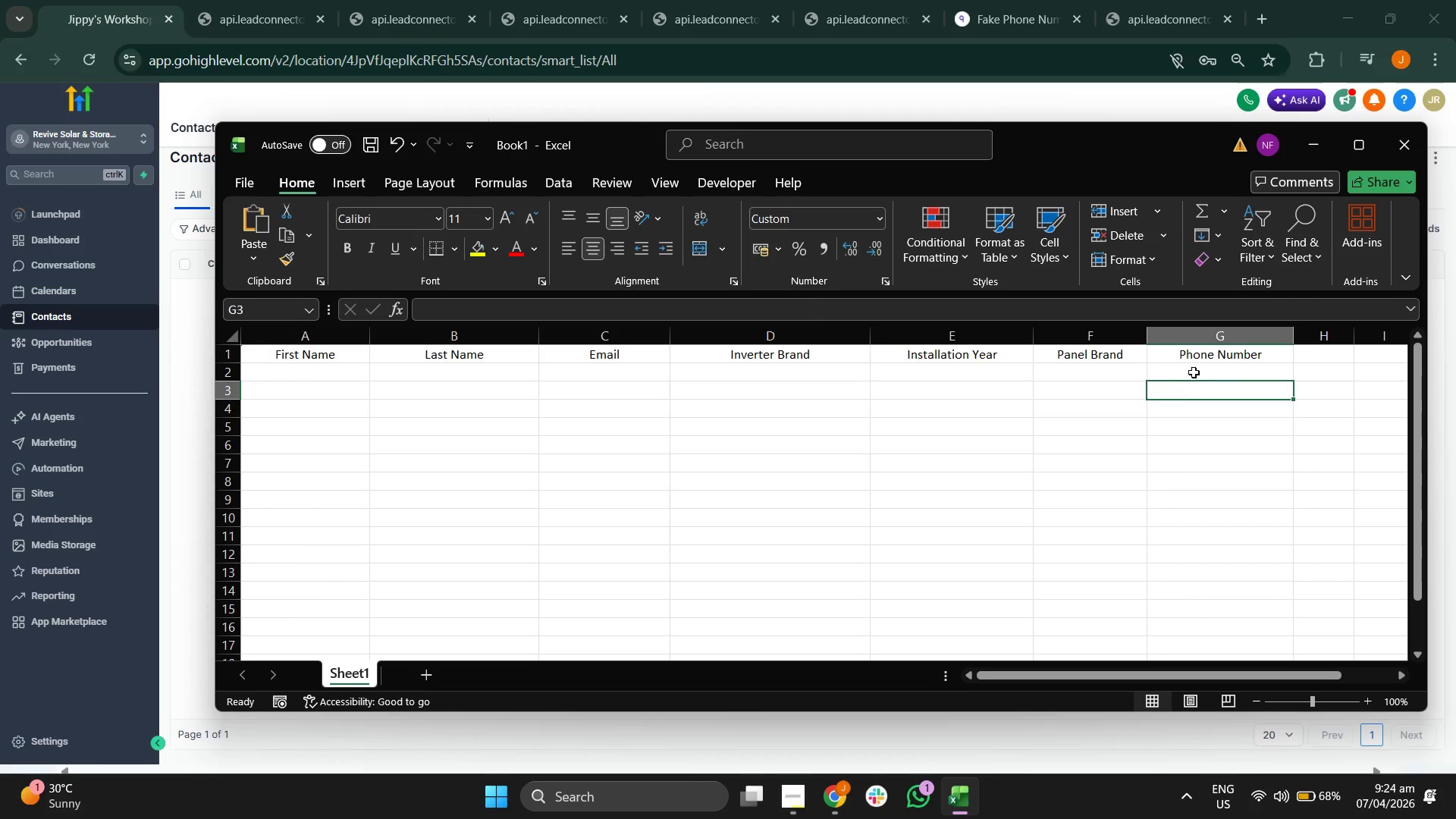 
left_click([1194, 372])
 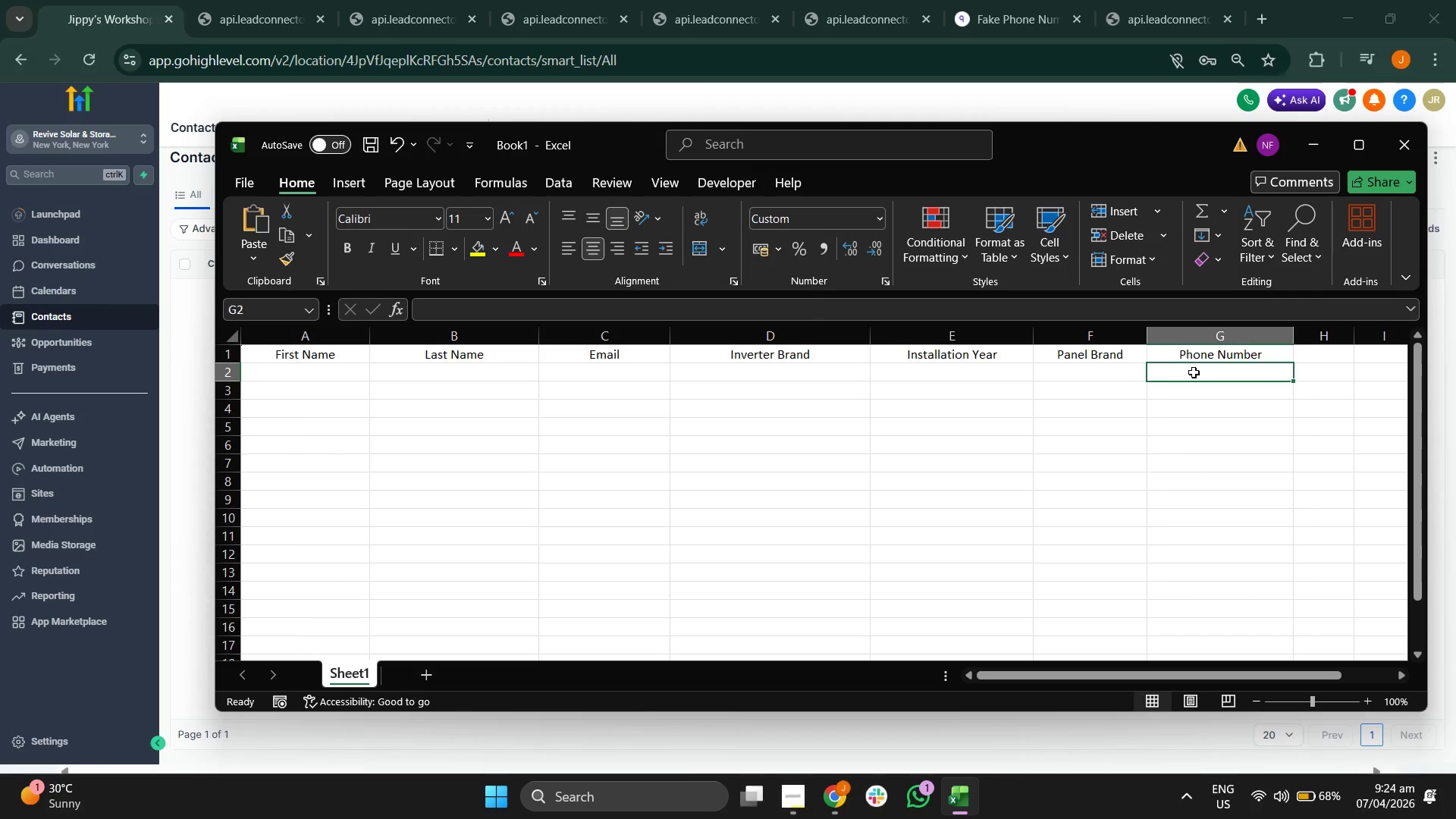 
type(+55 )
key(Backspace)
key(Backspace)
key(Backspace)
key(Backspace)
 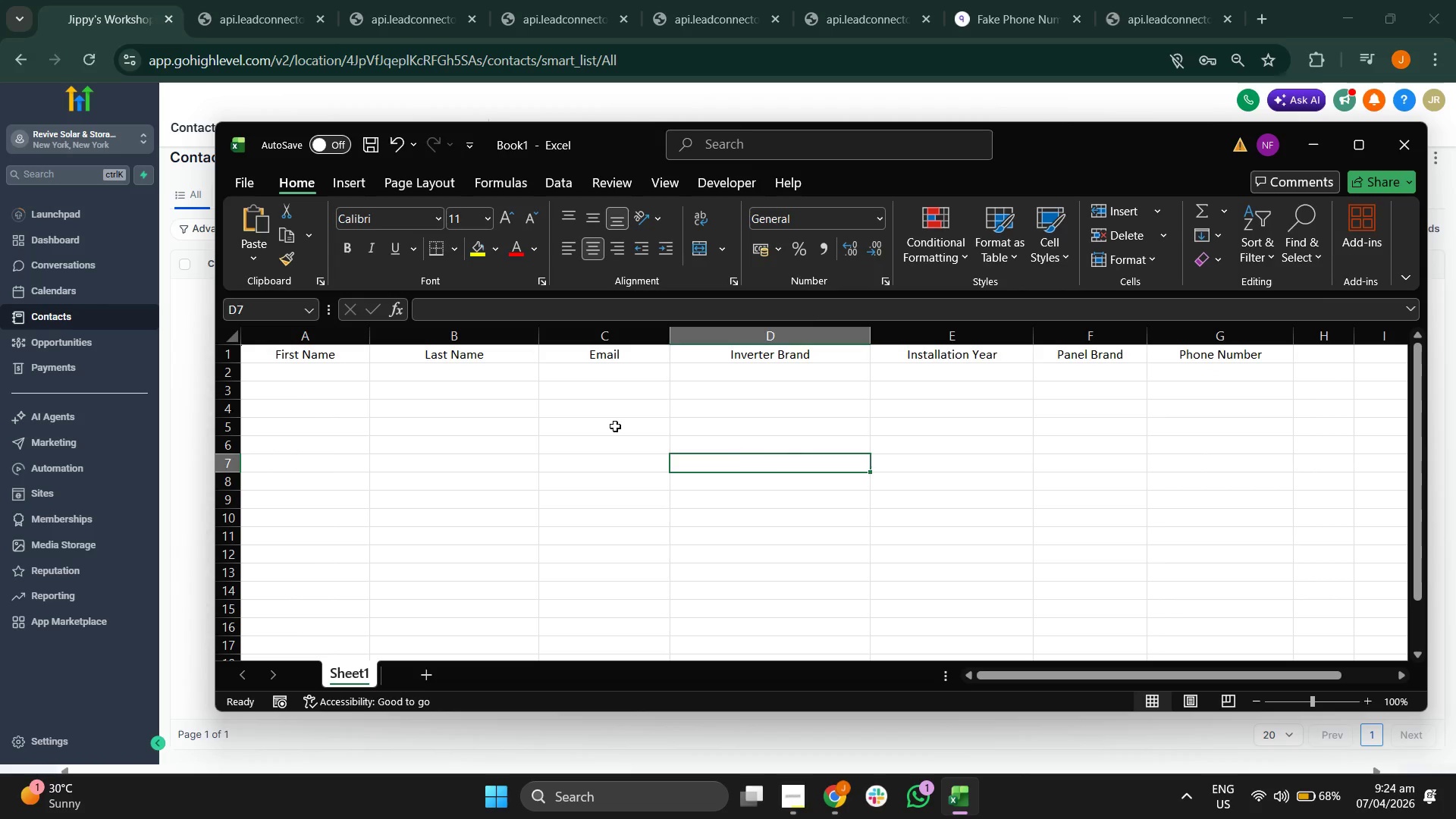 
left_click([356, 374])
 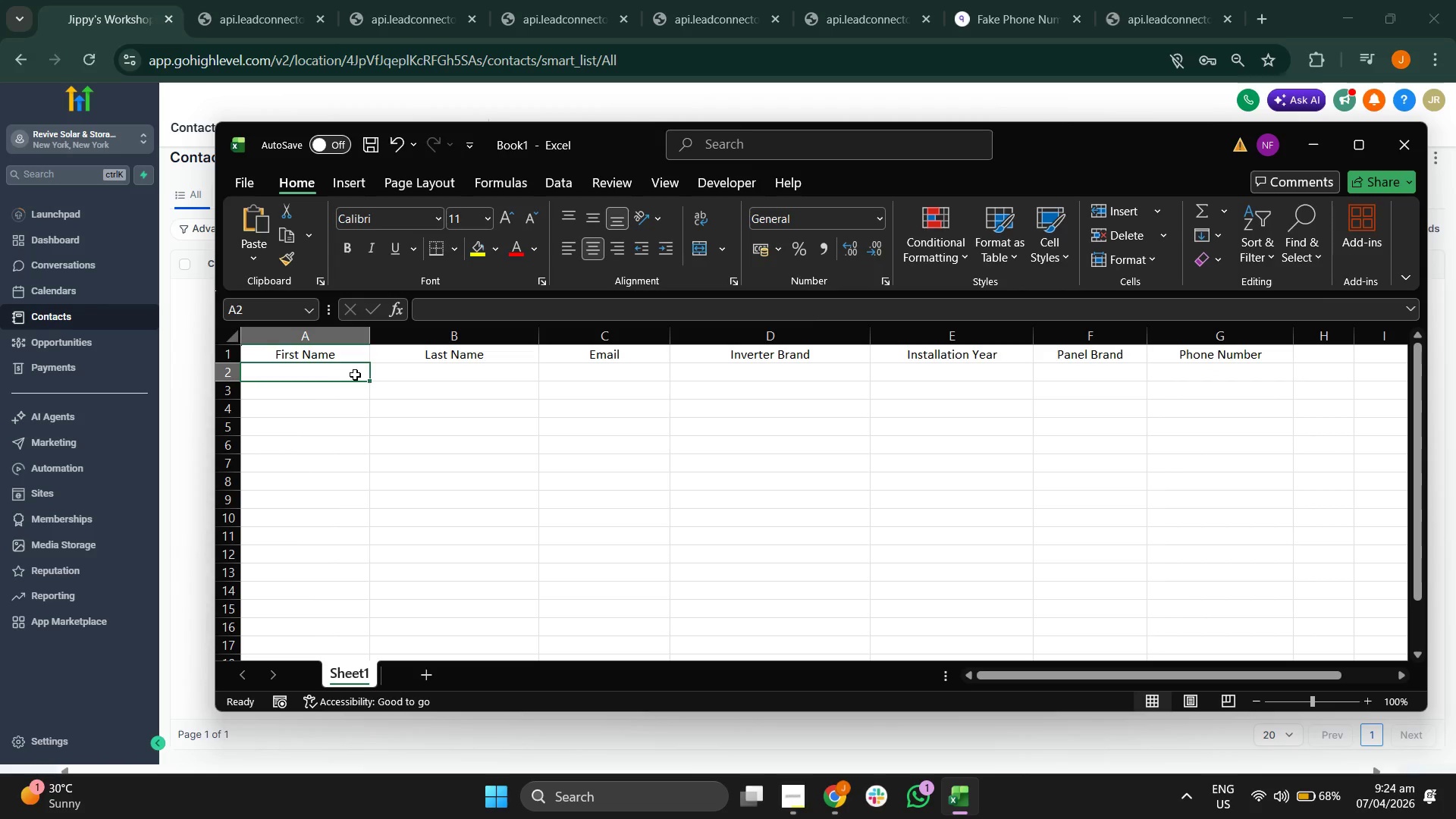 
type(Marcus)
key(Tab)
type(Chen)
 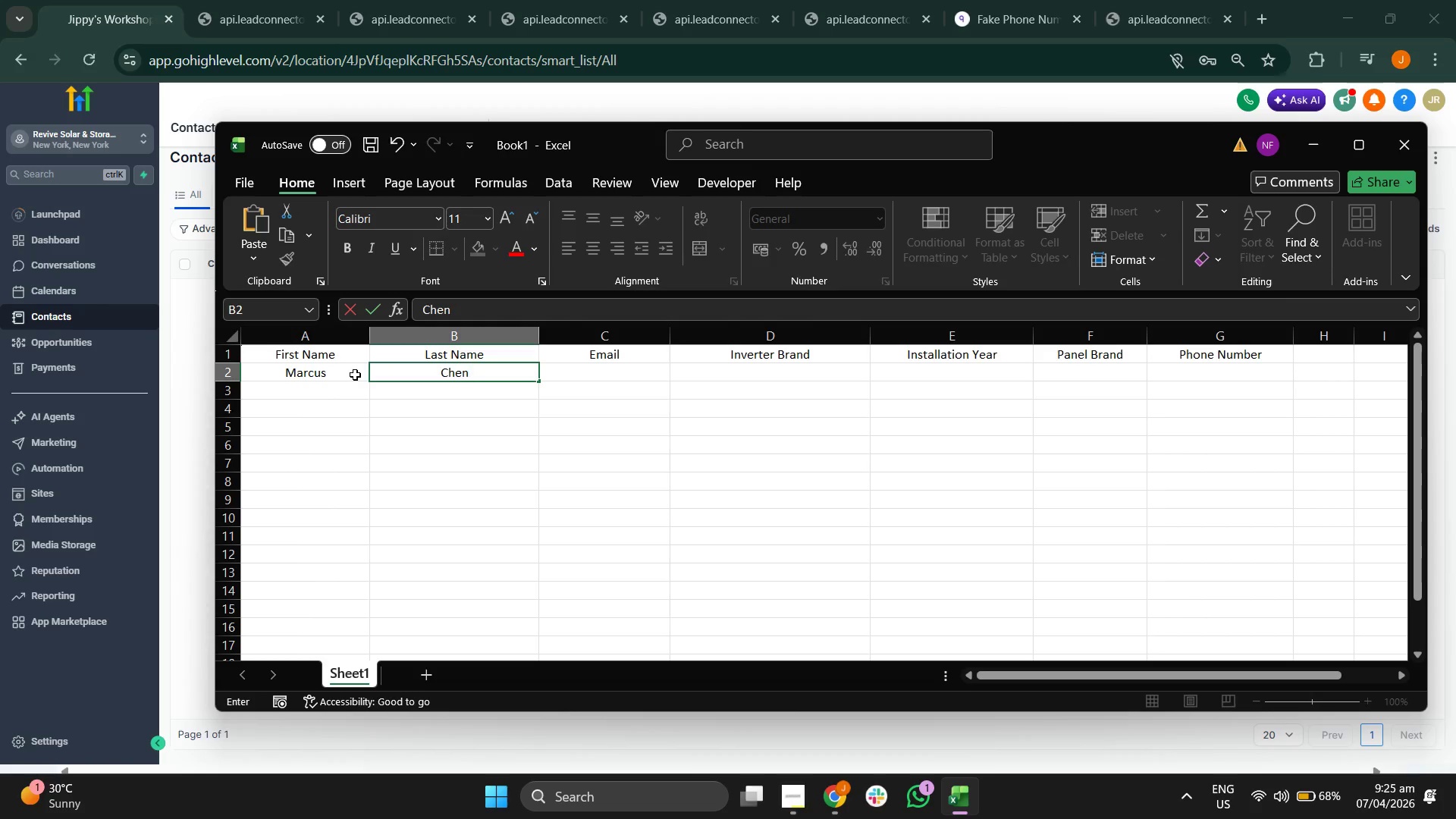 
key(Enter)
 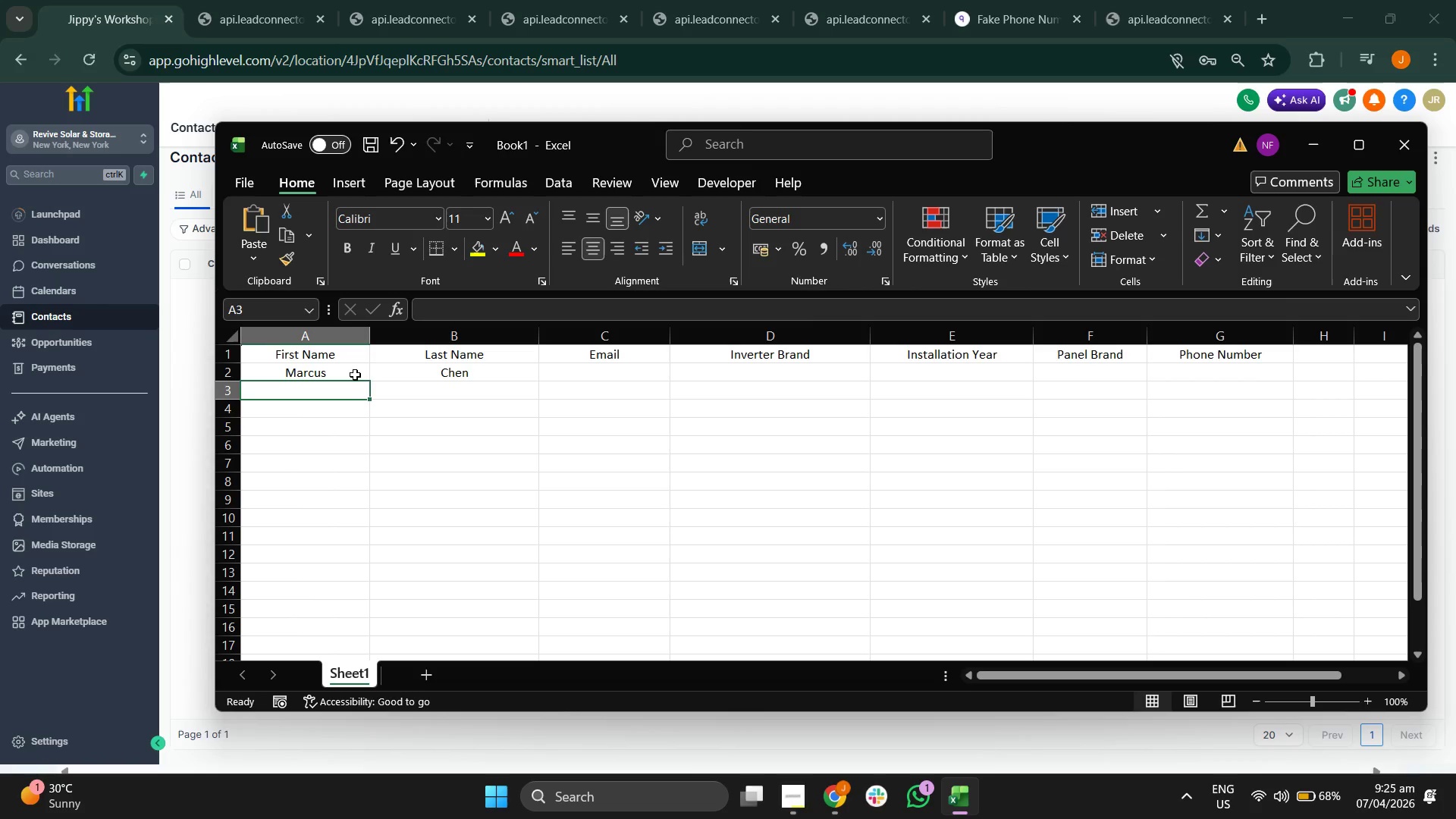 
type(DA)
key(Backspace)
key(Backspace)
type(d)
key(Backspace)
type(Sarah)
key(Tab)
type(Miller)
 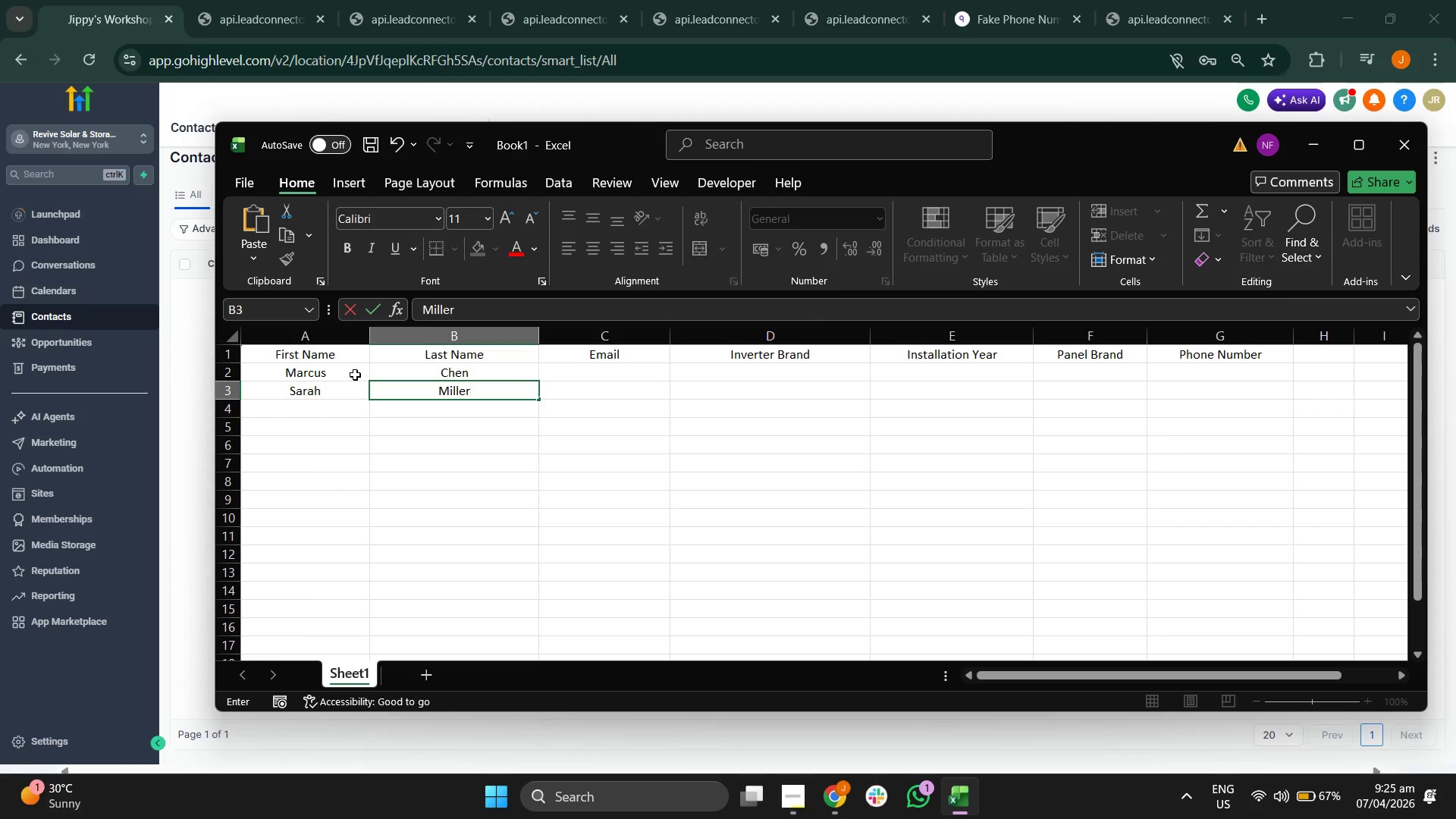 
key(Enter)
 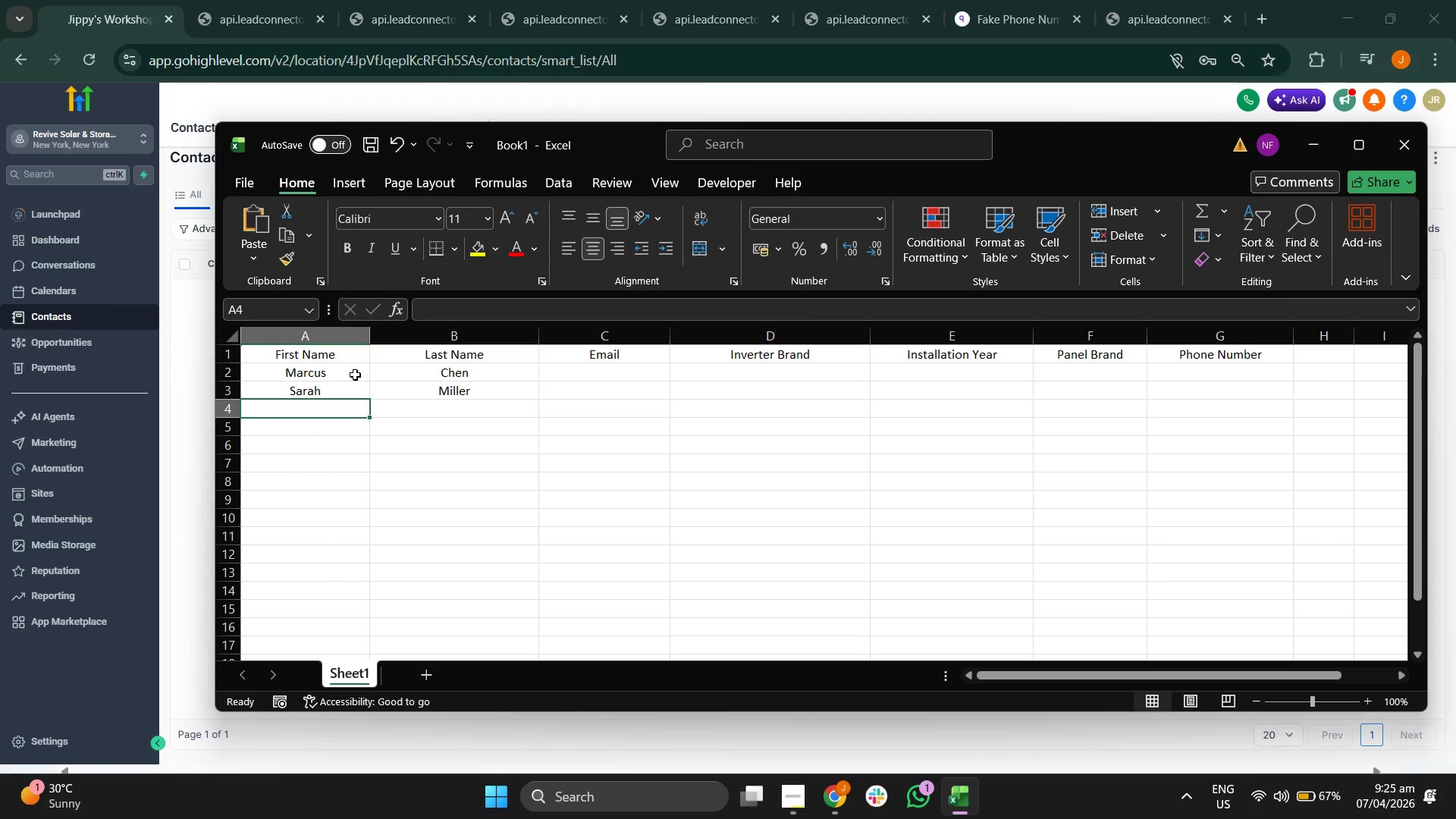 
type(David )
key(Backspace)
key(Tab)
type(Rodi)
key(Backspace)
type(riguez)
 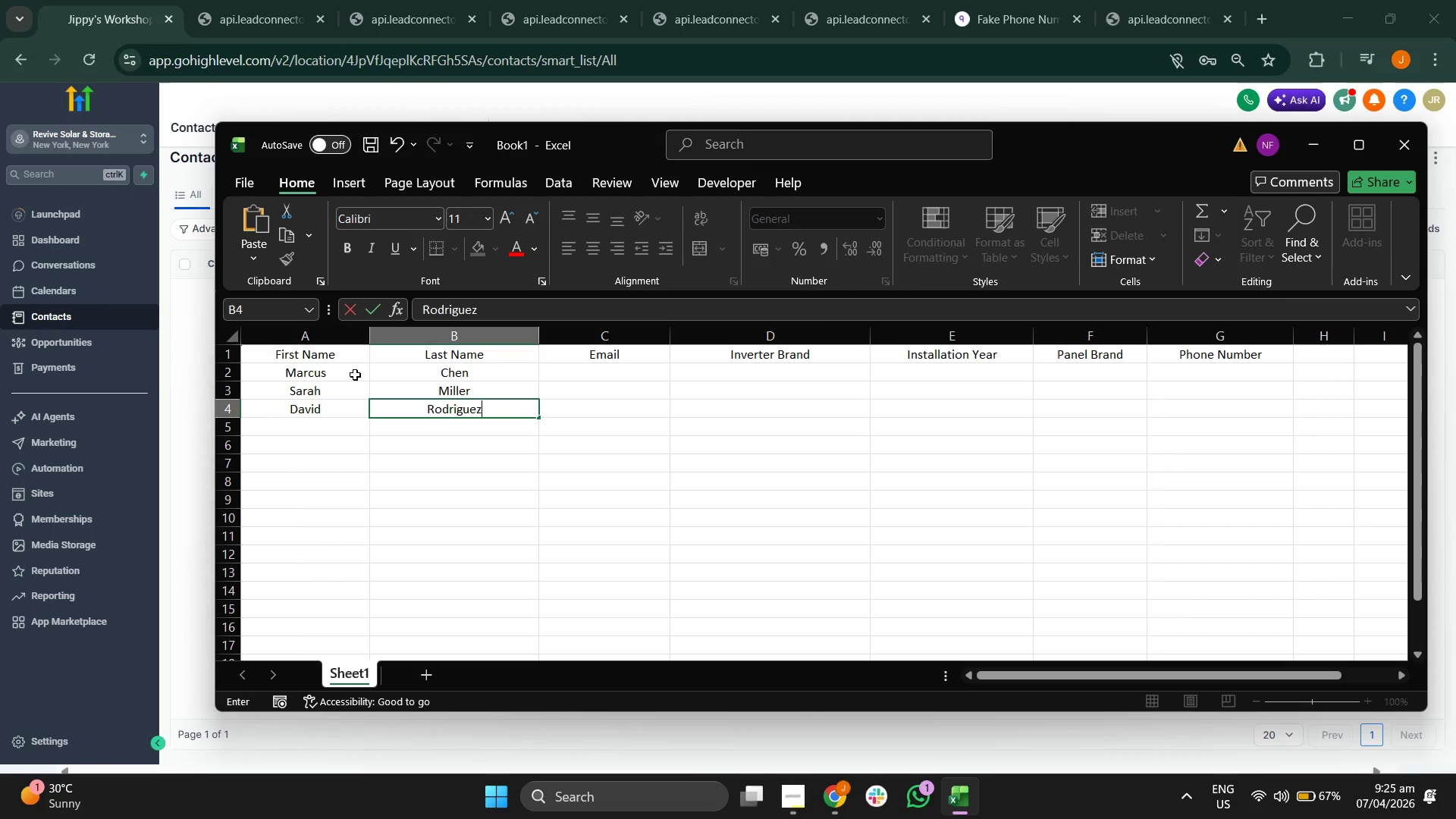 
key(Enter)
 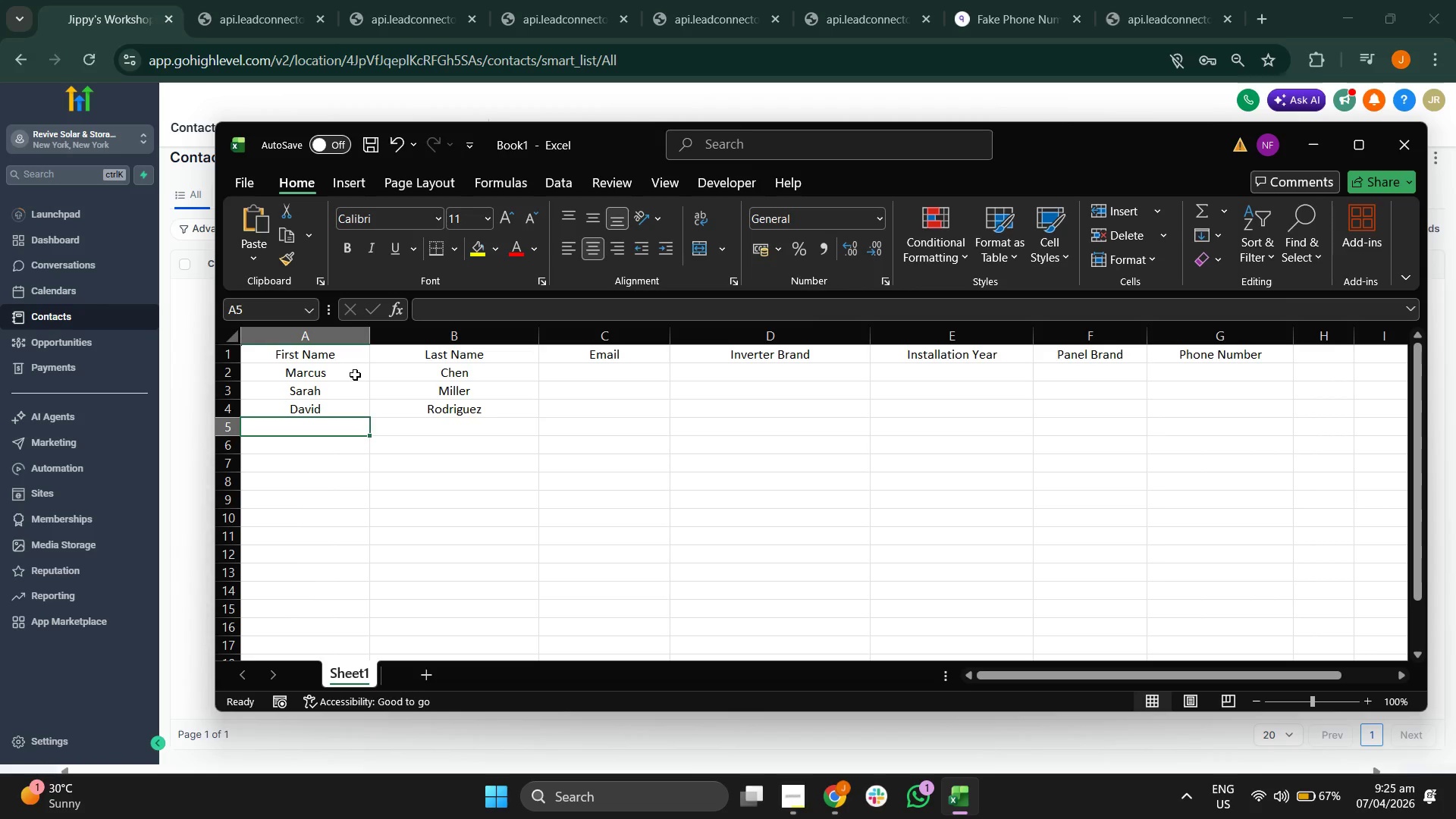 
type(ELENA)
key(Backspace)
key(Backspace)
key(Backspace)
key(Backspace)
key(Backspace)
type(l)
key(Backspace)
type(Elena)
key(Tab)
type(Vance)
 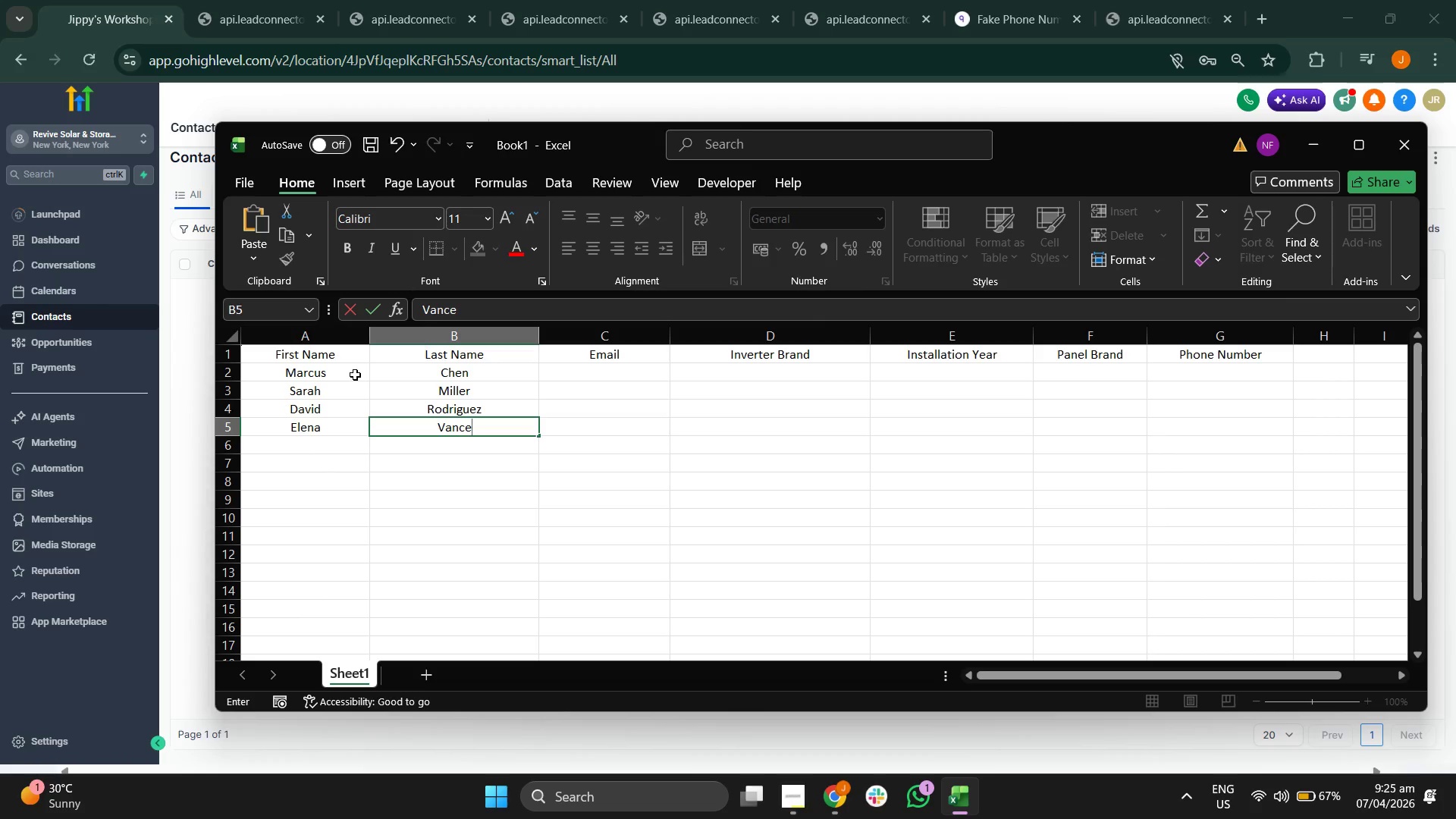 
key(Enter)
 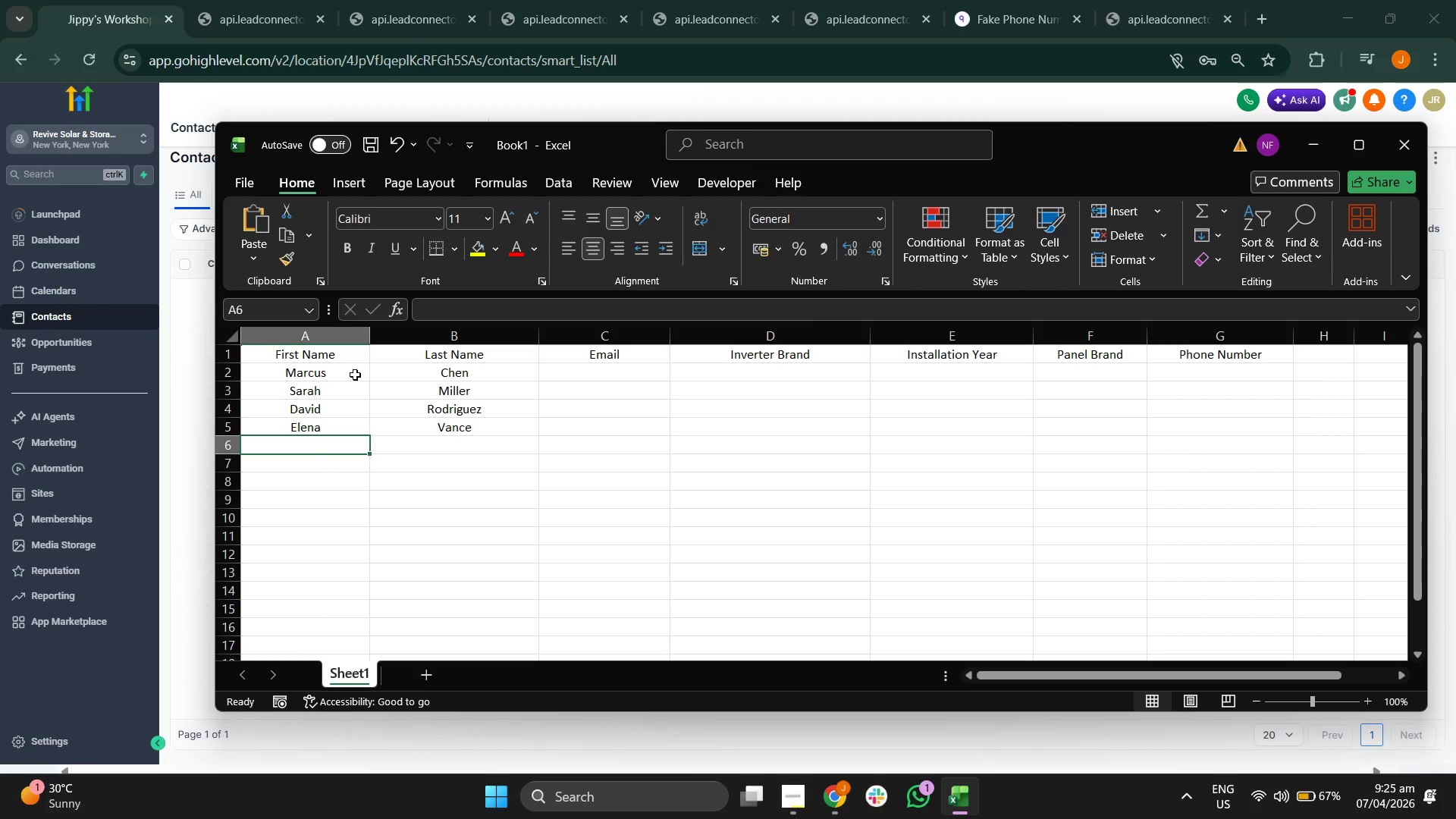 
type(James )
key(Backspace)
key(Tab)
type(Whitmore)
 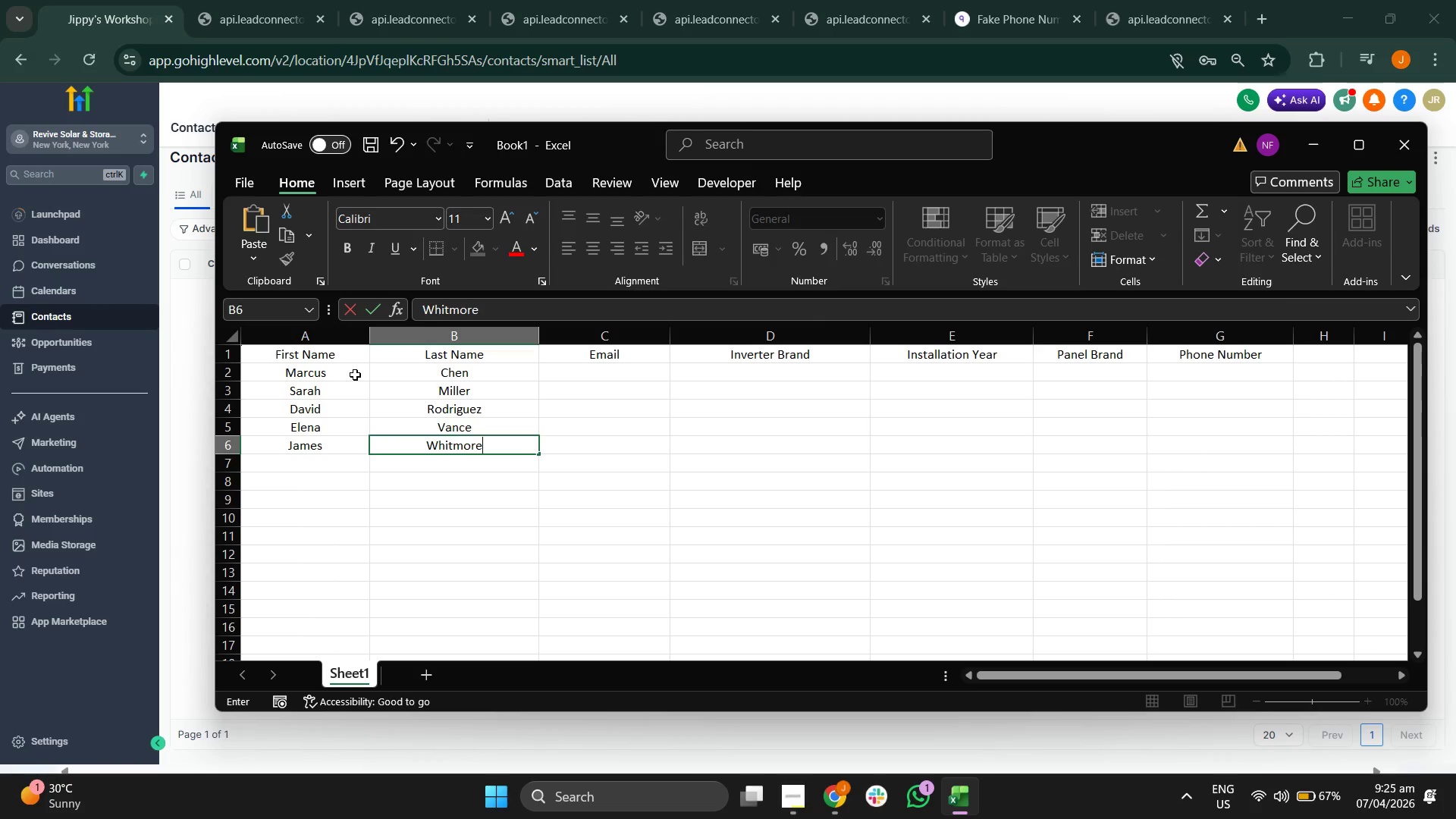 
key(Enter)
 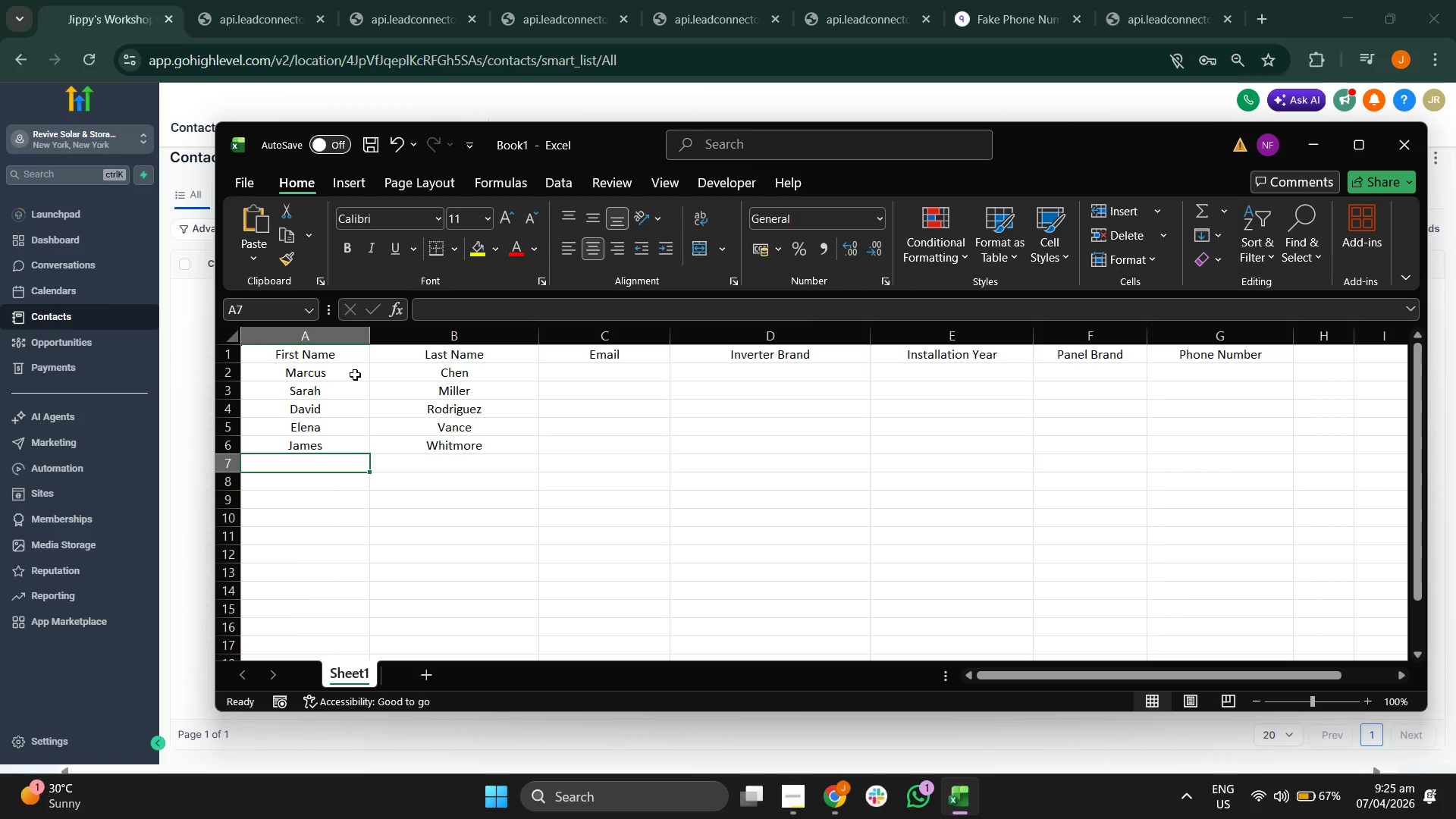 
type(Linda)
 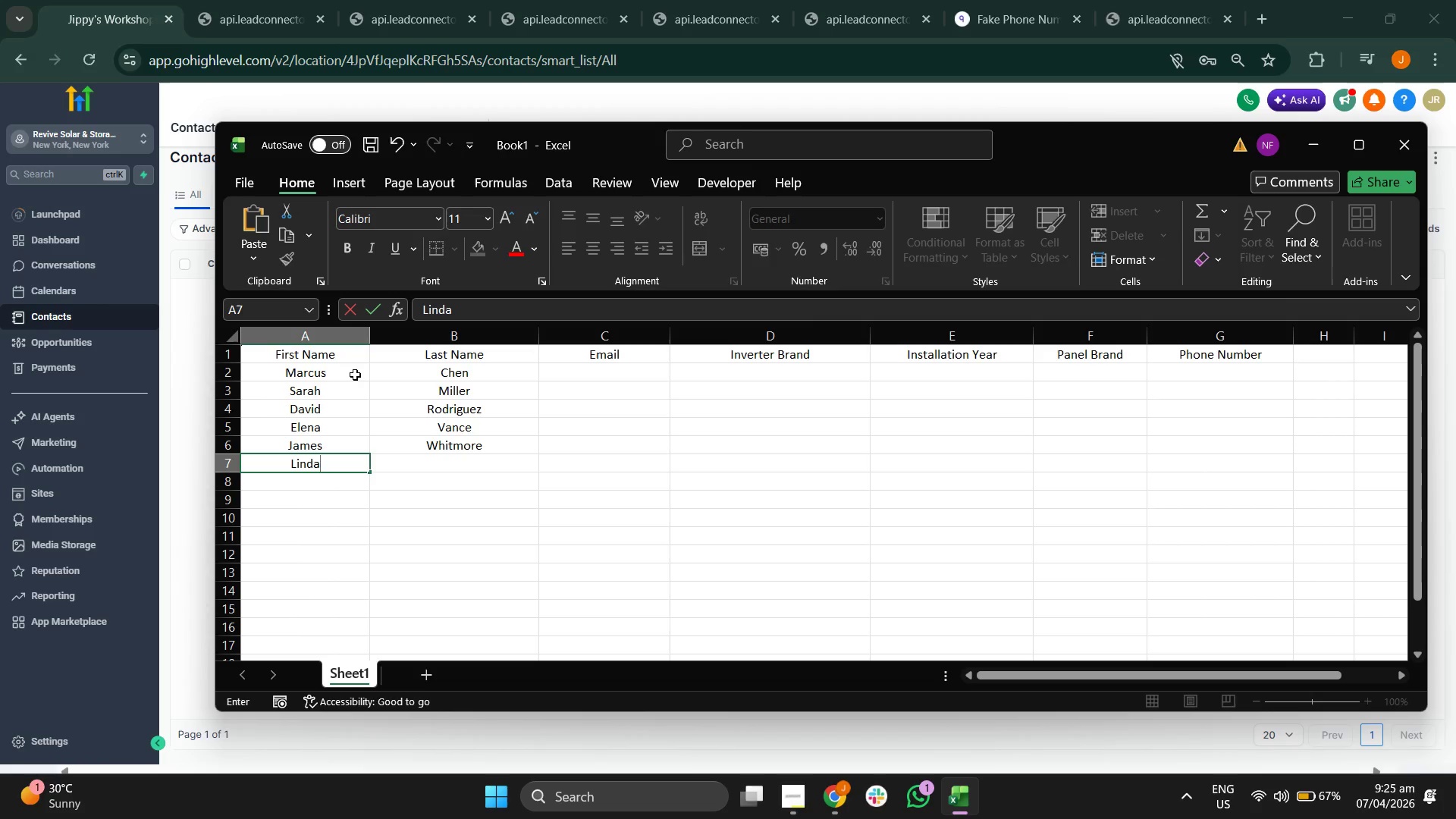 
key(Tab)
type( )
key(Backspace)
type(Zhand)
key(Backspace)
type(g)
 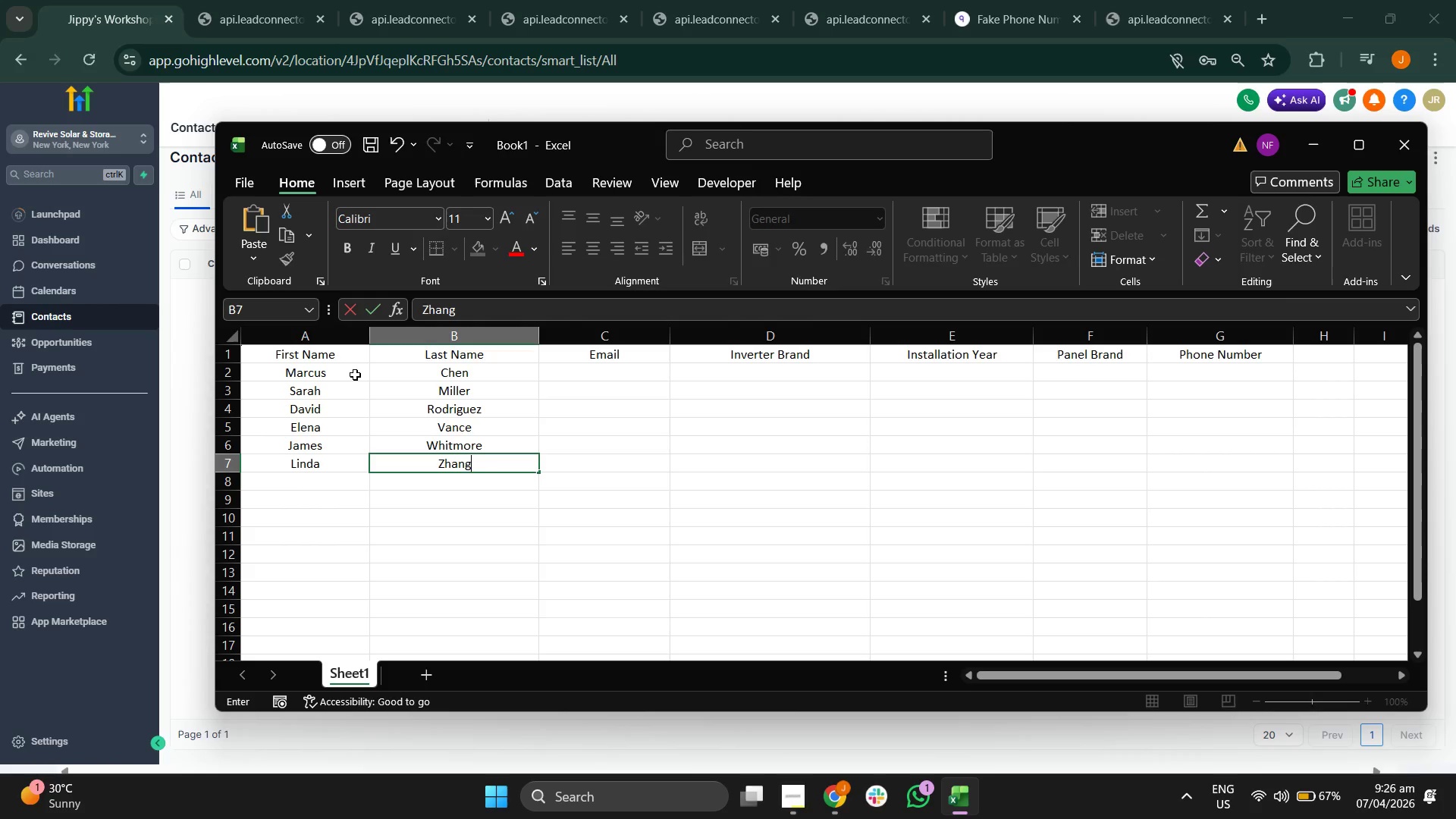 
key(Enter)
 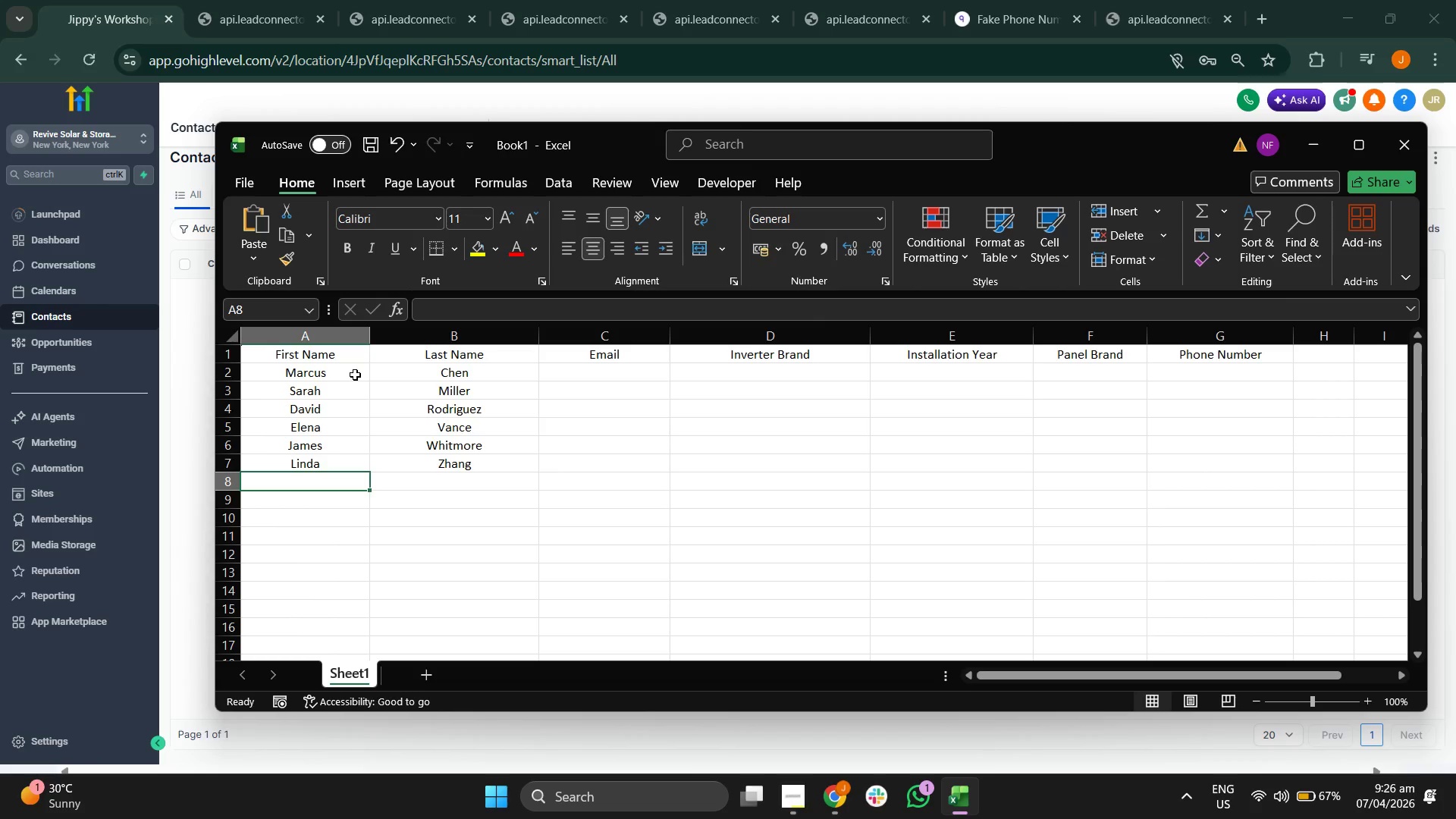 
type(Robert)
key(Tab)
type(O'Connor)
 